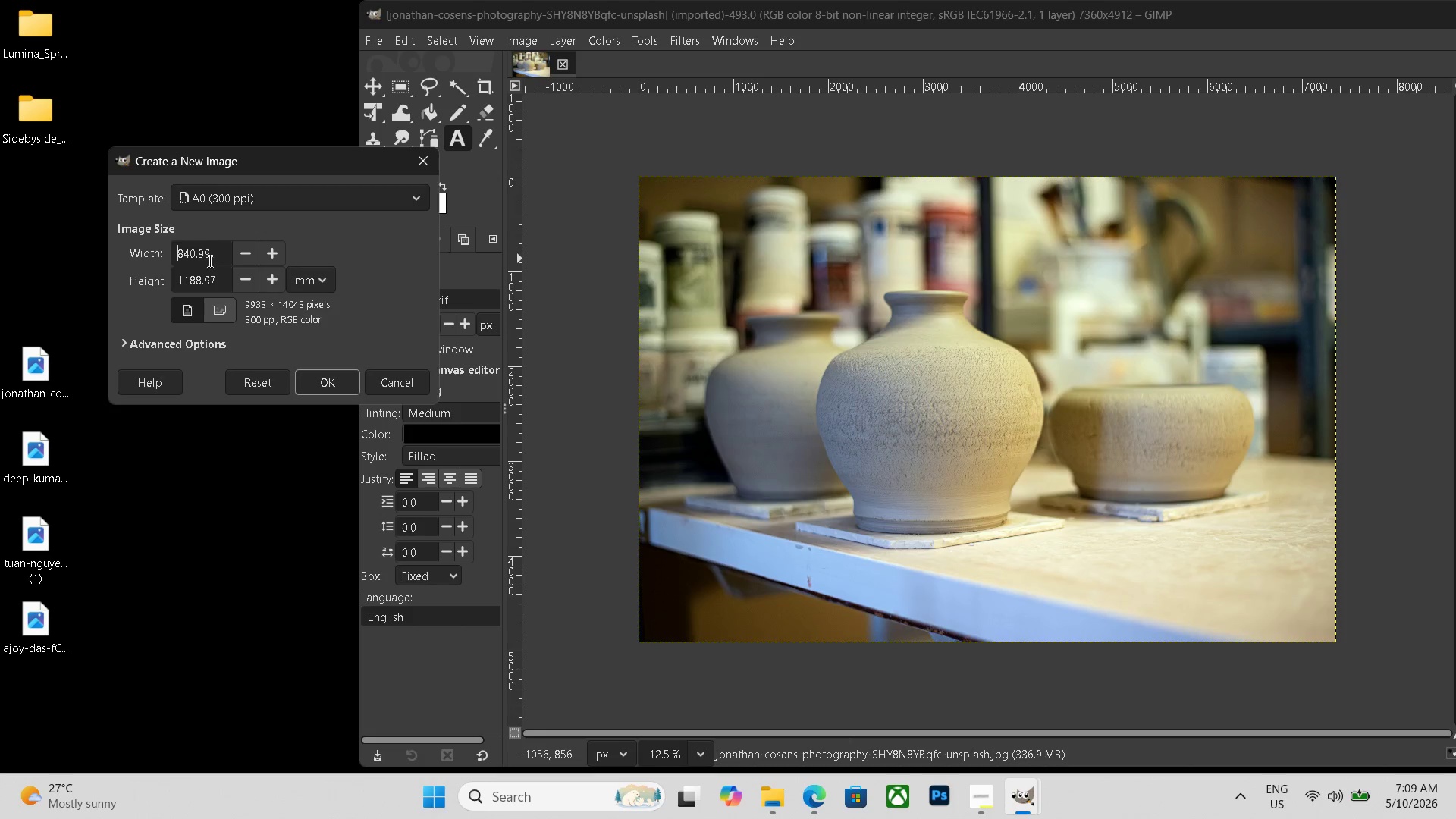 
left_click_drag(start_coordinate=[220, 258], to_coordinate=[75, 246])
 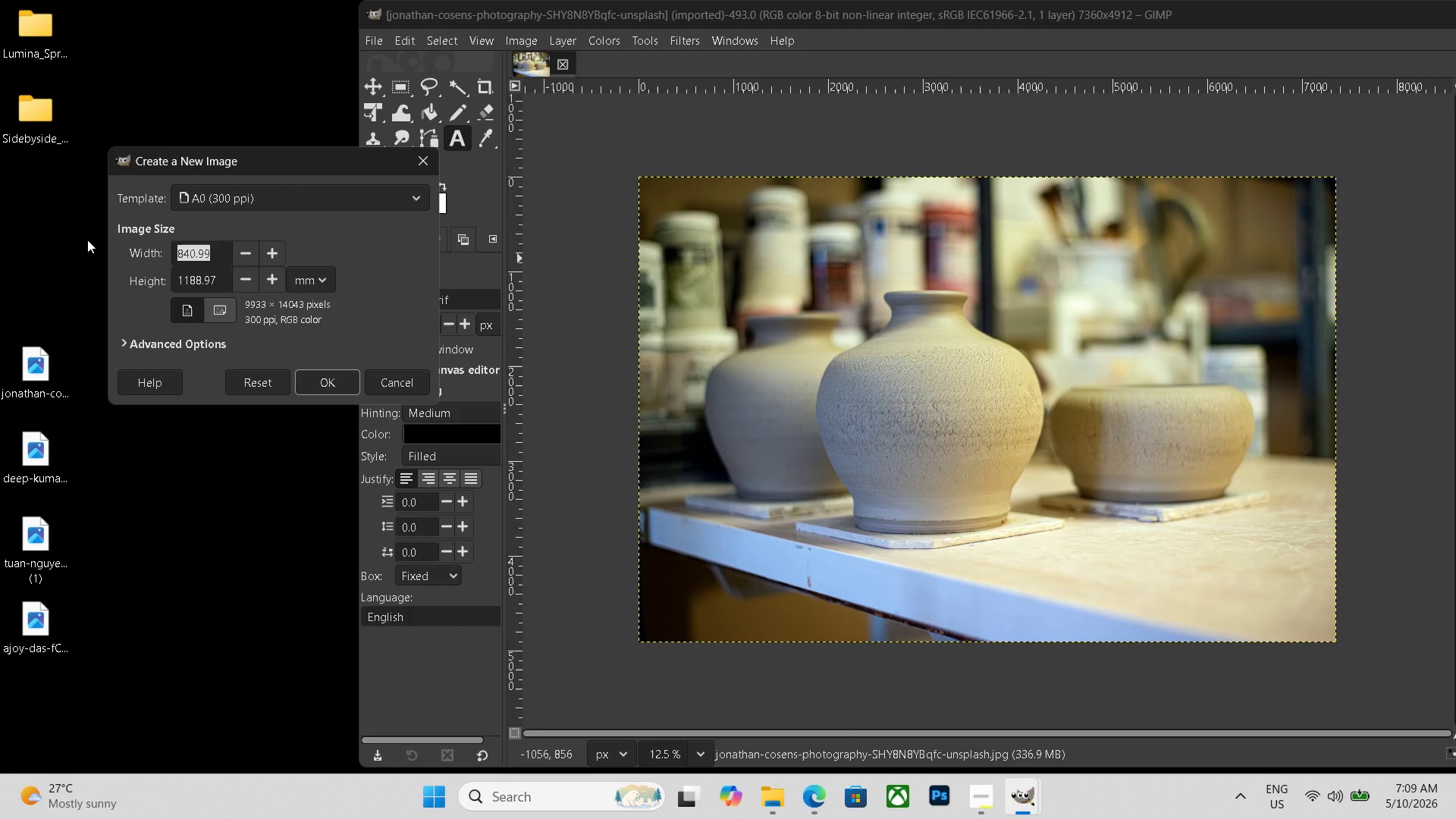 
key(Numpad1)
 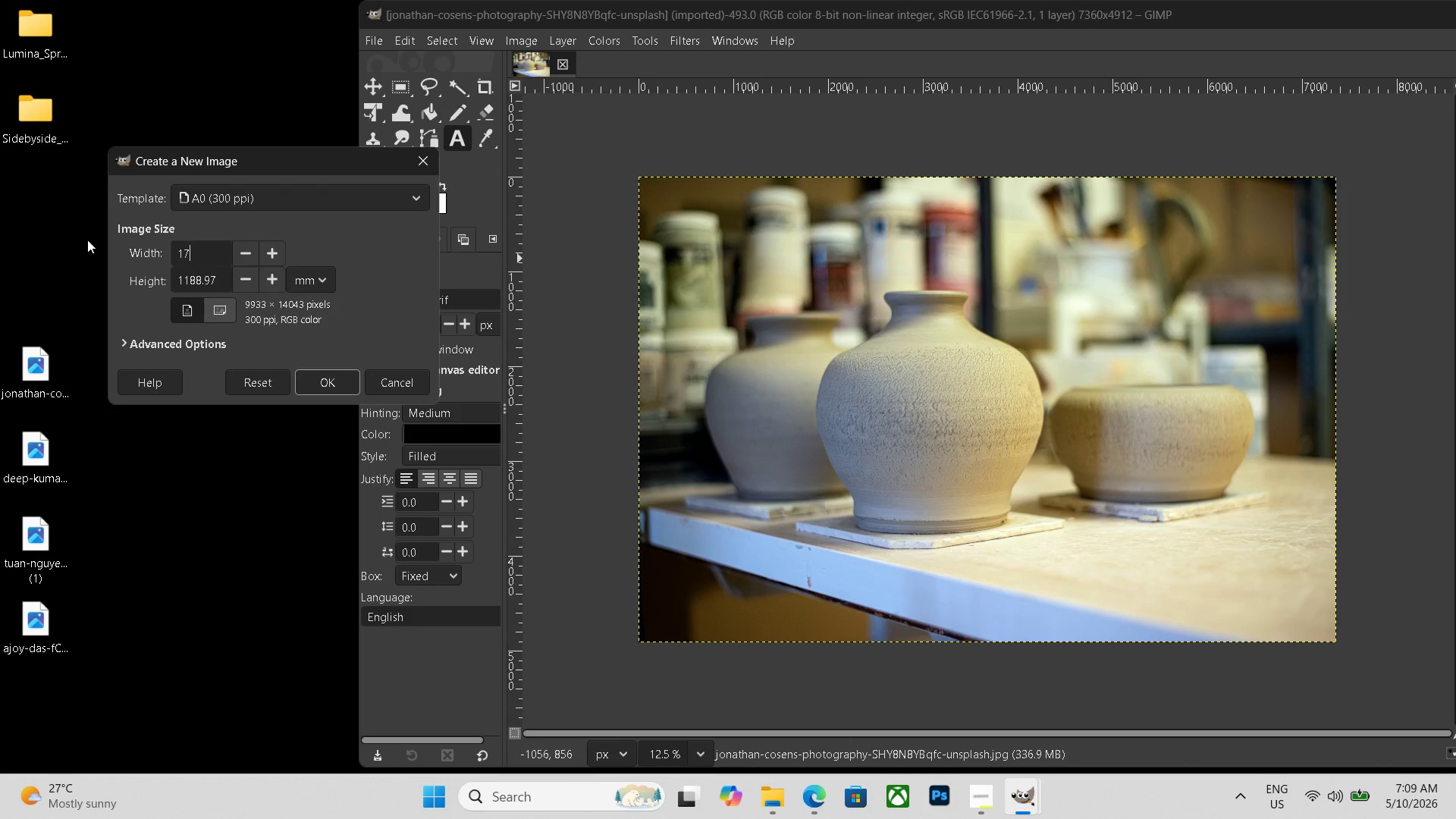 
key(Numpad7)
 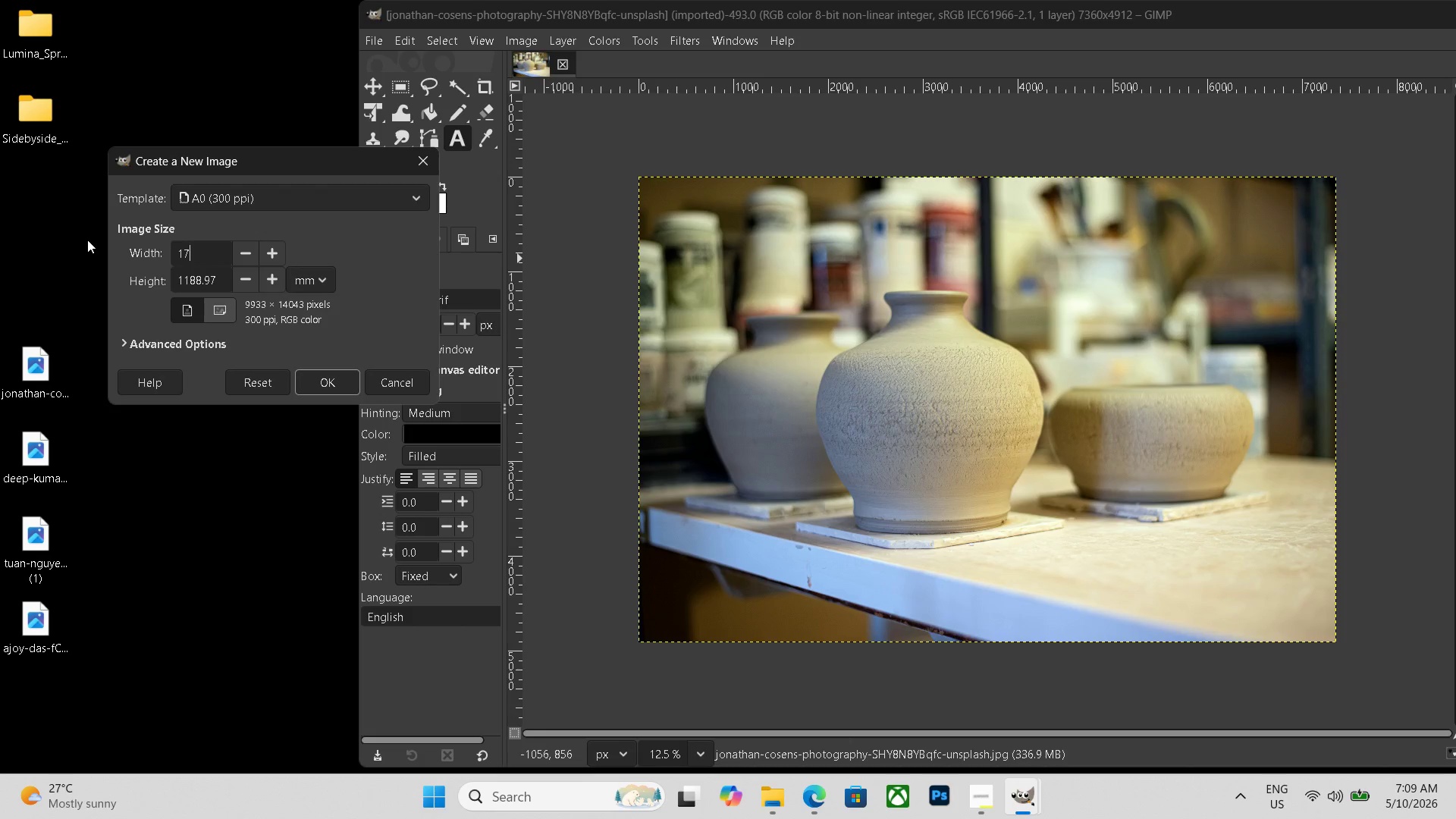 
key(Numpad4)
 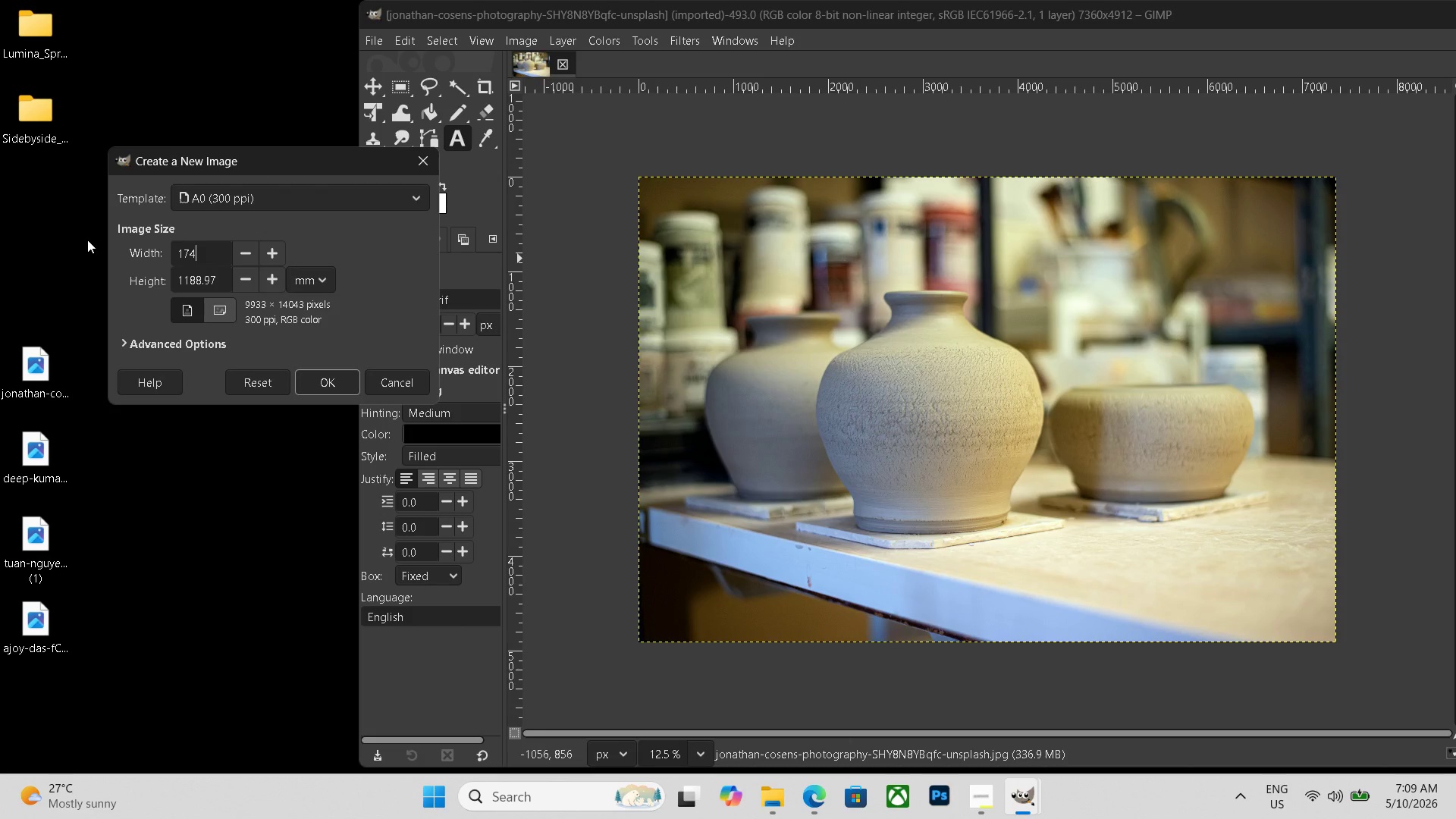 
key(Numpad2)
 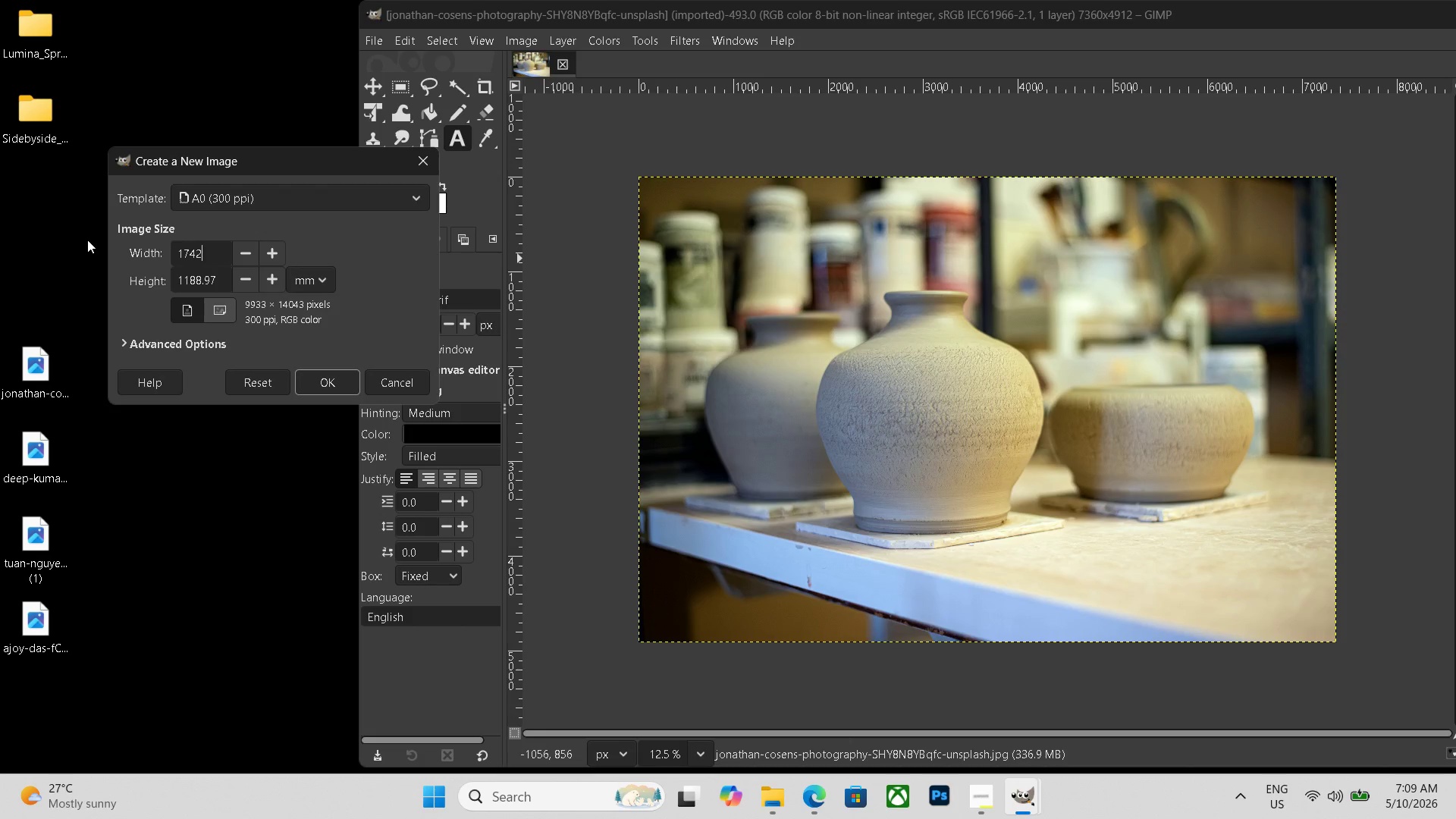 
key(Numpad0)
 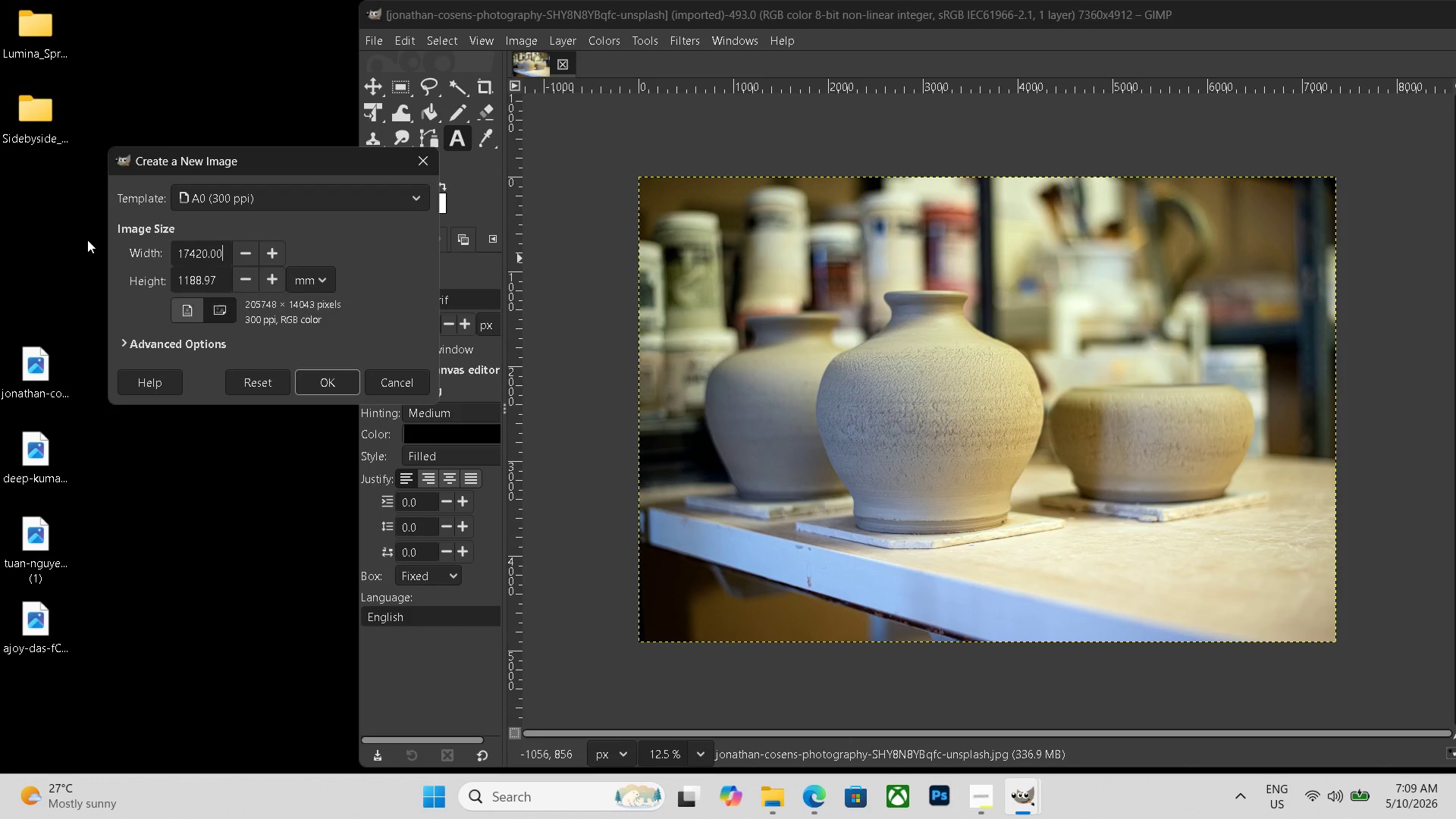 
key(NumpadEnter)
 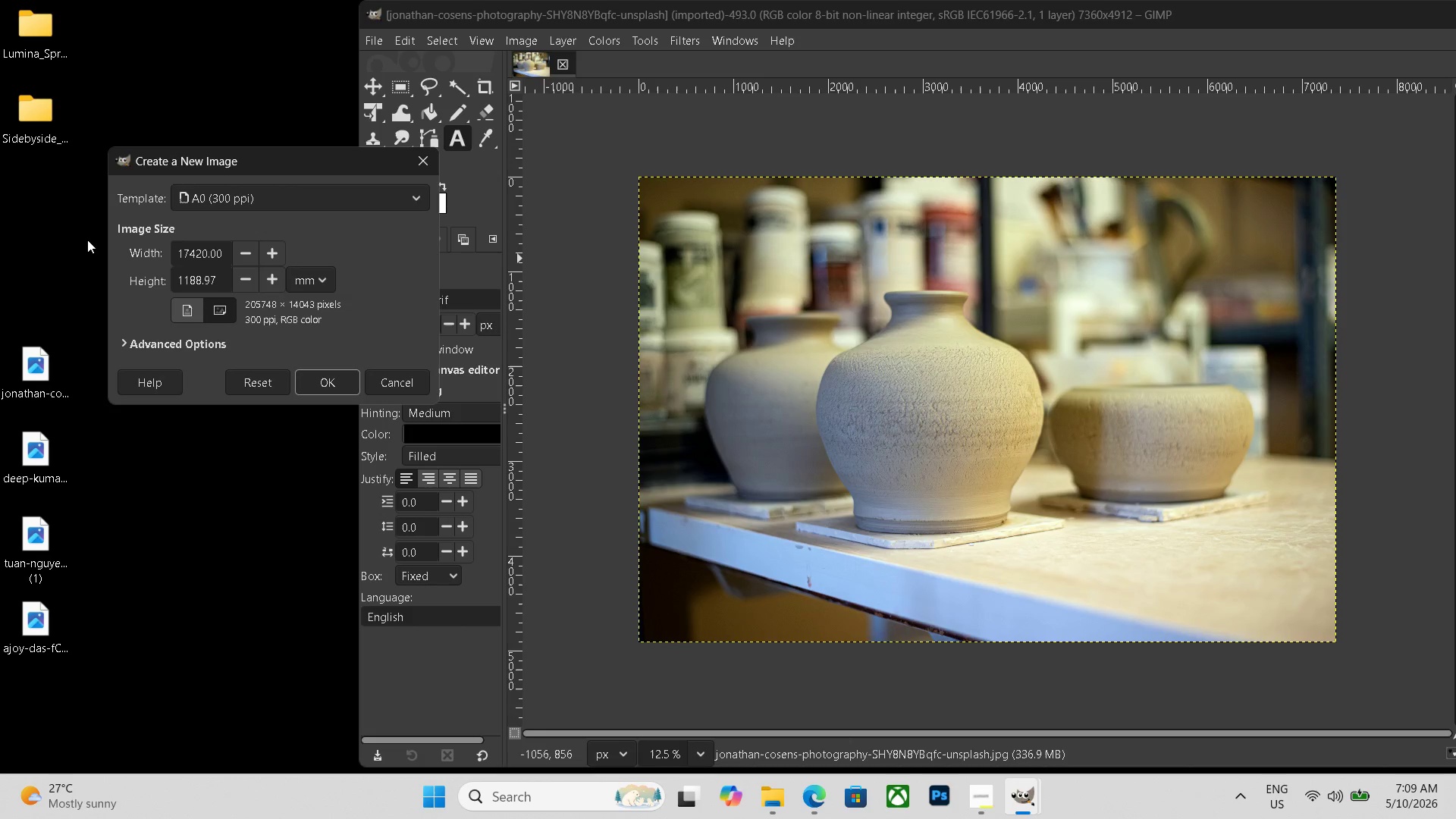 
key(Backspace)
 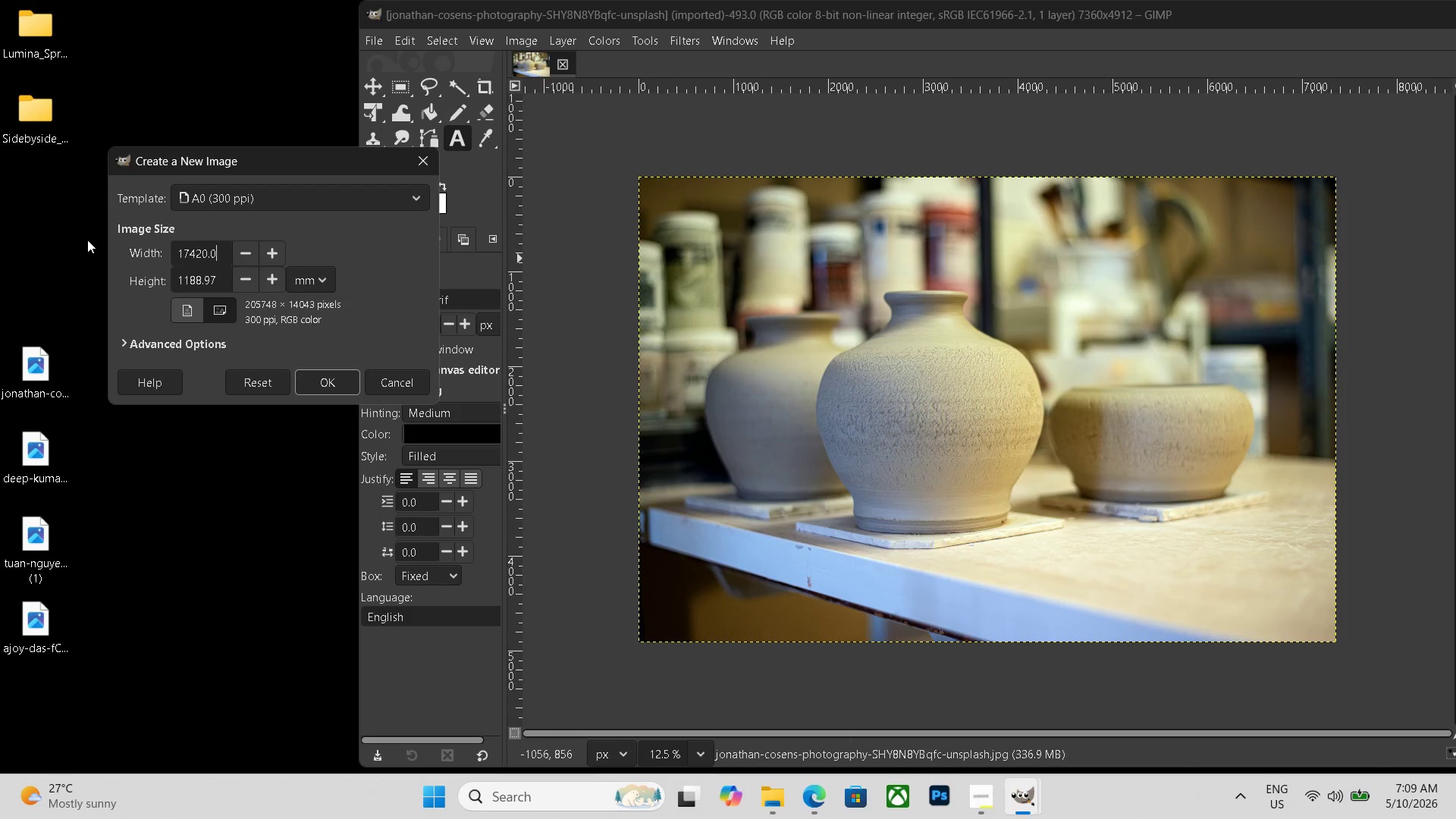 
key(Backspace)
 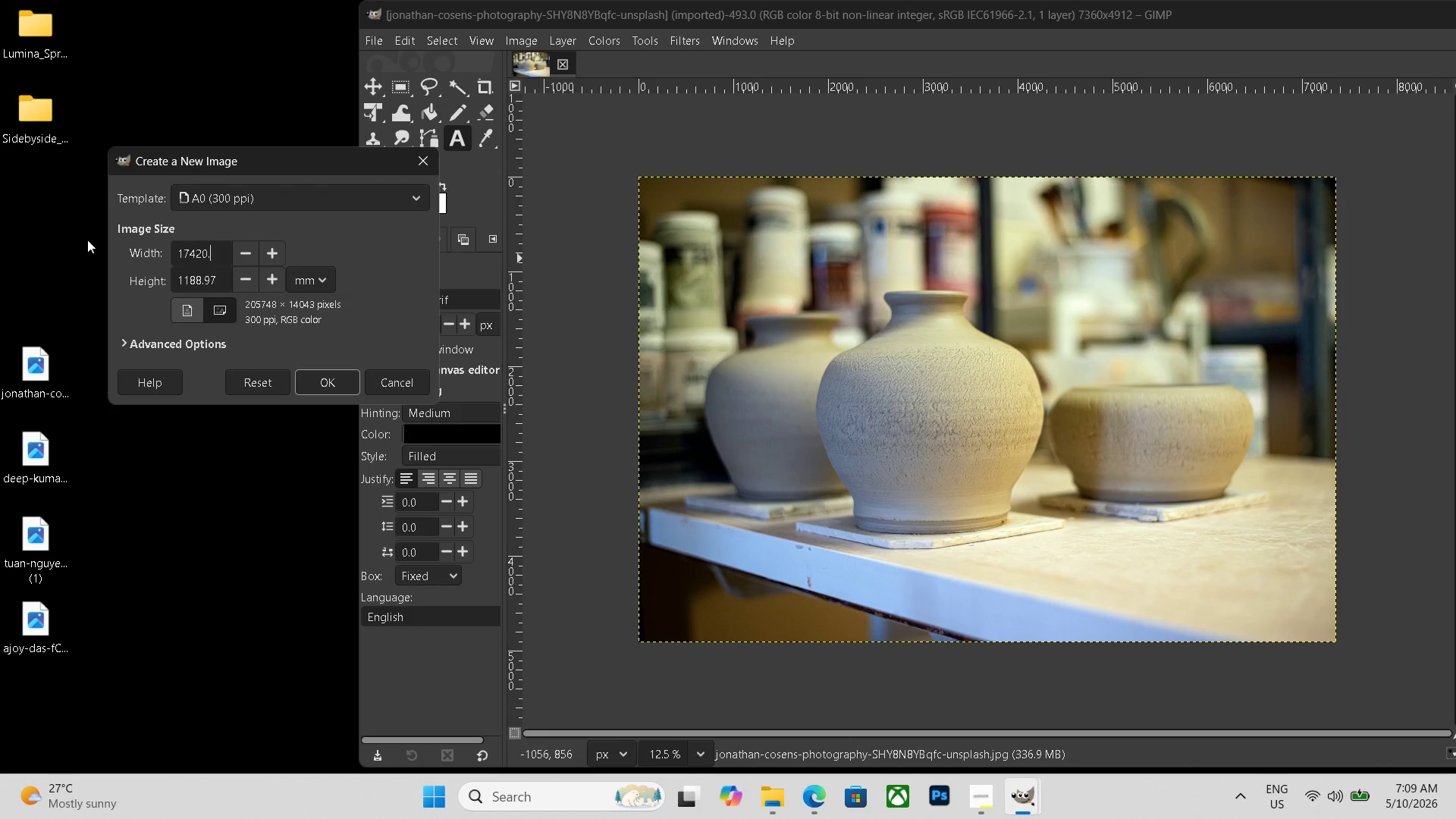 
key(Backspace)
 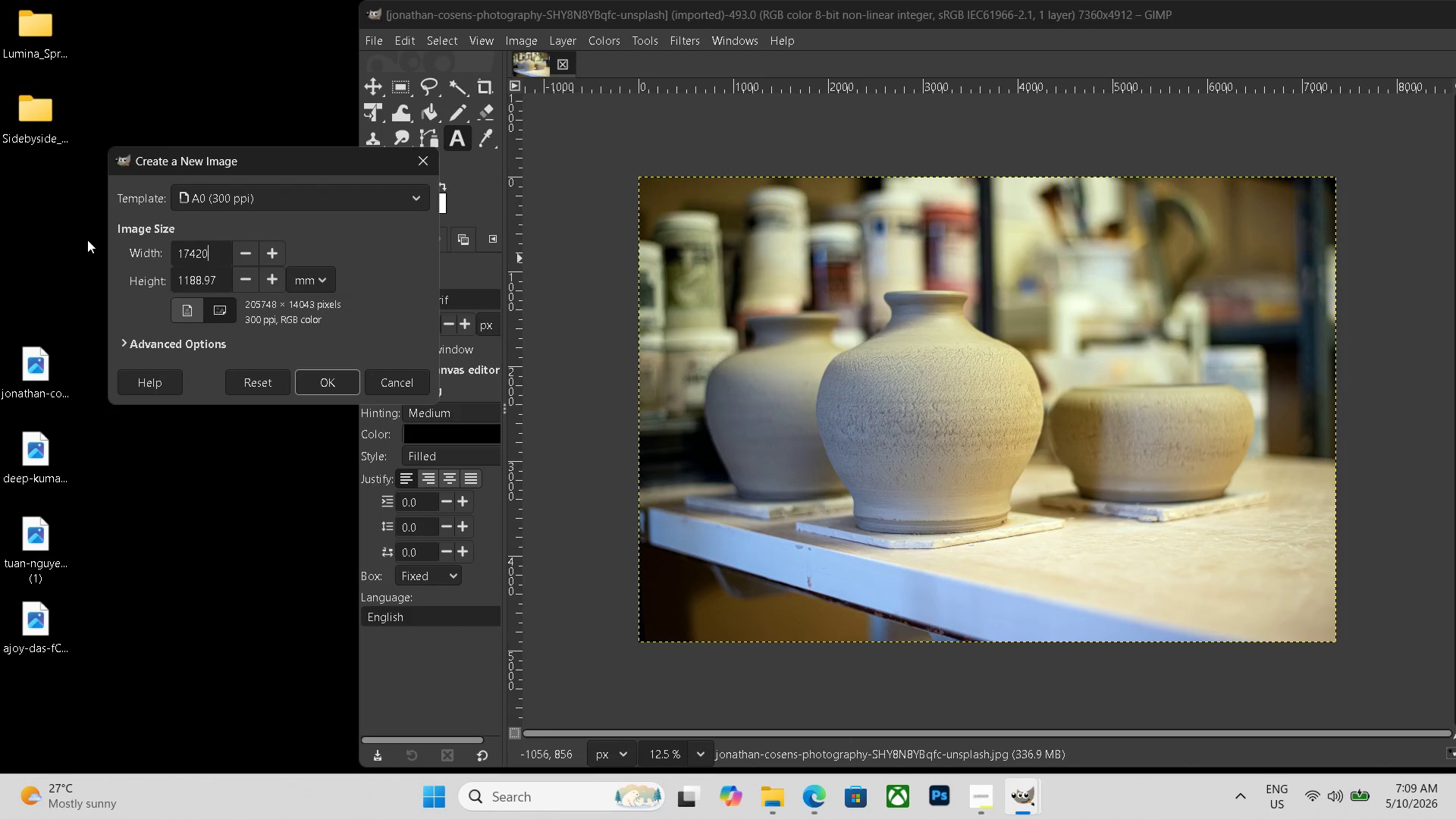 
key(Backspace)
 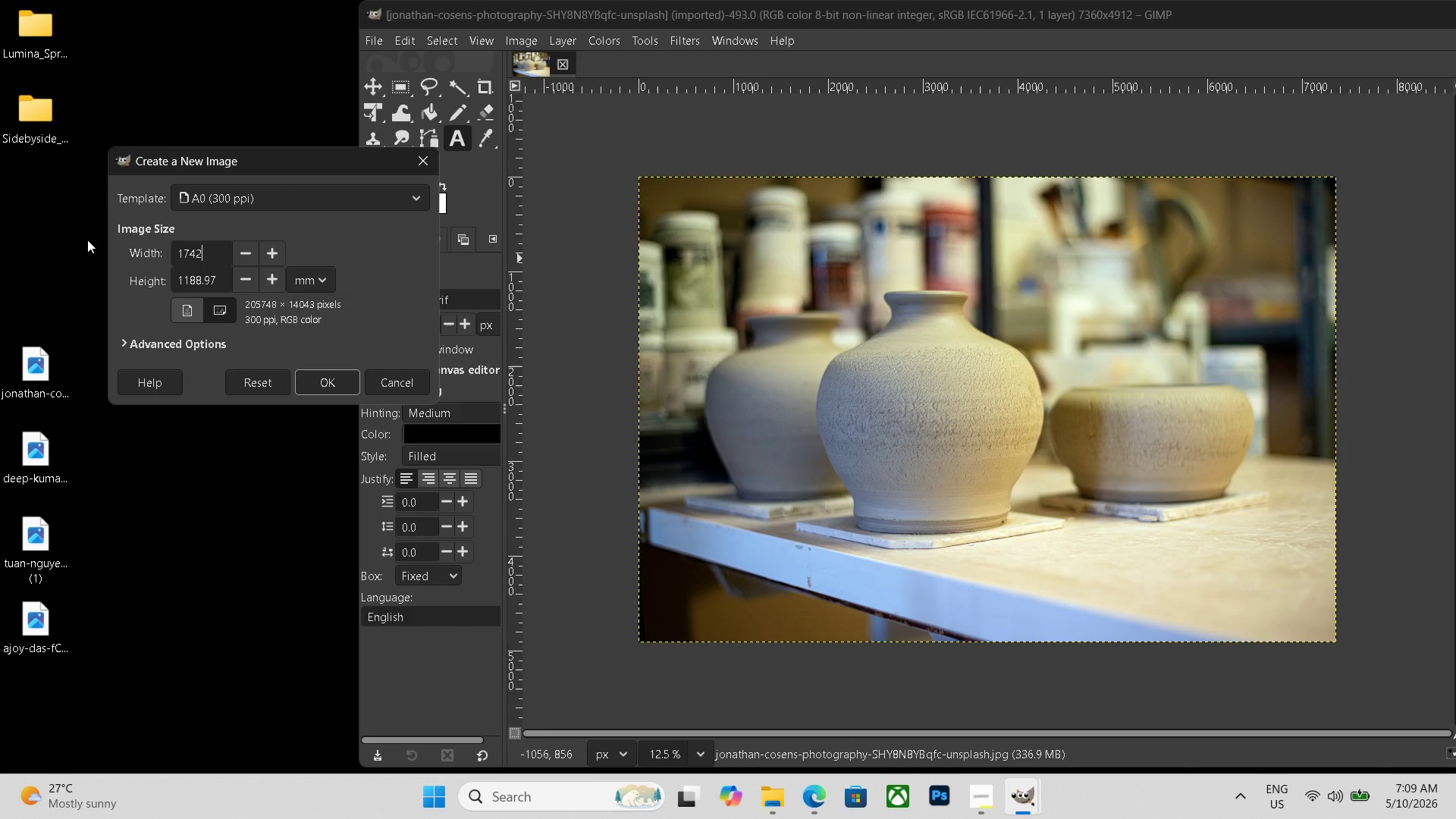 
key(Numpad0)
 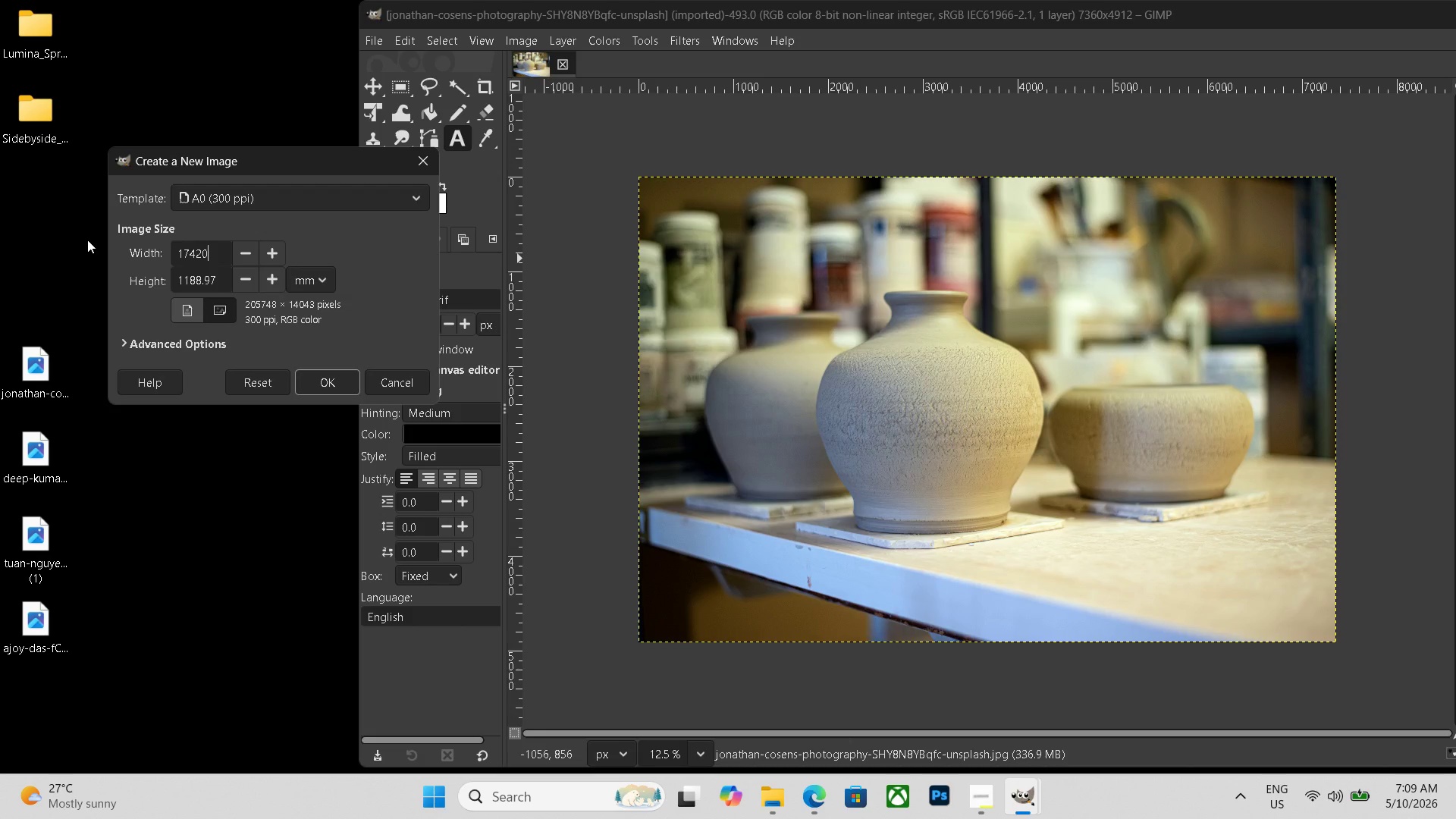 
key(NumpadAdd)
 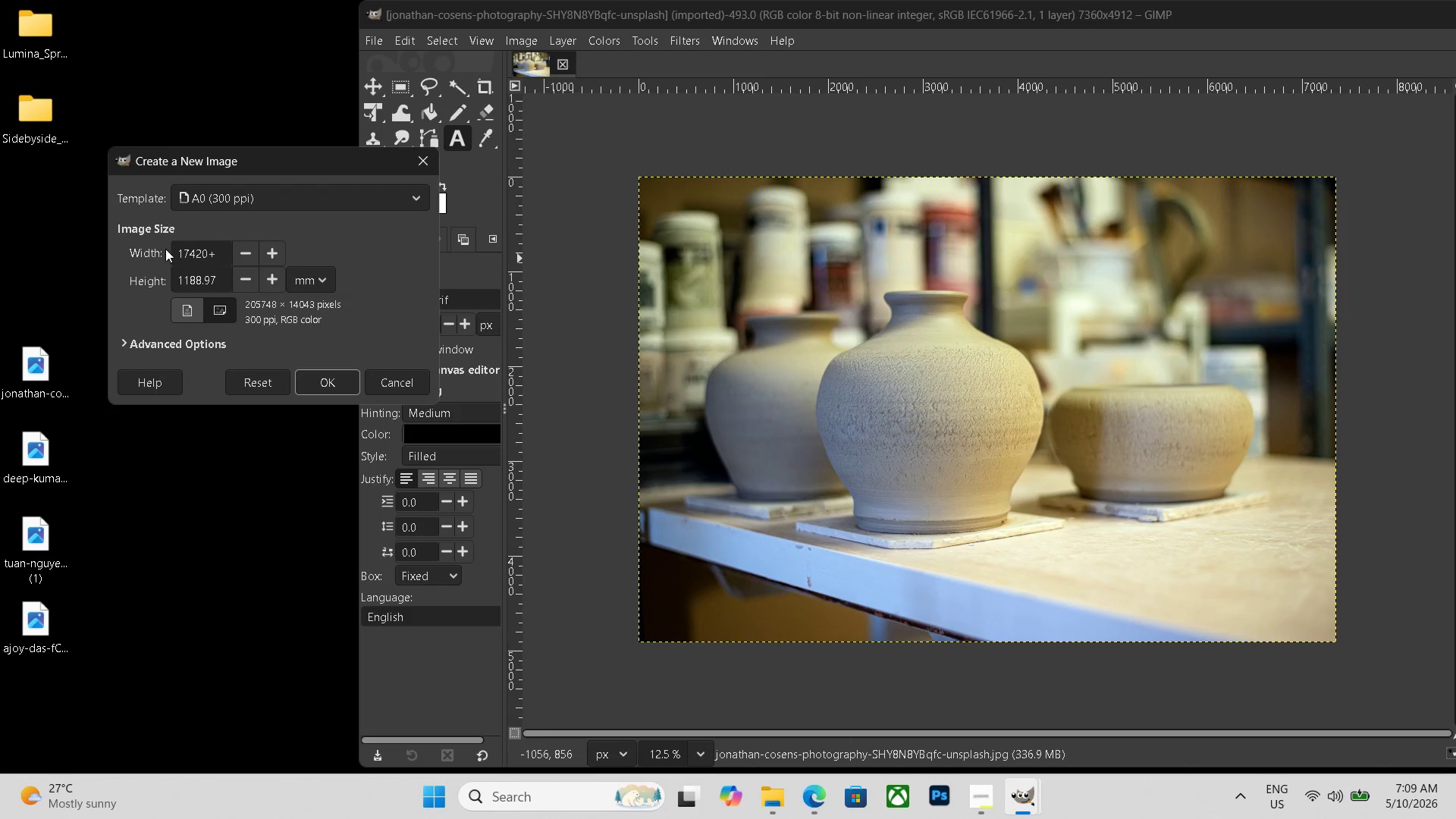 
key(Backspace)
 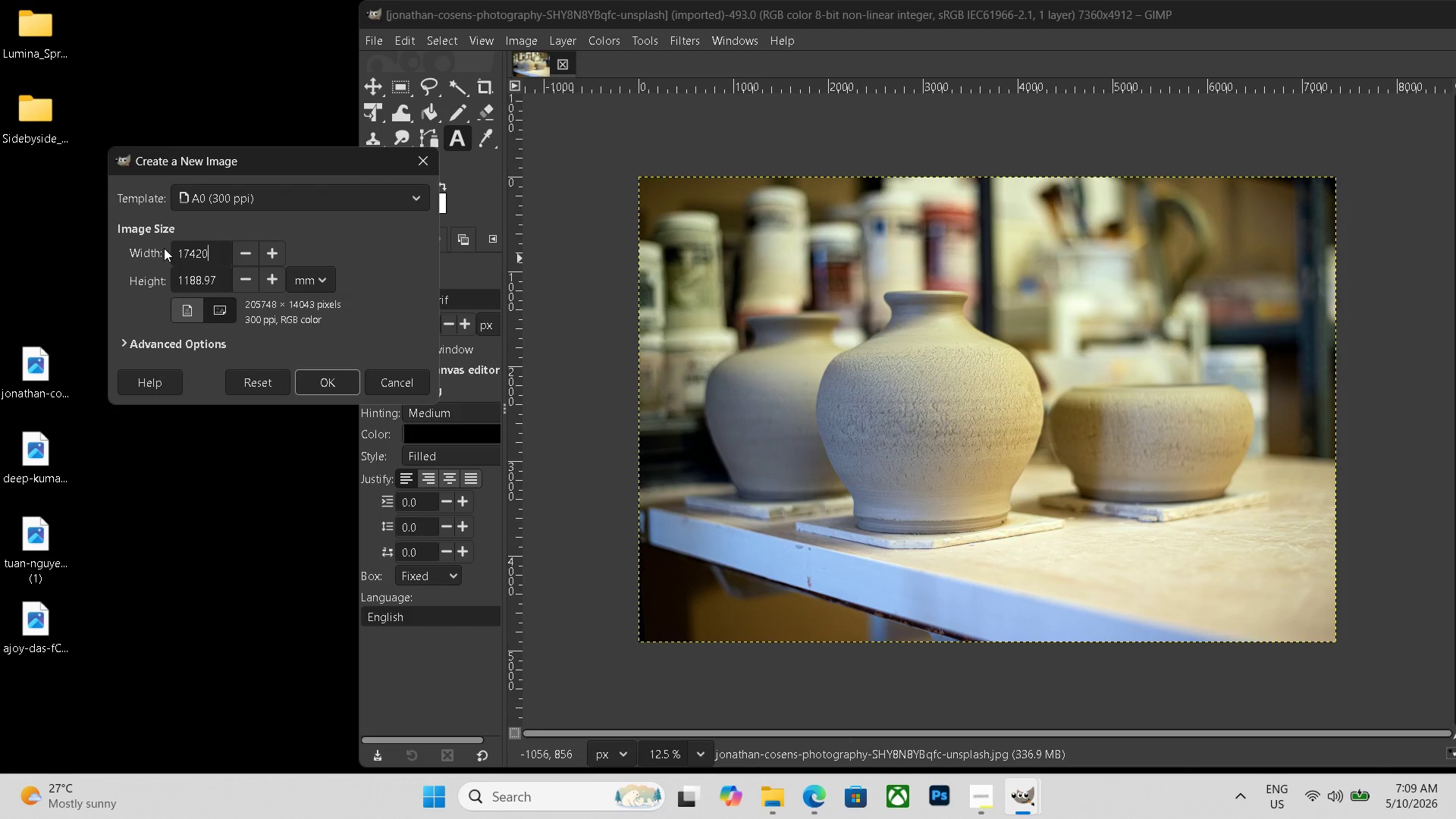 
key(NumpadEnter)
 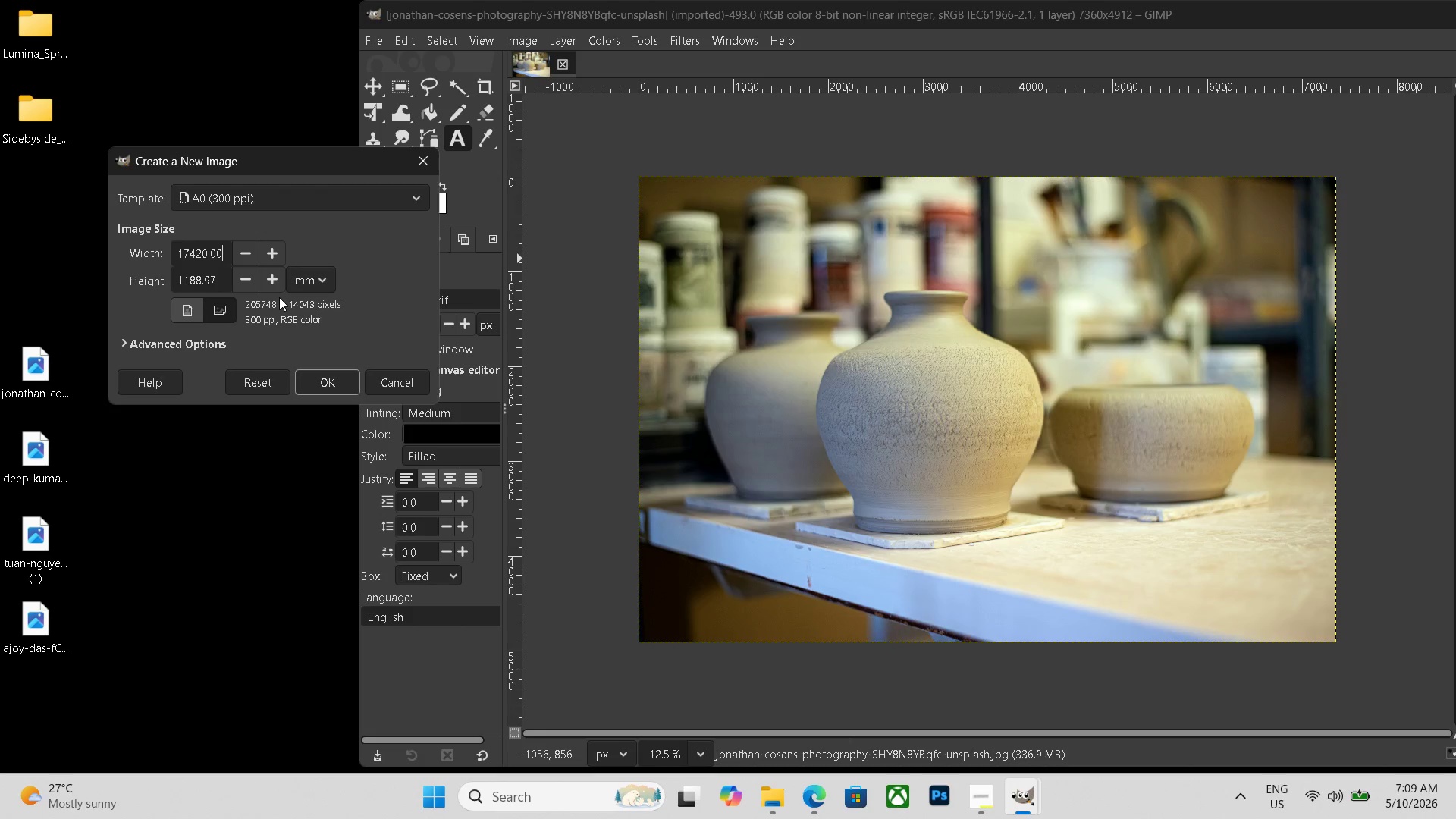 
key(Backspace)
 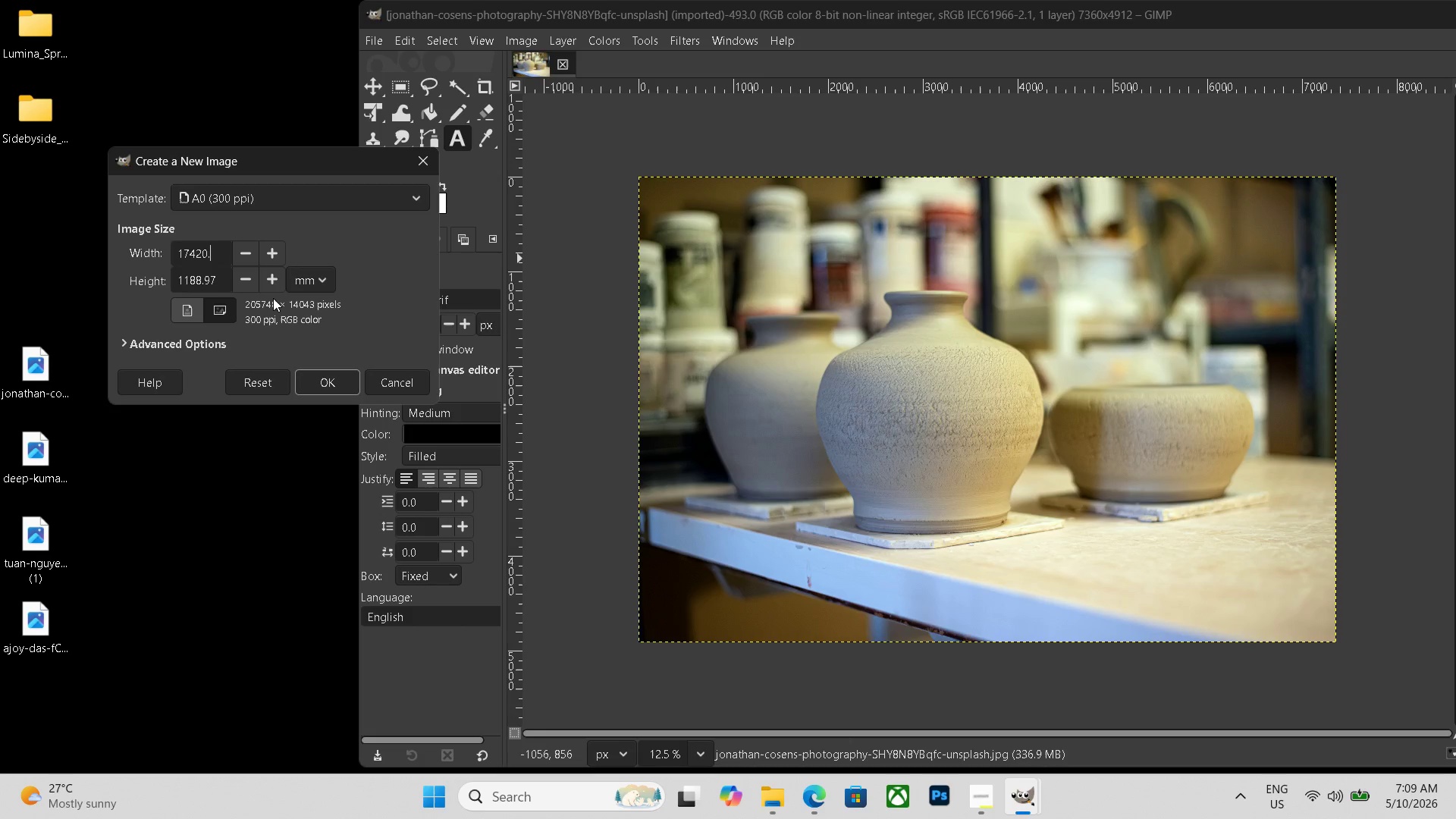 
key(Backspace)
 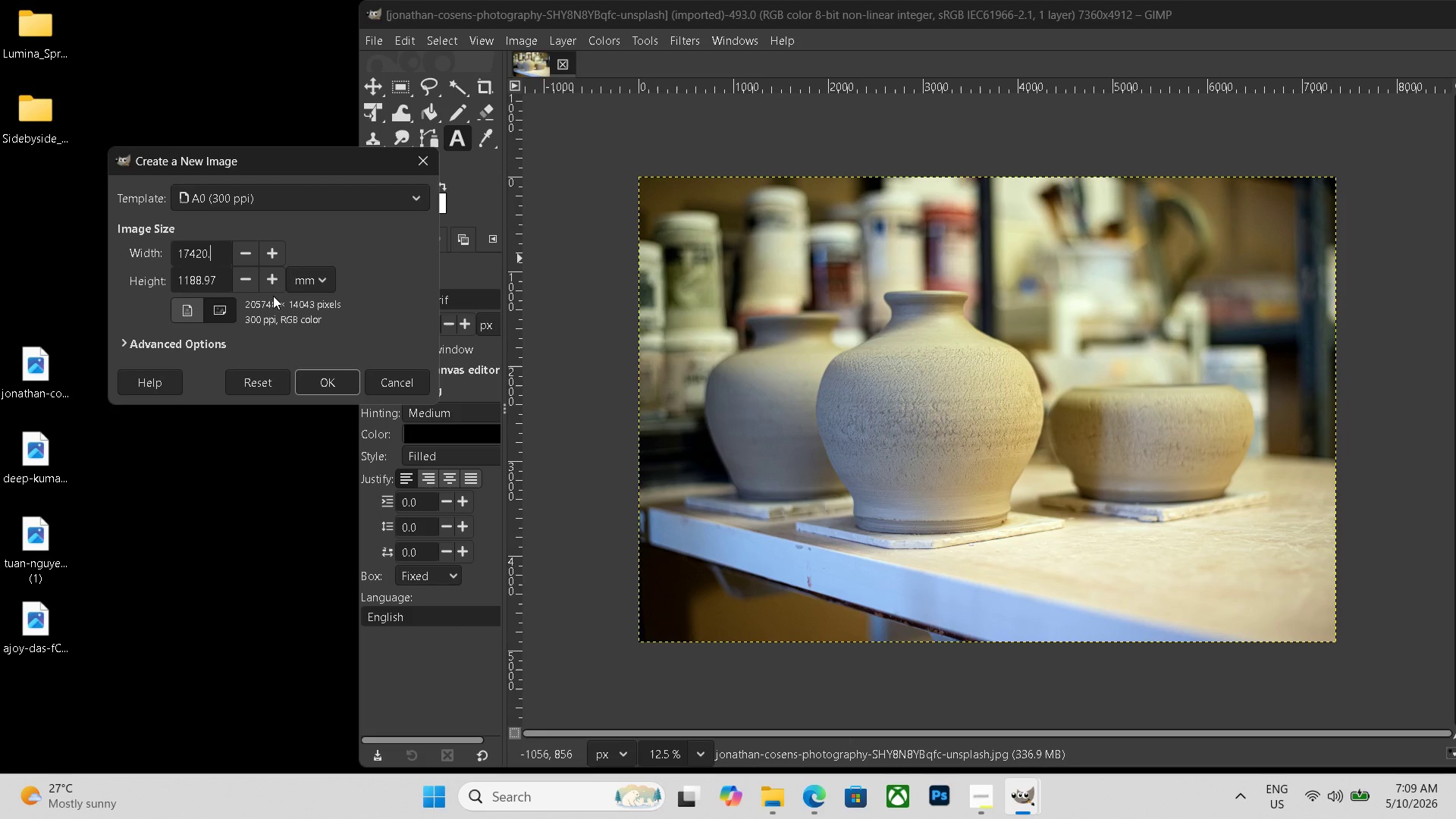 
key(Backspace)
 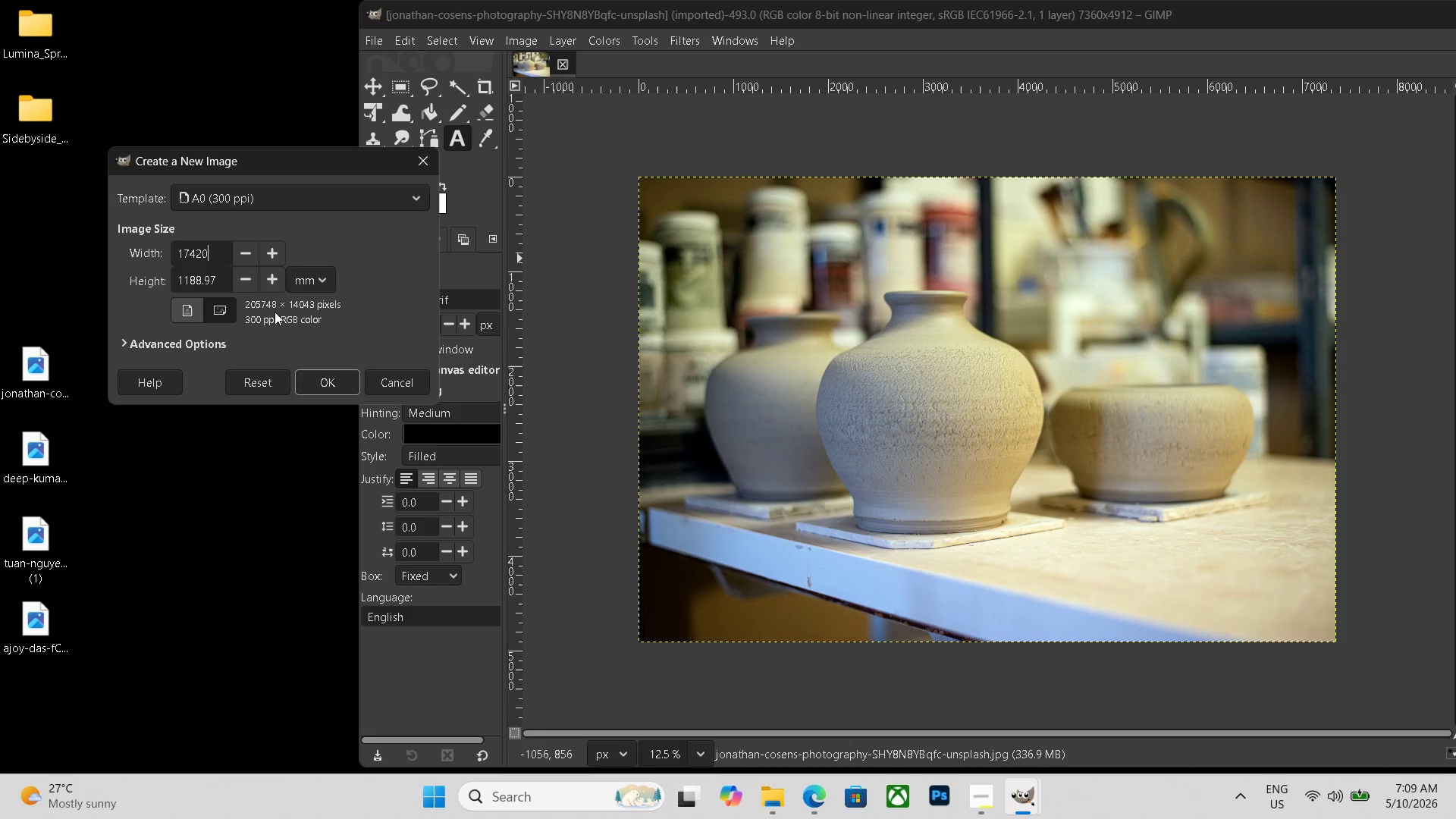 
left_click([320, 367])
 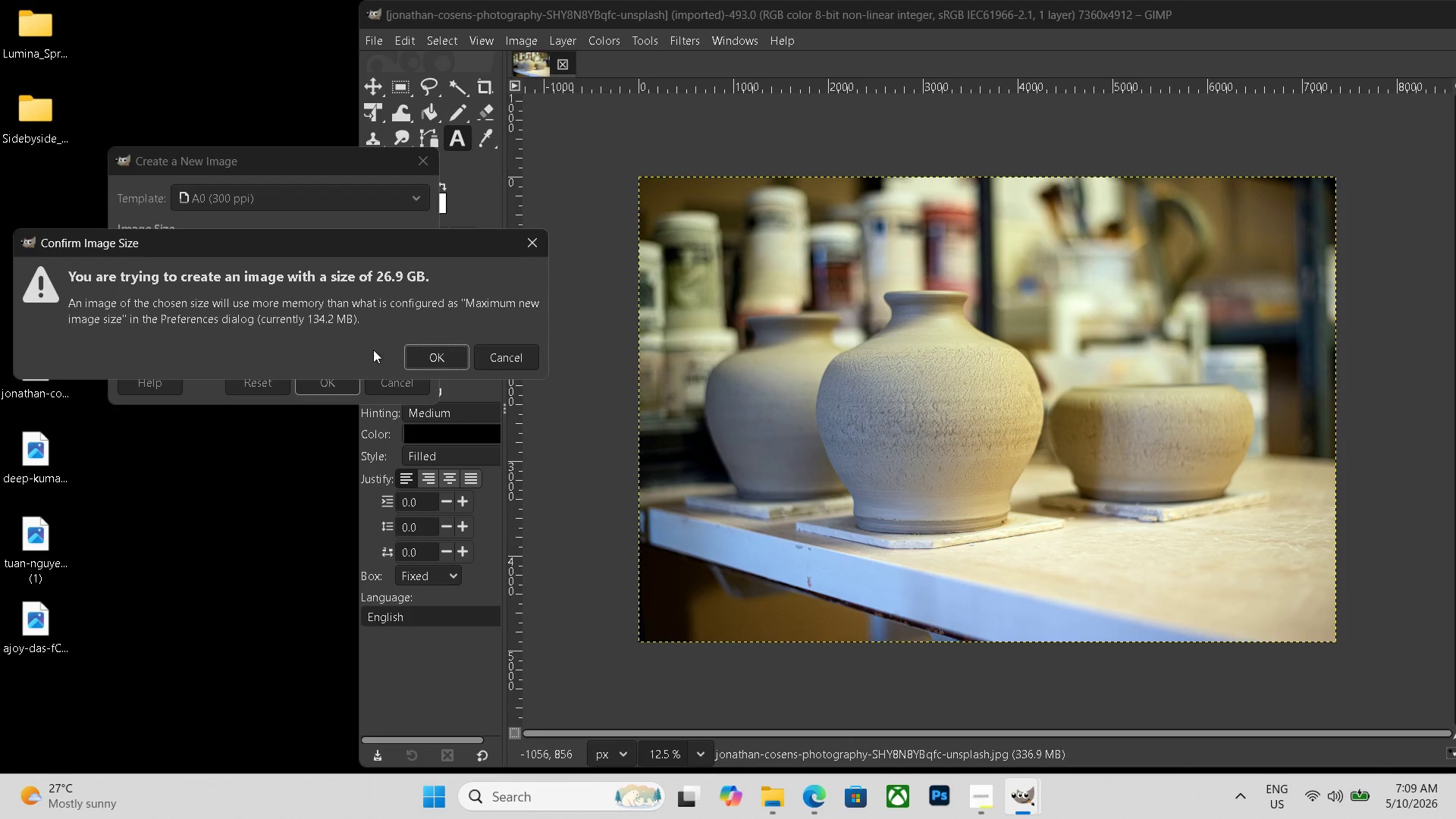 
left_click([425, 360])
 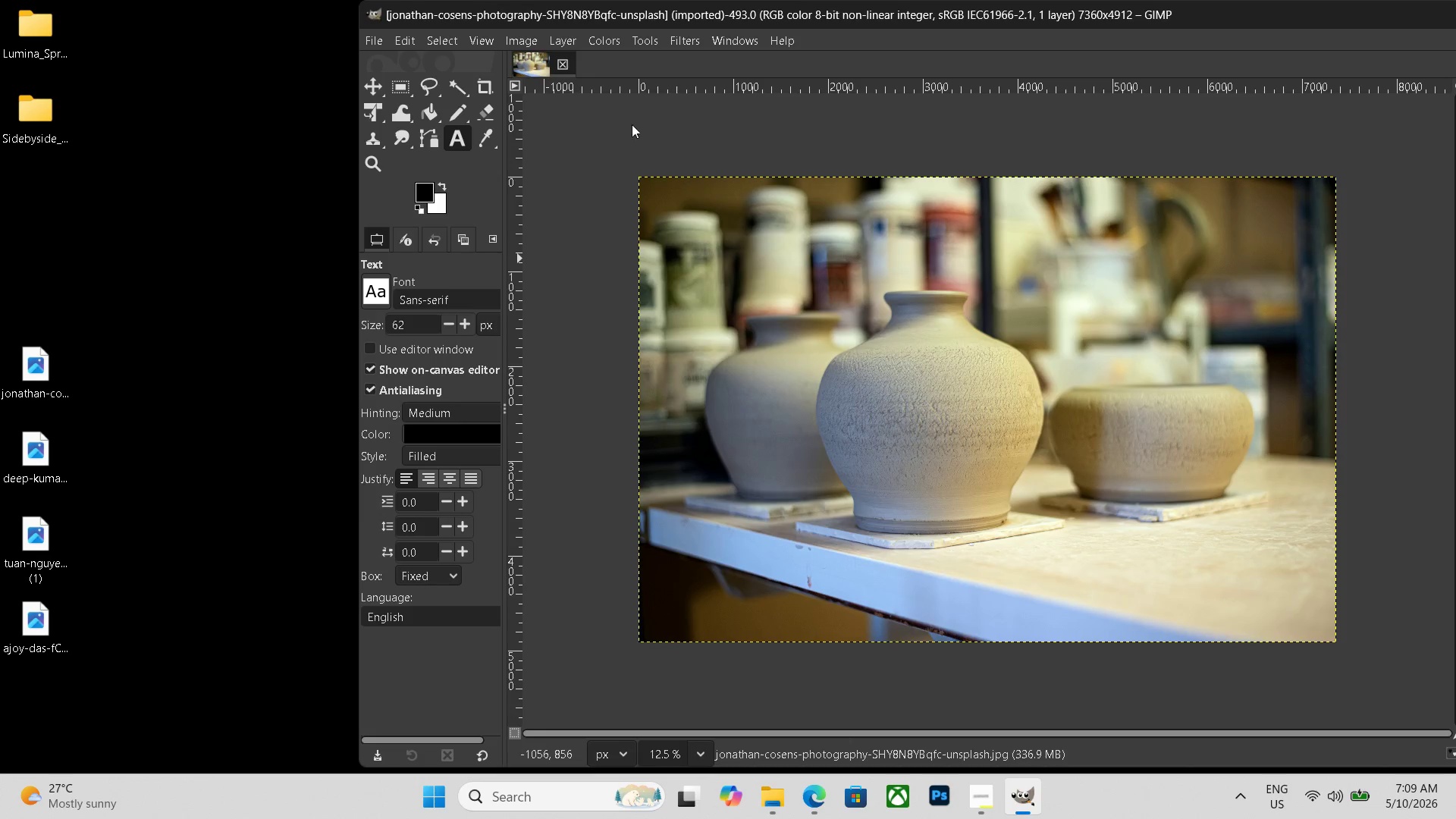 
left_click([617, 71])
 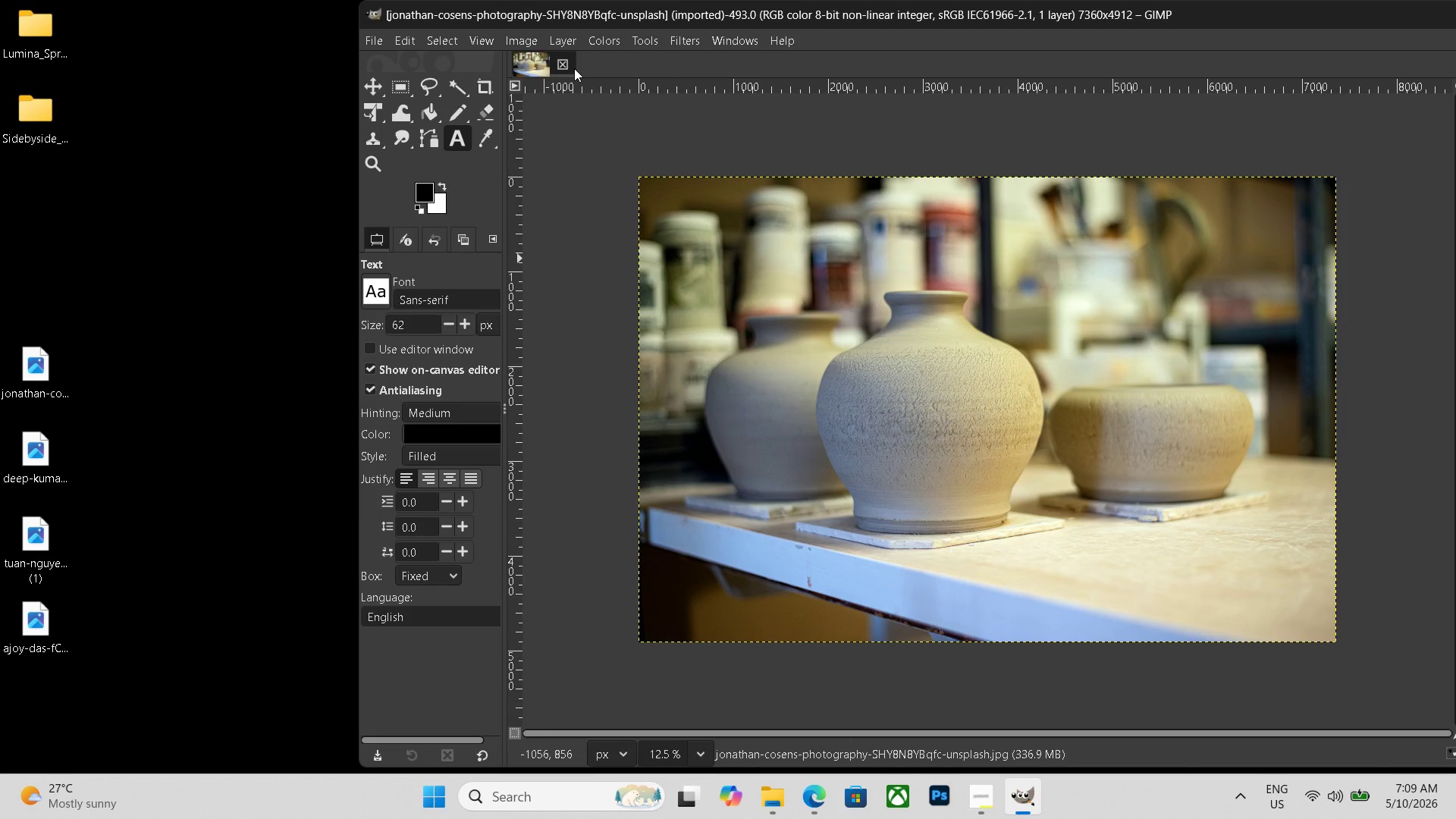 
wait(8.64)
 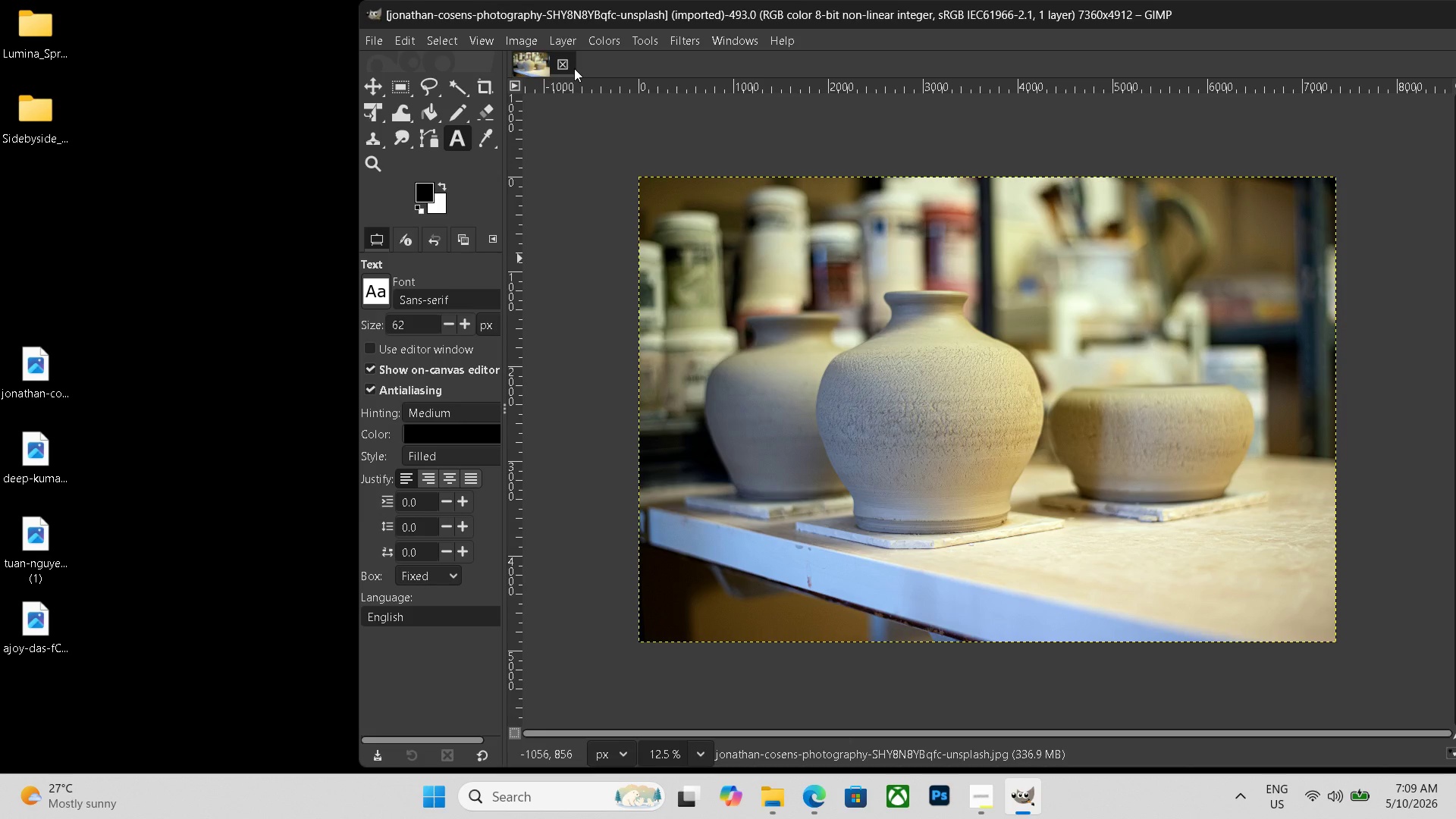 
left_click_drag(start_coordinate=[1325, 0], to_coordinate=[607, 60])
 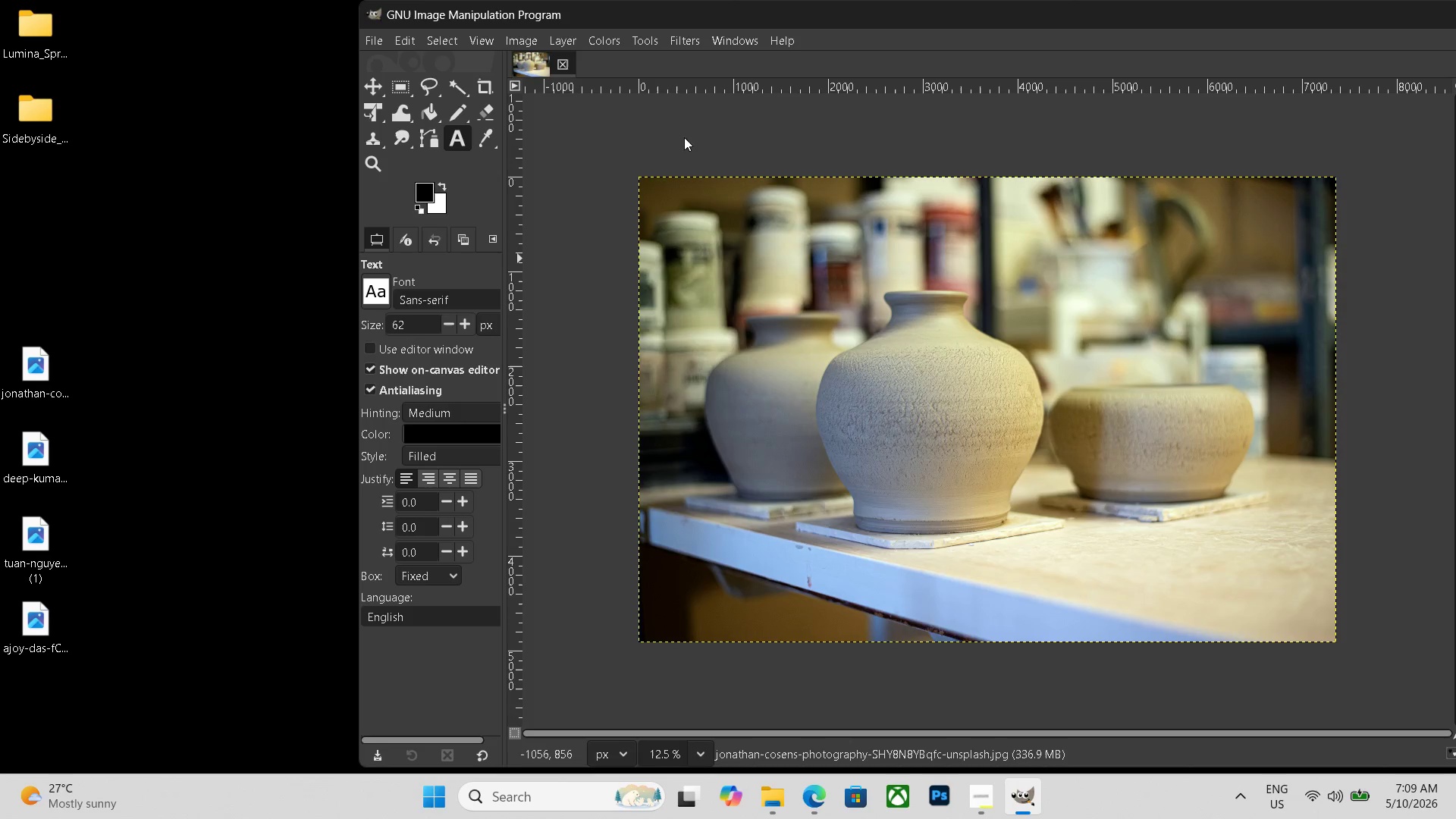 
left_click([607, 60])
 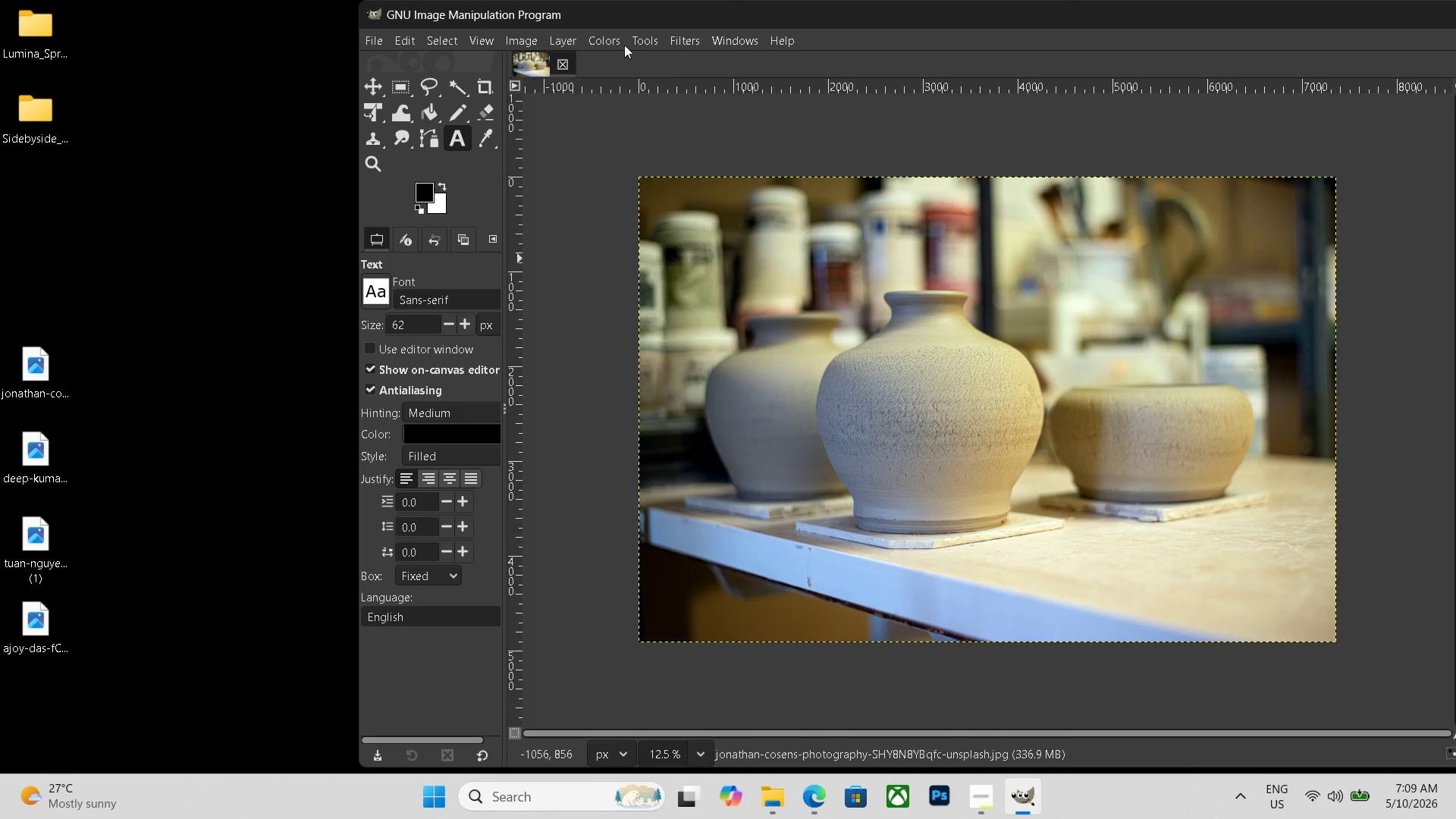 
double_click([561, 39])
 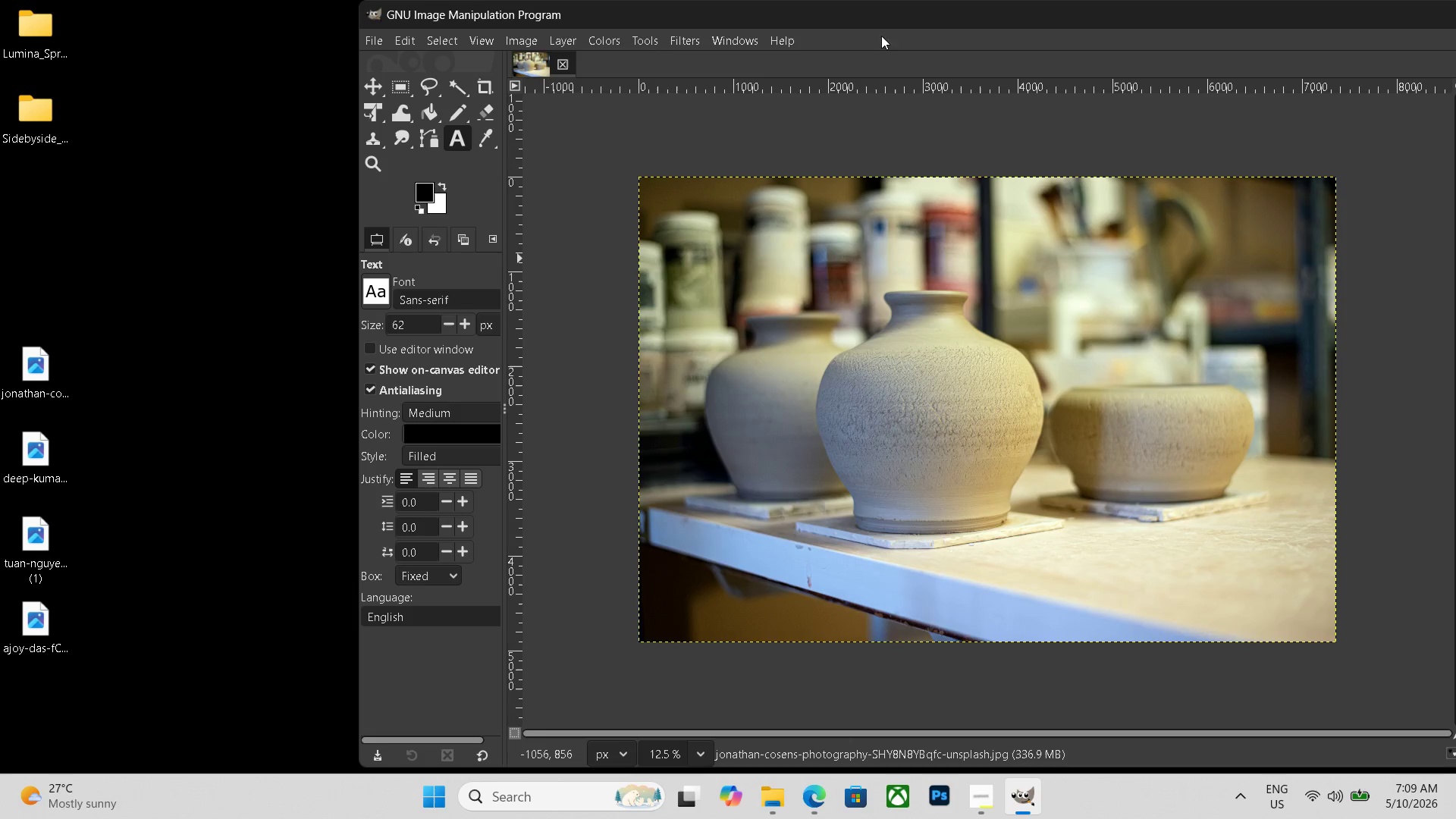 
left_click_drag(start_coordinate=[868, 11], to_coordinate=[690, 9])
 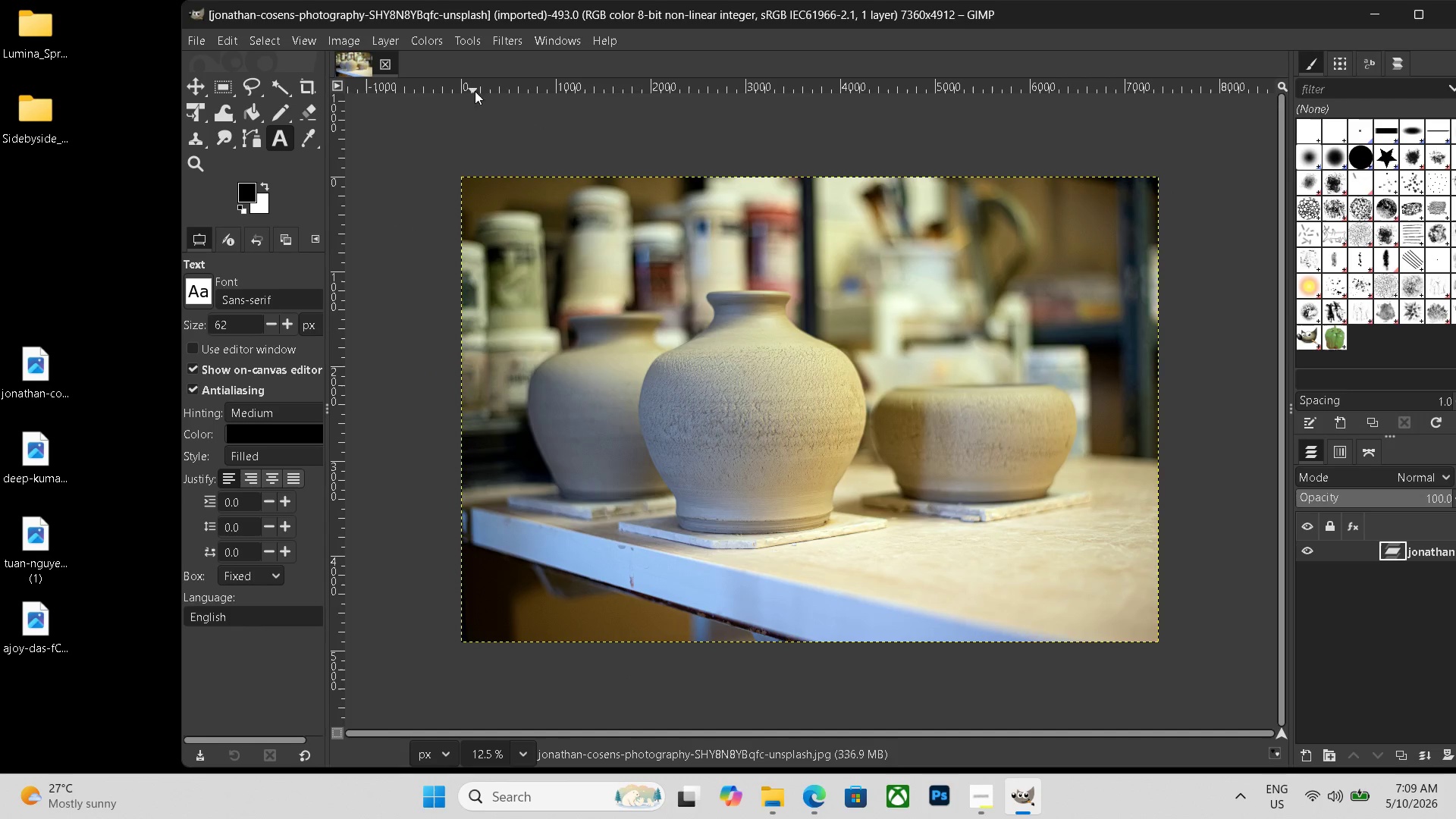 
wait(5.48)
 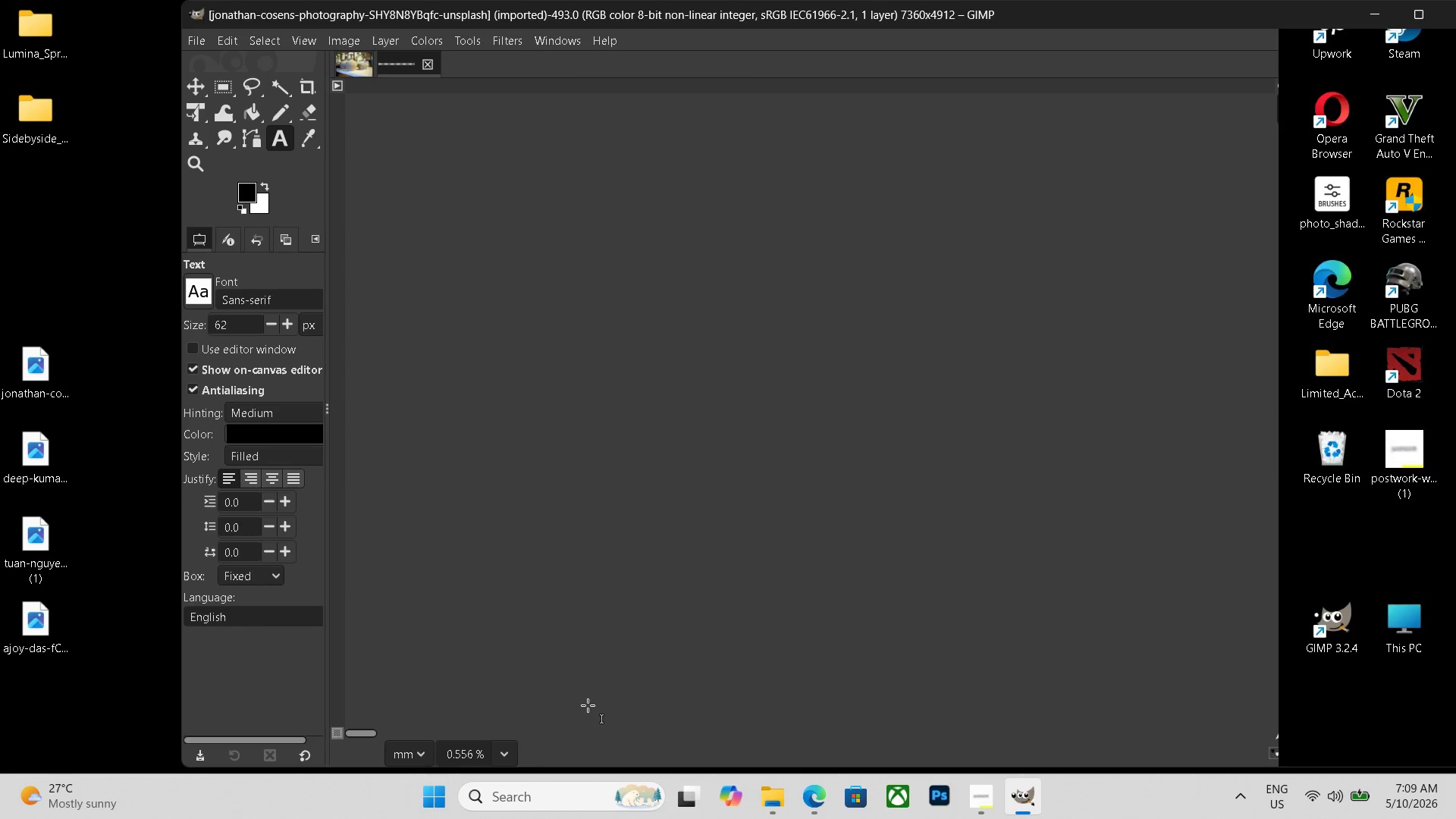 
left_click_drag(start_coordinate=[1066, 14], to_coordinate=[1103, 13])
 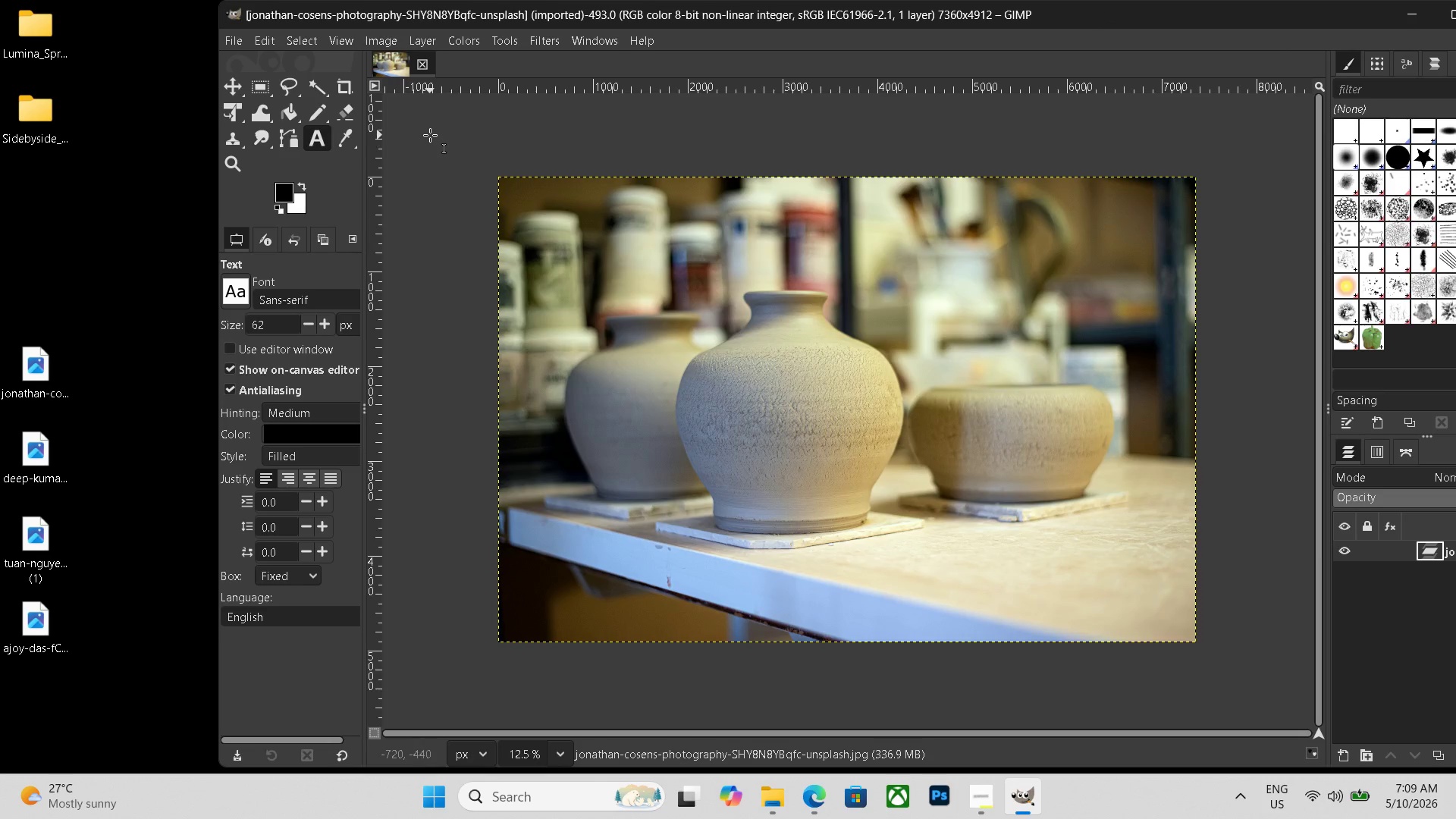 
key(Control+N)
 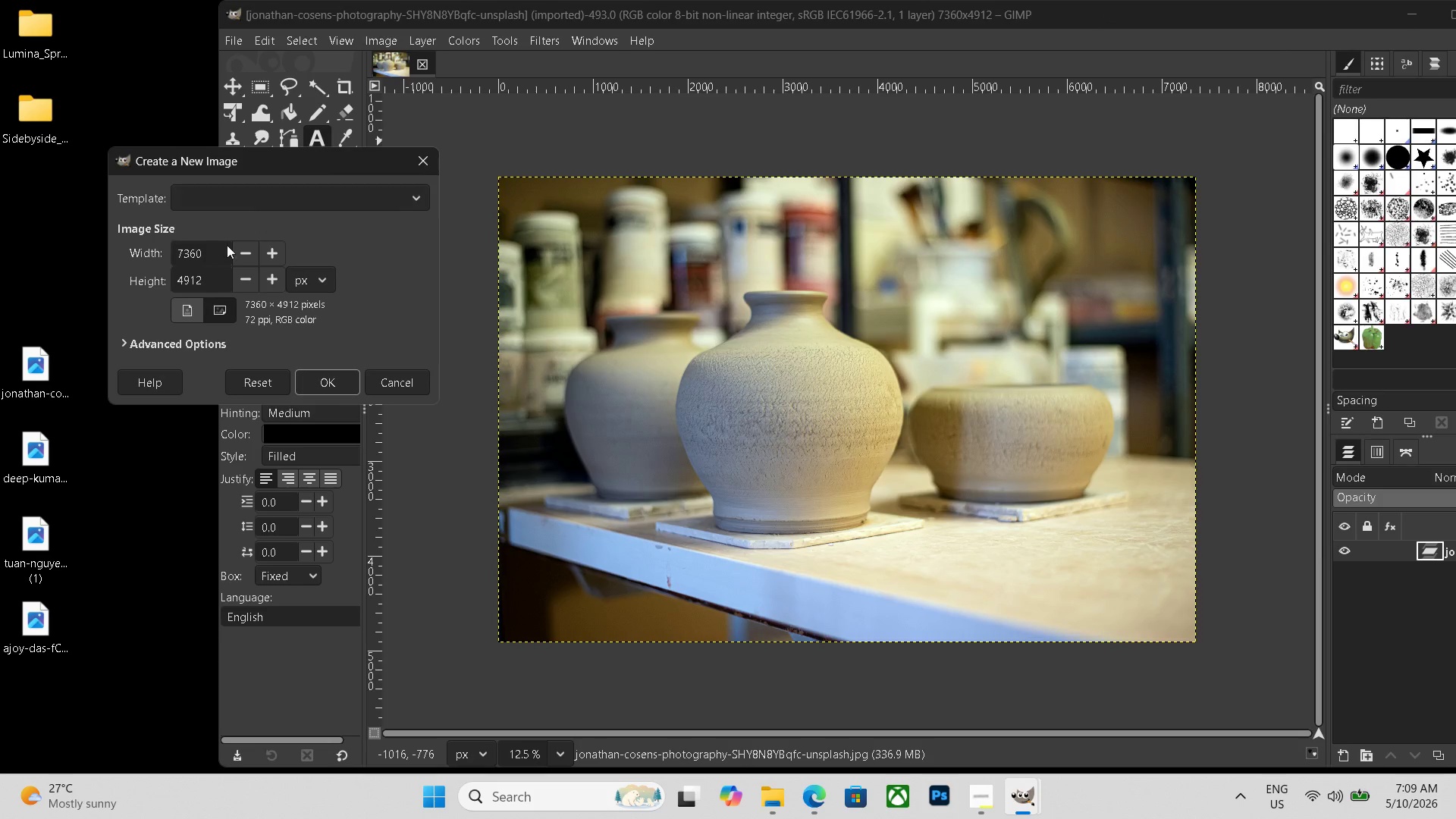 
left_click_drag(start_coordinate=[212, 251], to_coordinate=[30, 237])
 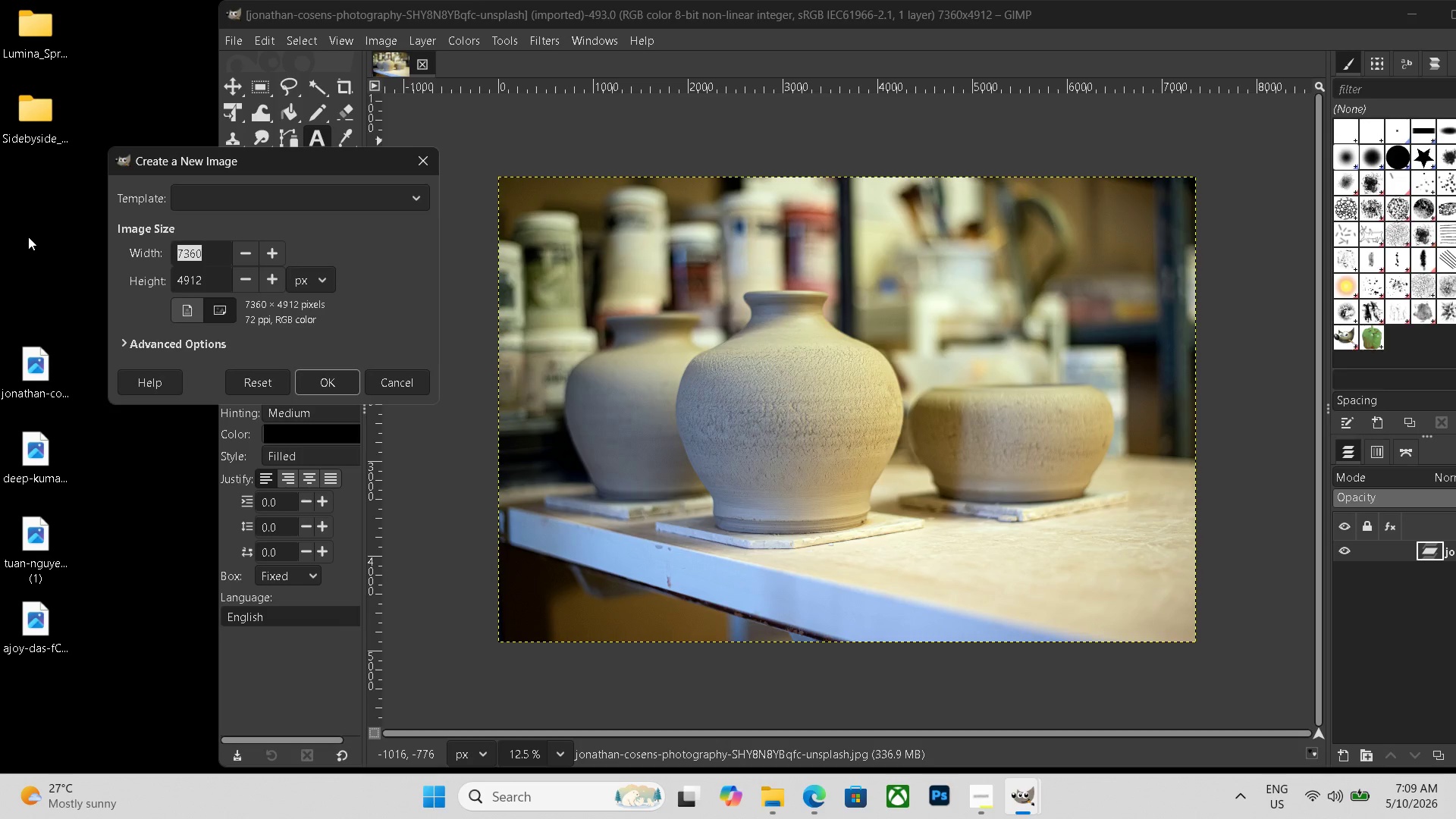 
key(Numpad1)
 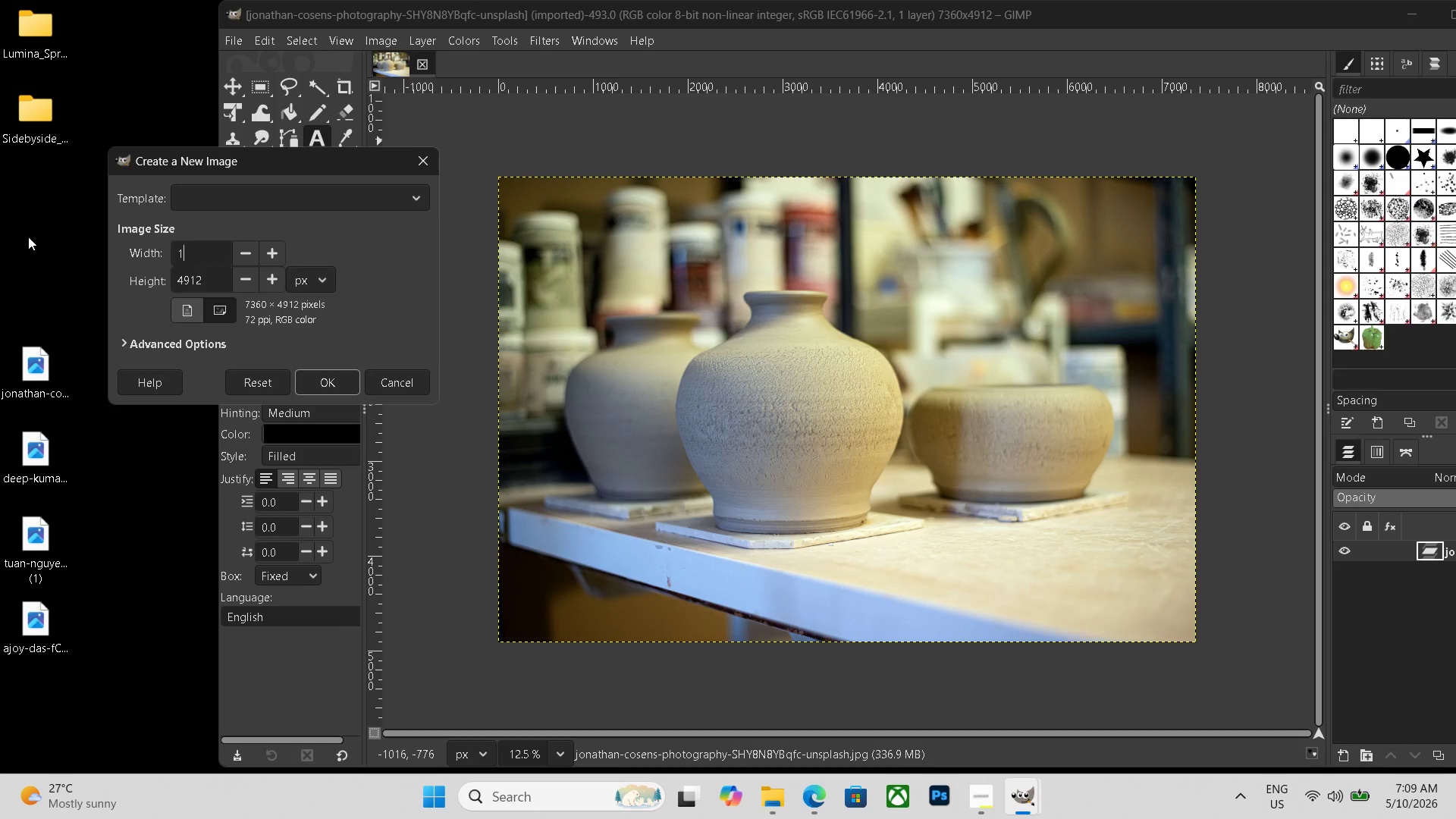 
key(Numpad4)
 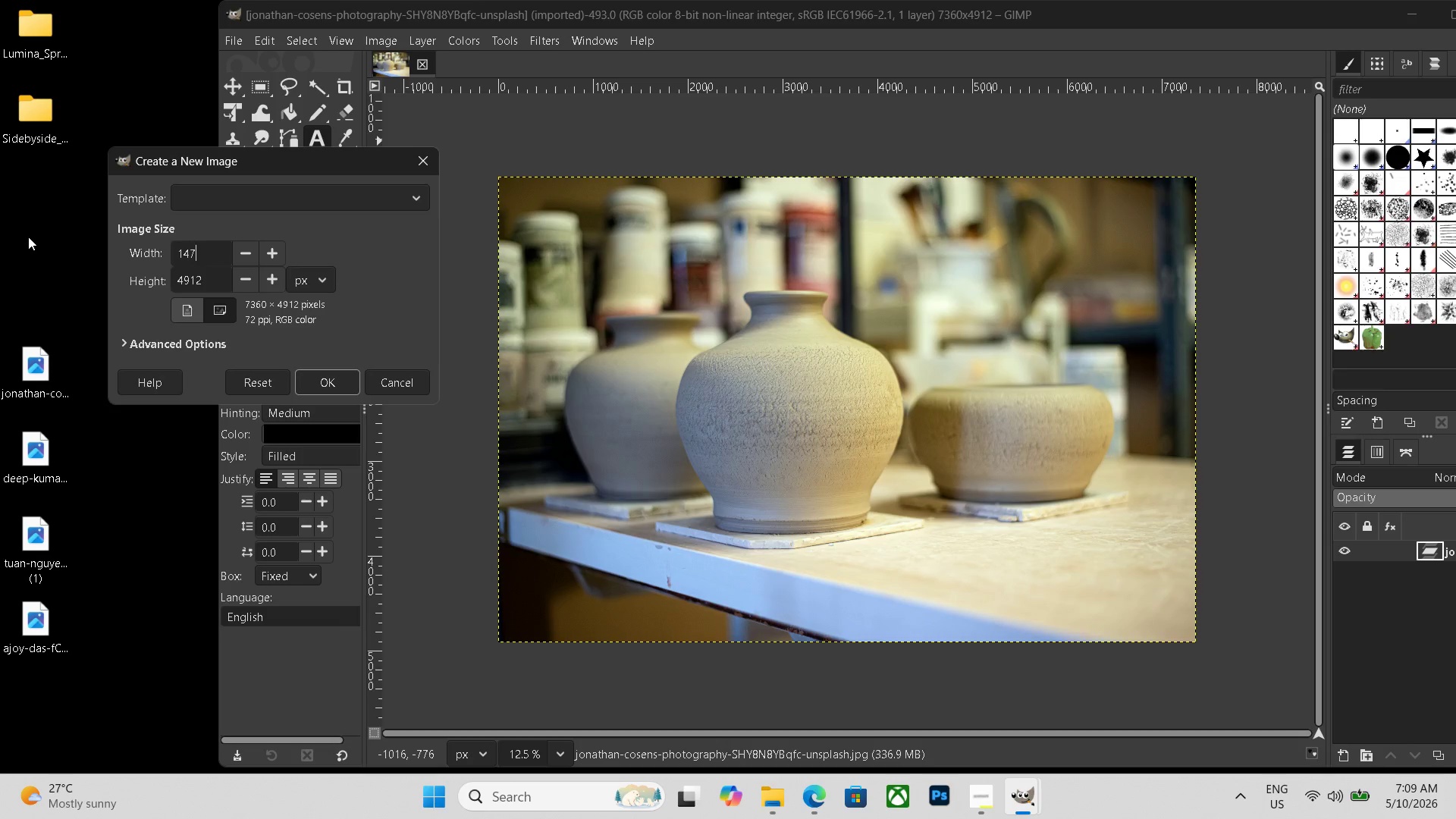 
key(Numpad7)
 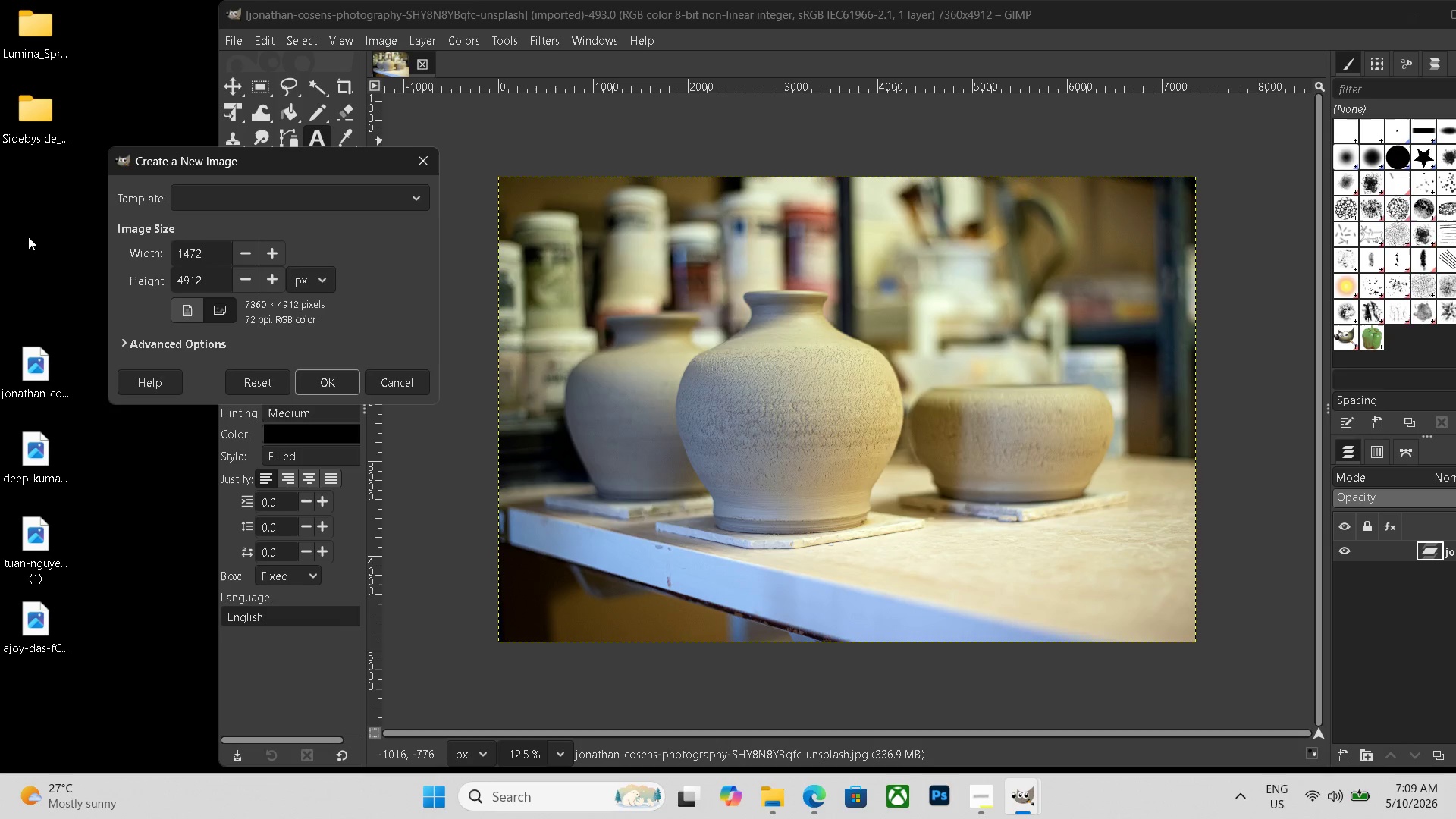 
key(Numpad2)
 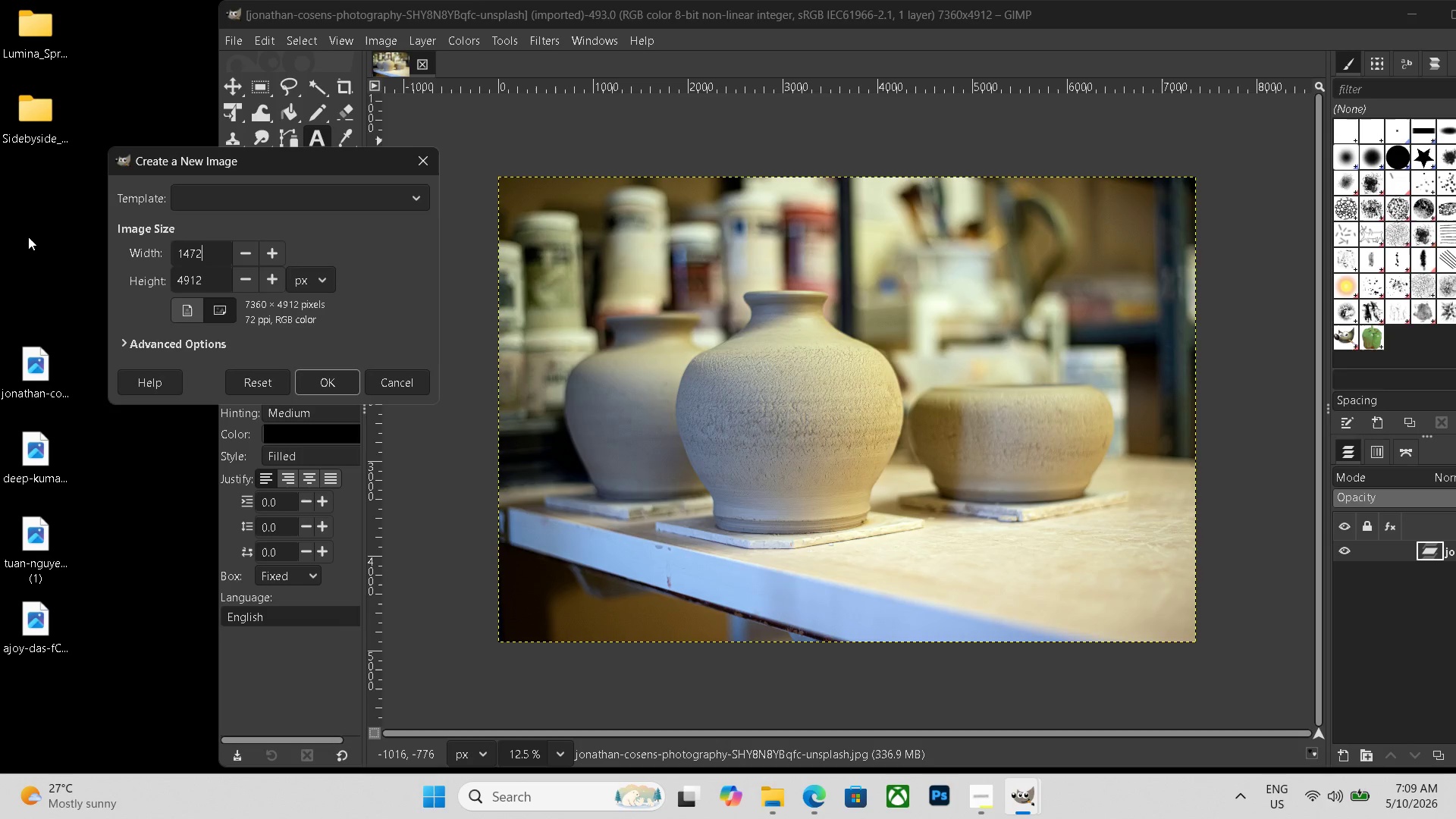 
key(Numpad0)
 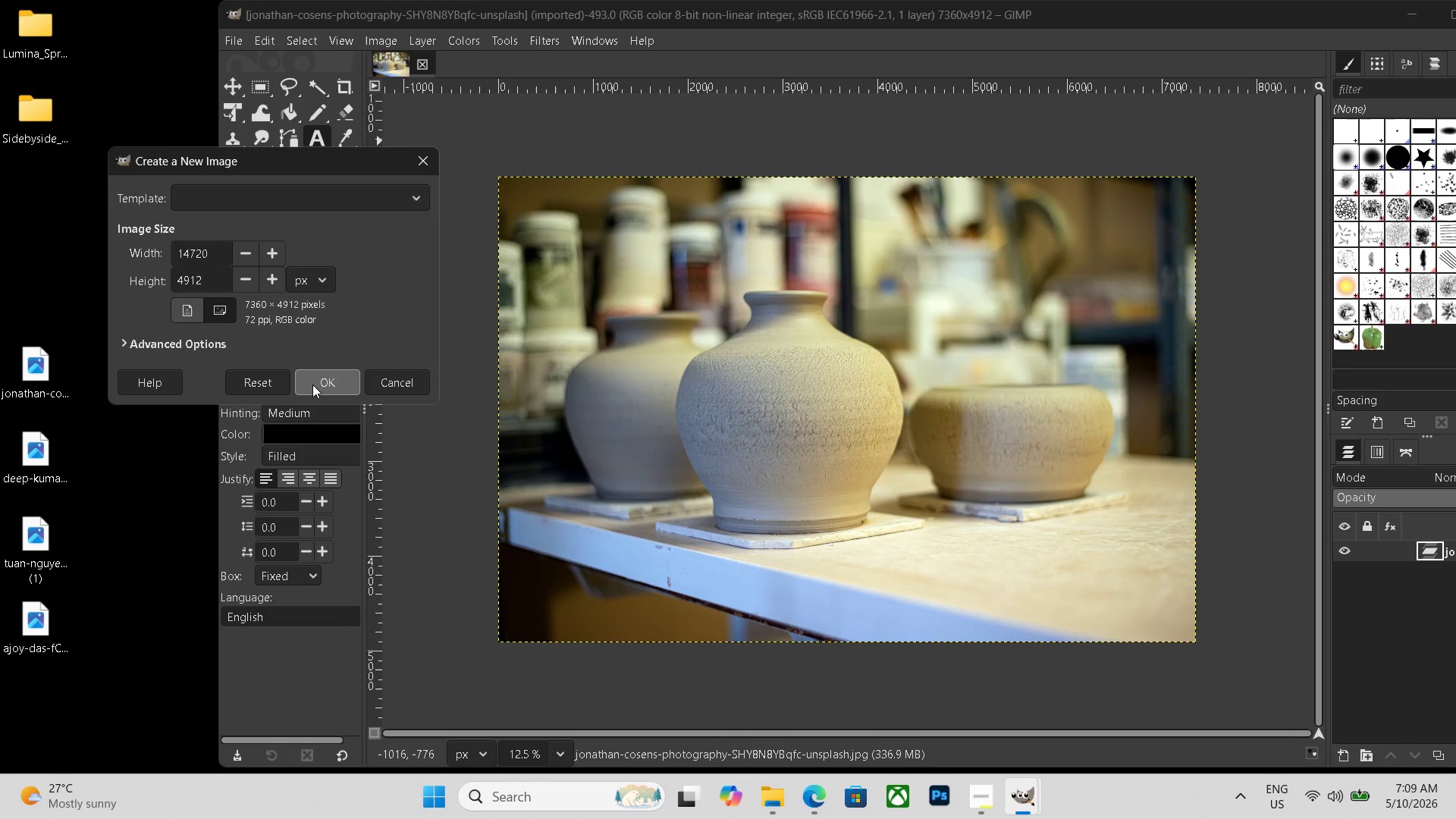 
left_click([312, 384])
 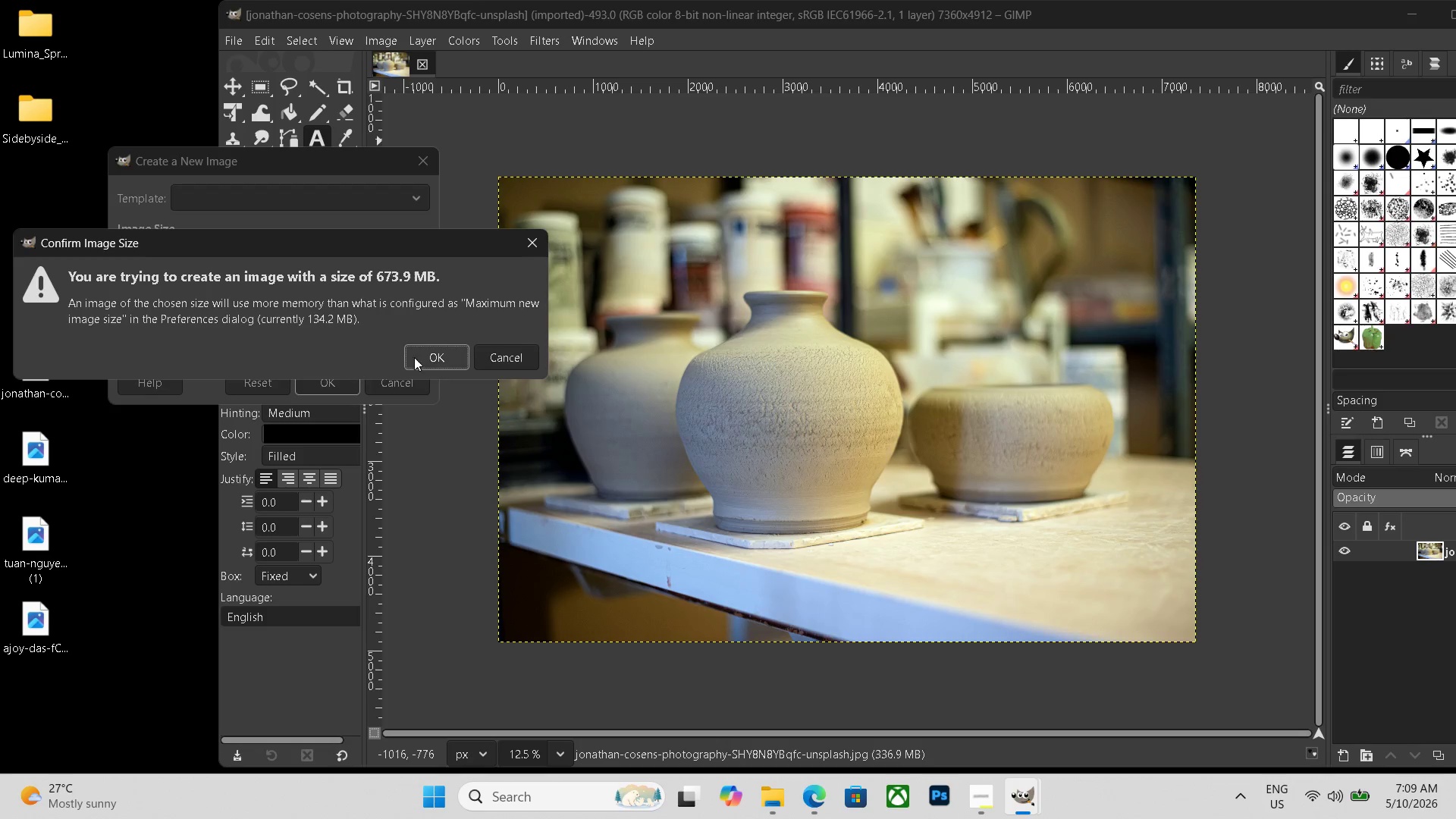 
left_click([420, 353])
 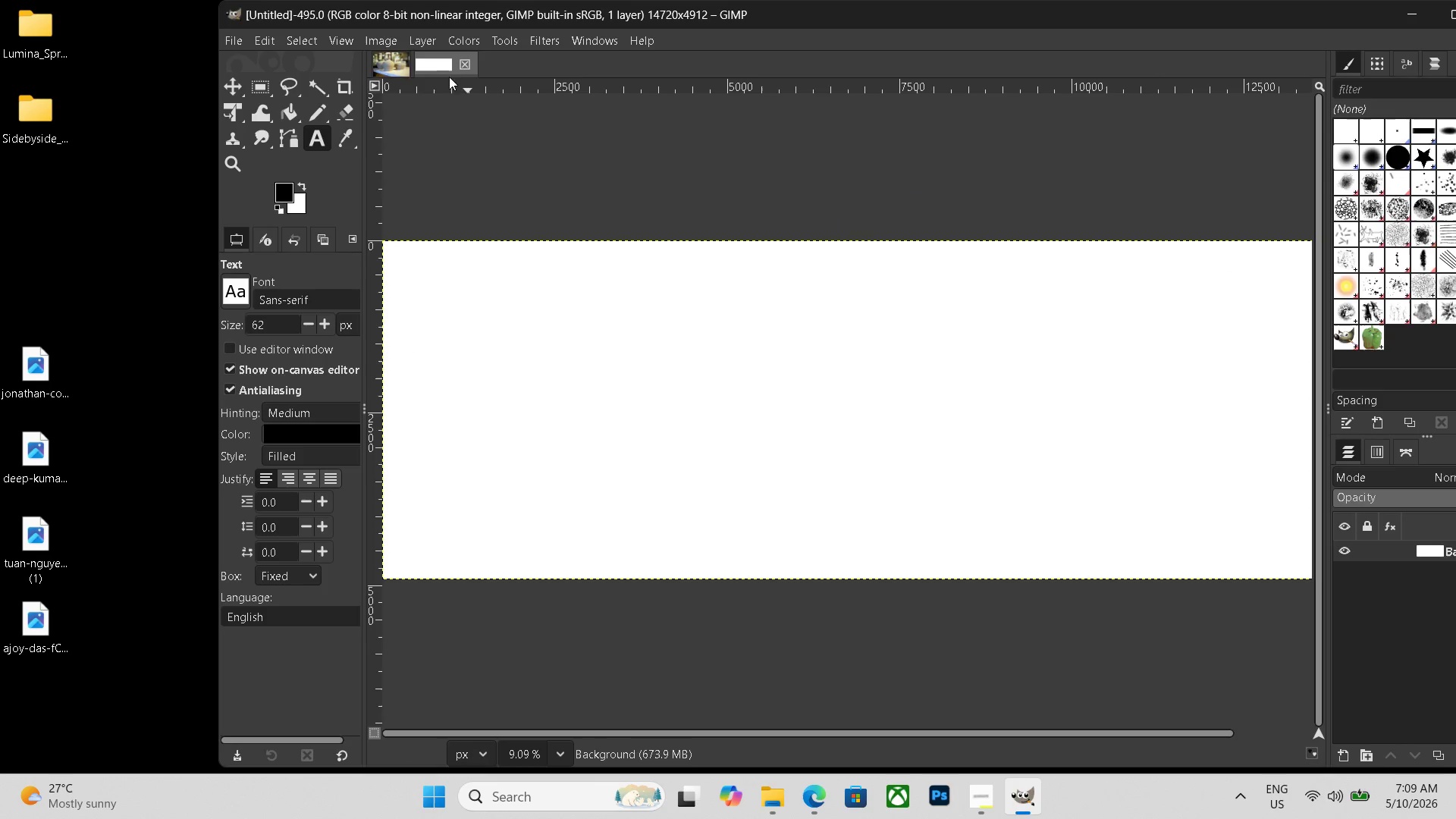 
left_click([392, 59])
 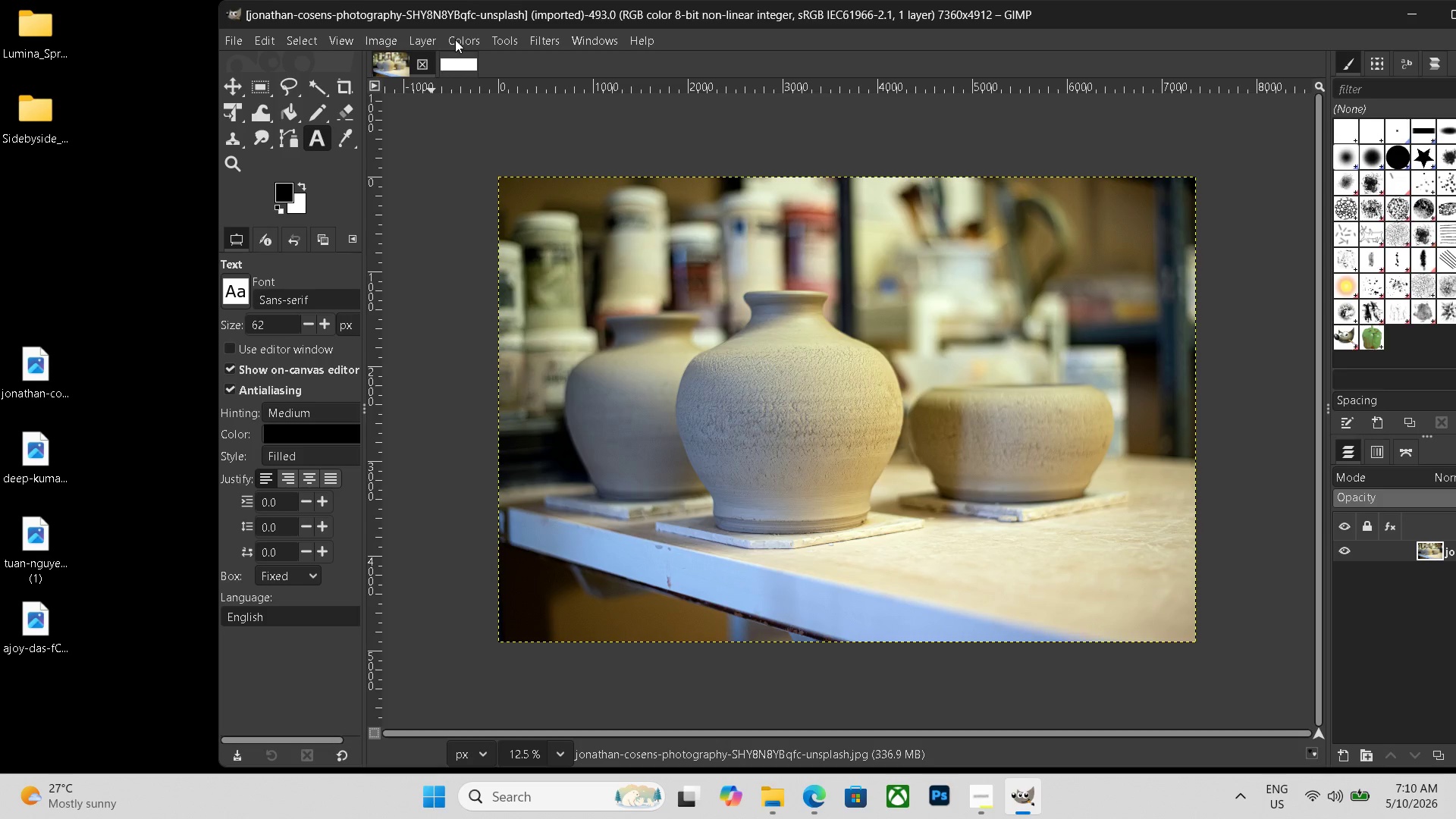 
wait(6.91)
 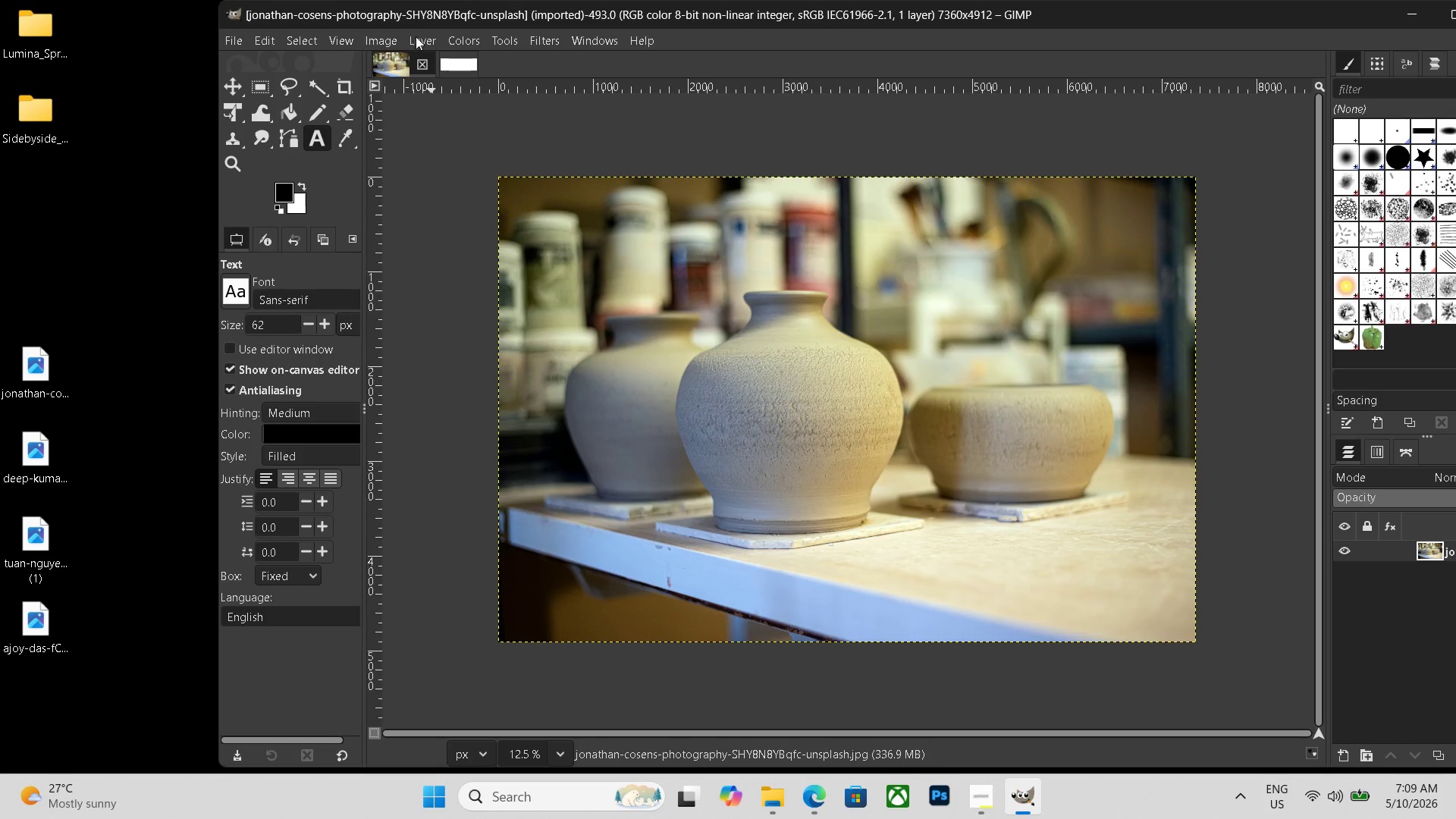 
double_click([431, 39])
 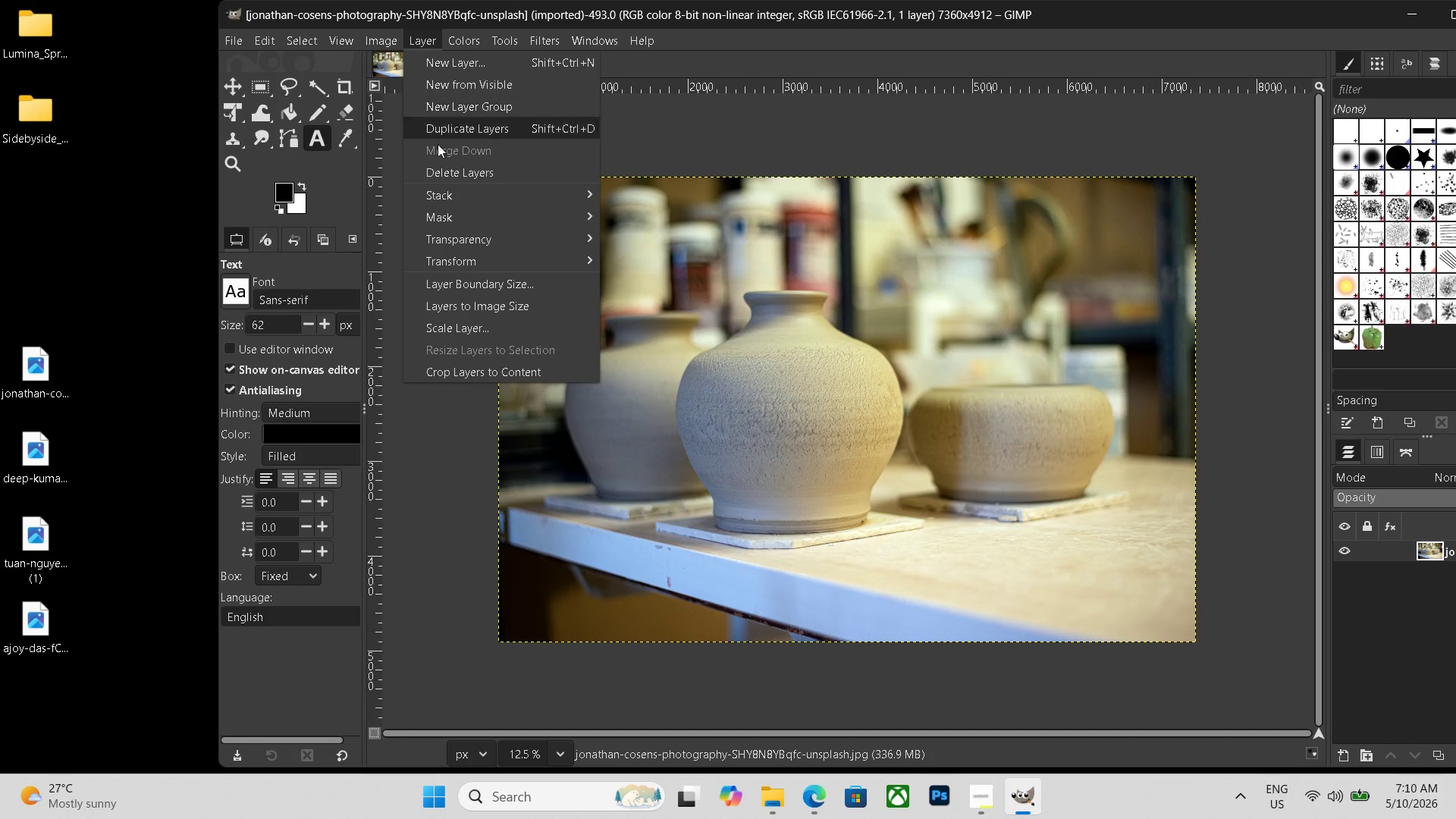 
wait(5.67)
 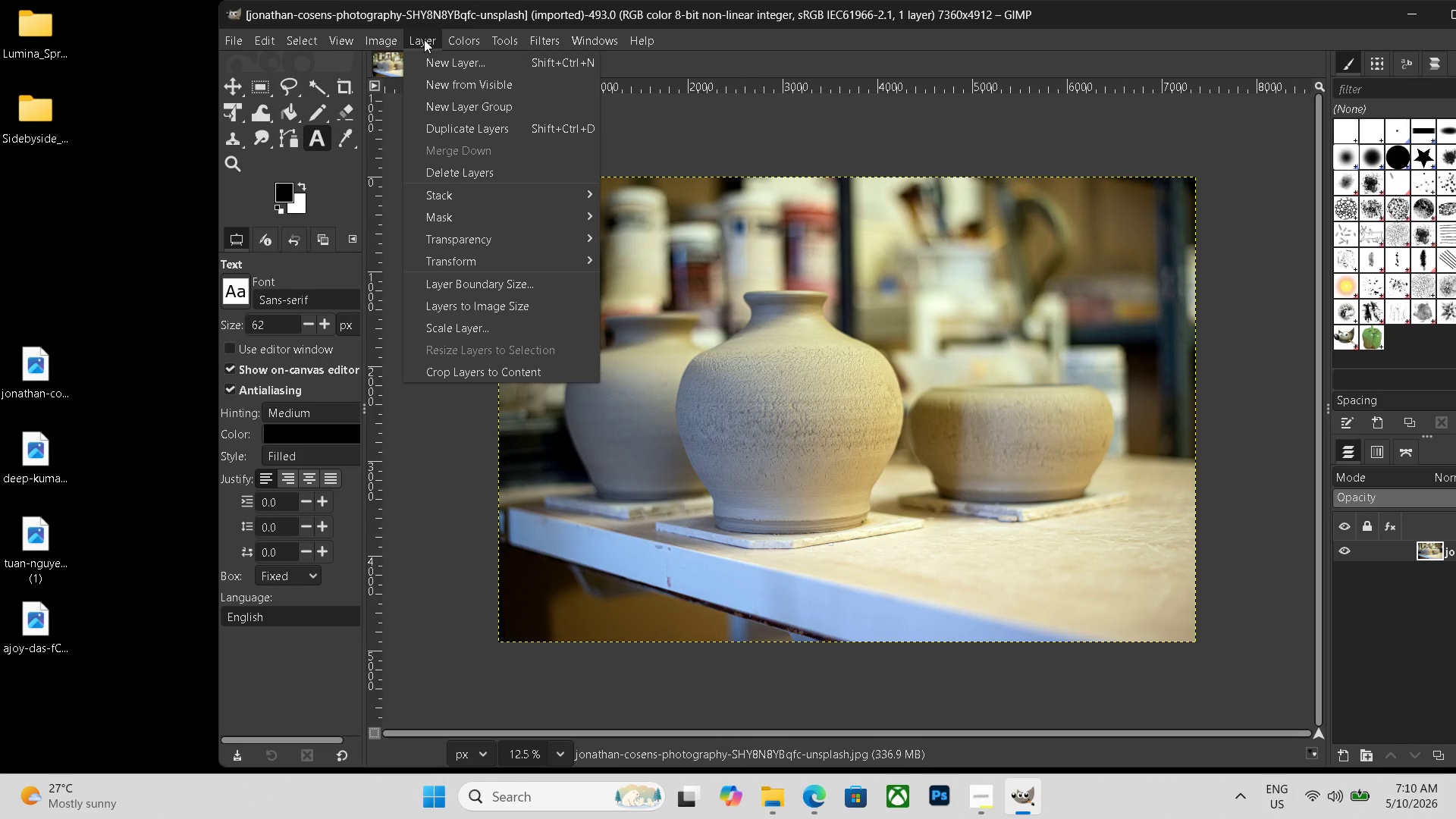 
left_click([648, 260])
 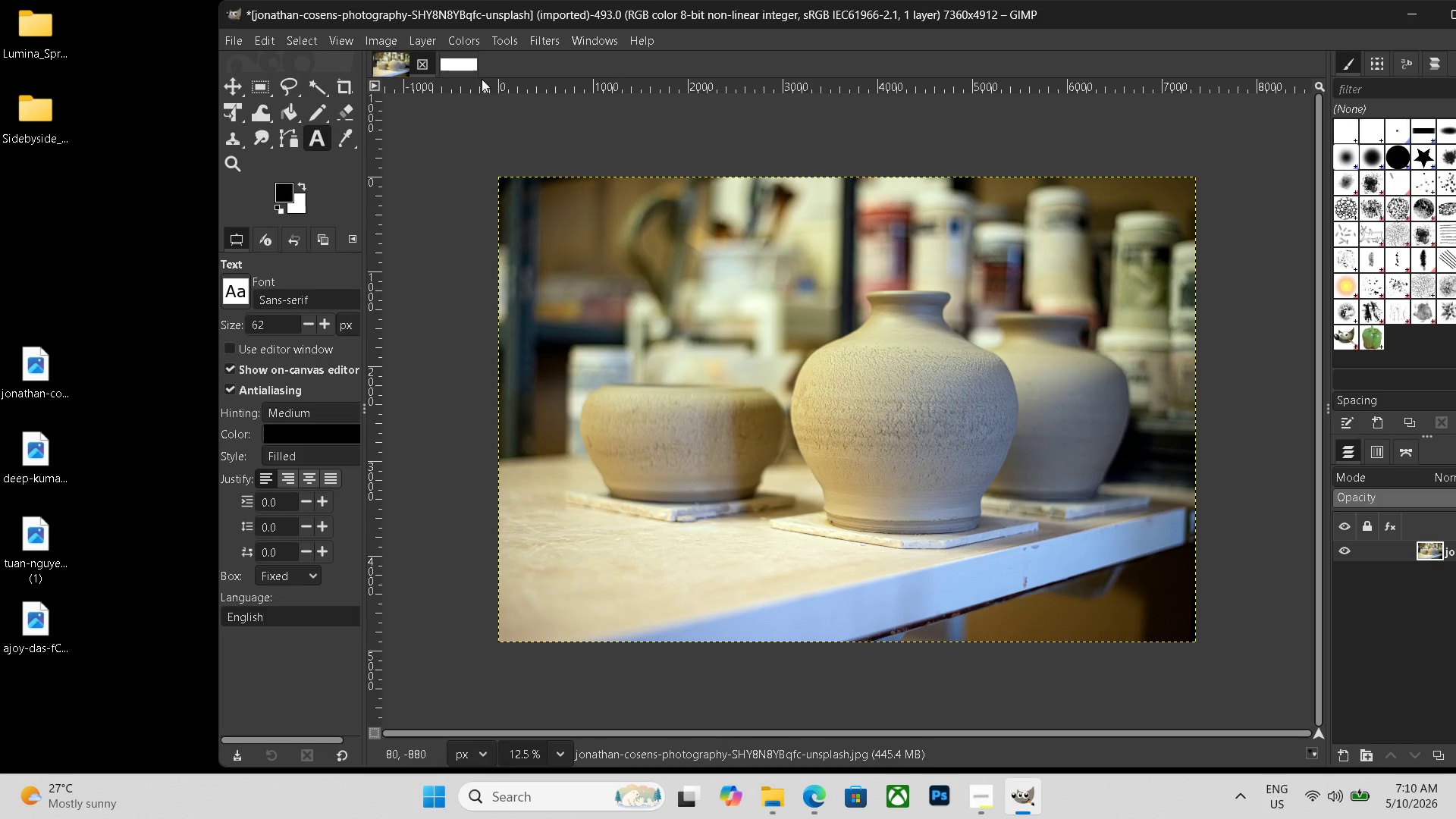 
left_click([458, 73])
 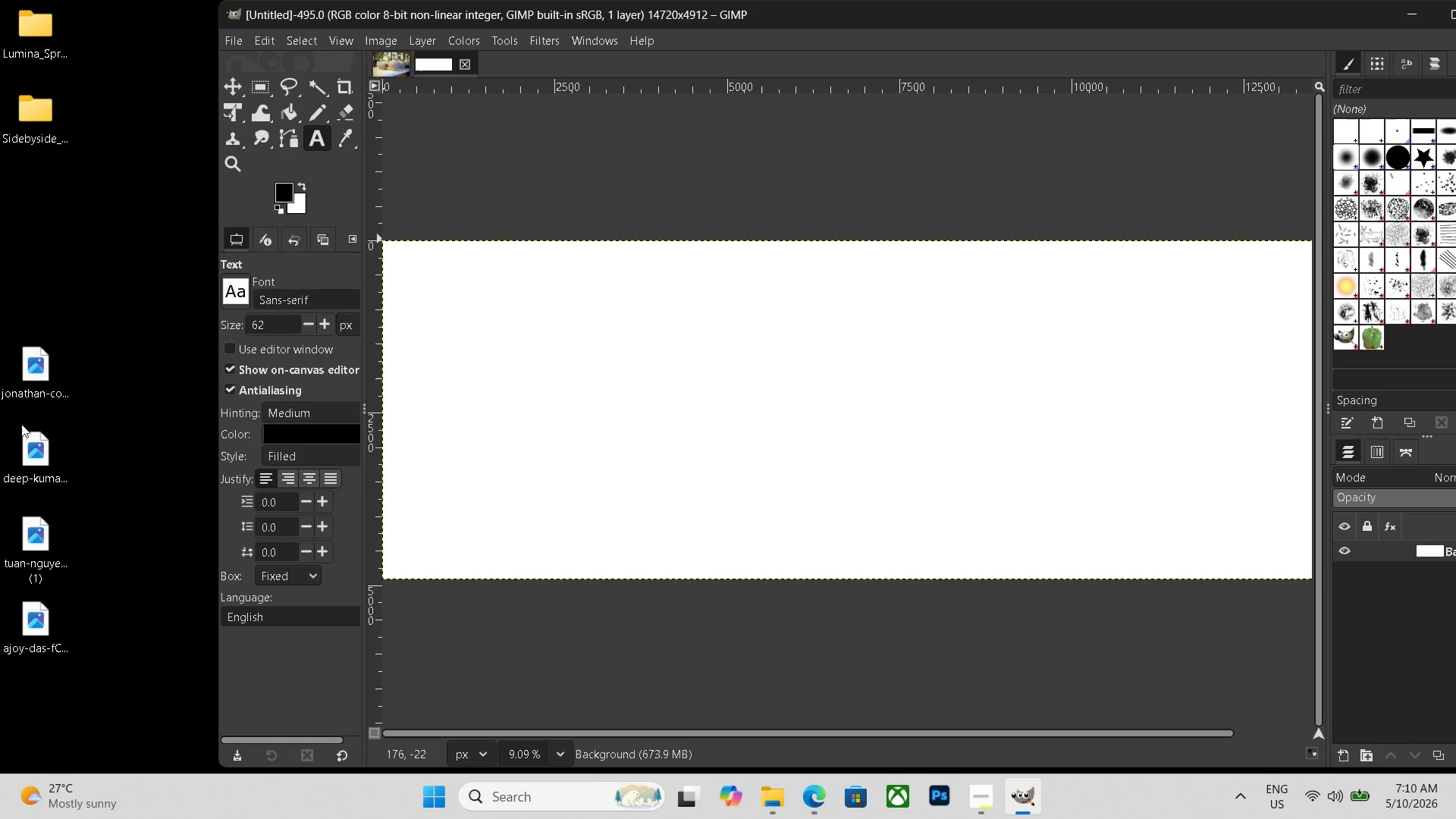 
left_click_drag(start_coordinate=[42, 370], to_coordinate=[483, 419])
 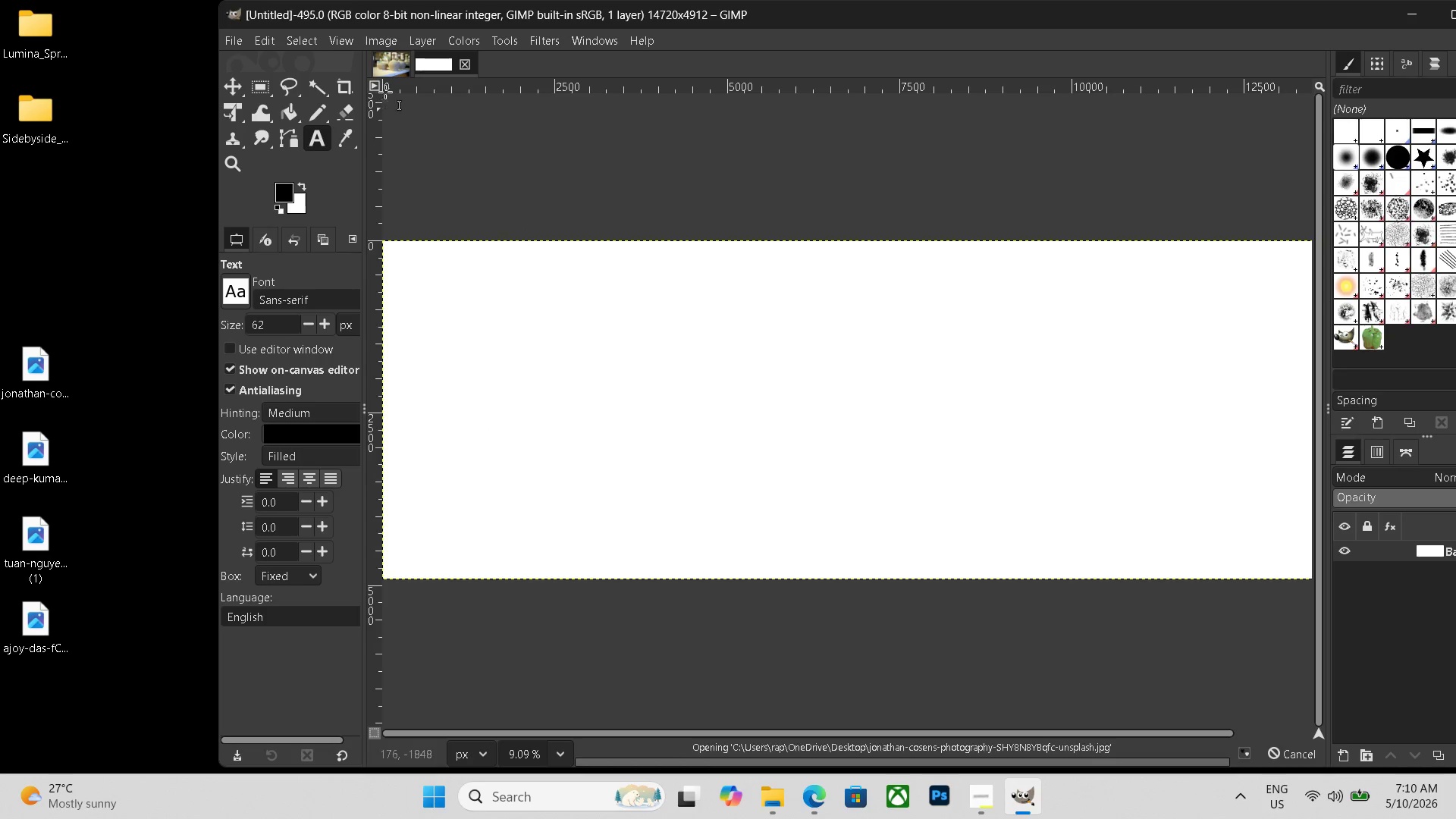 
left_click([392, 75])
 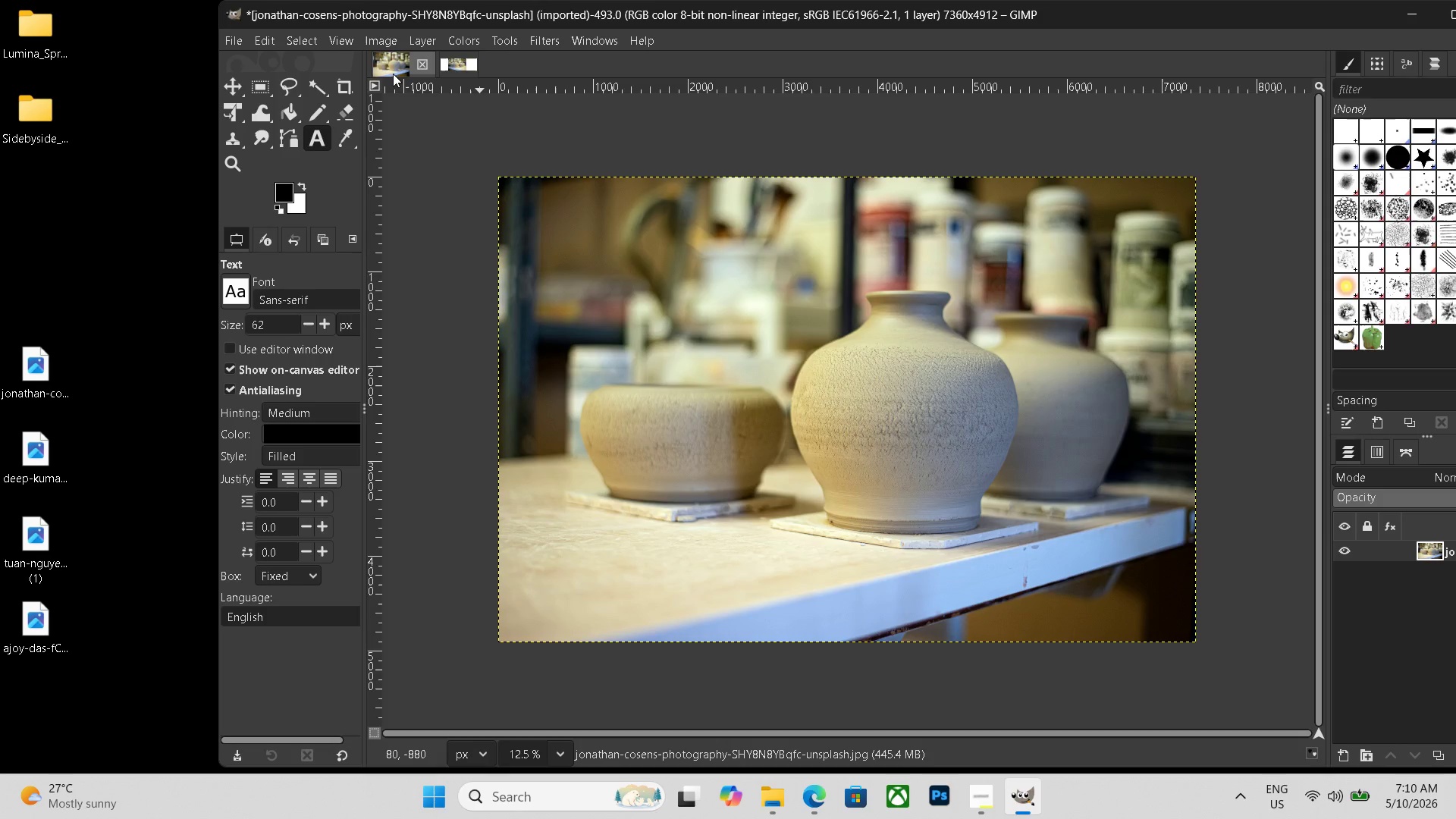 
key(Control+Shift+ShiftLeft)
 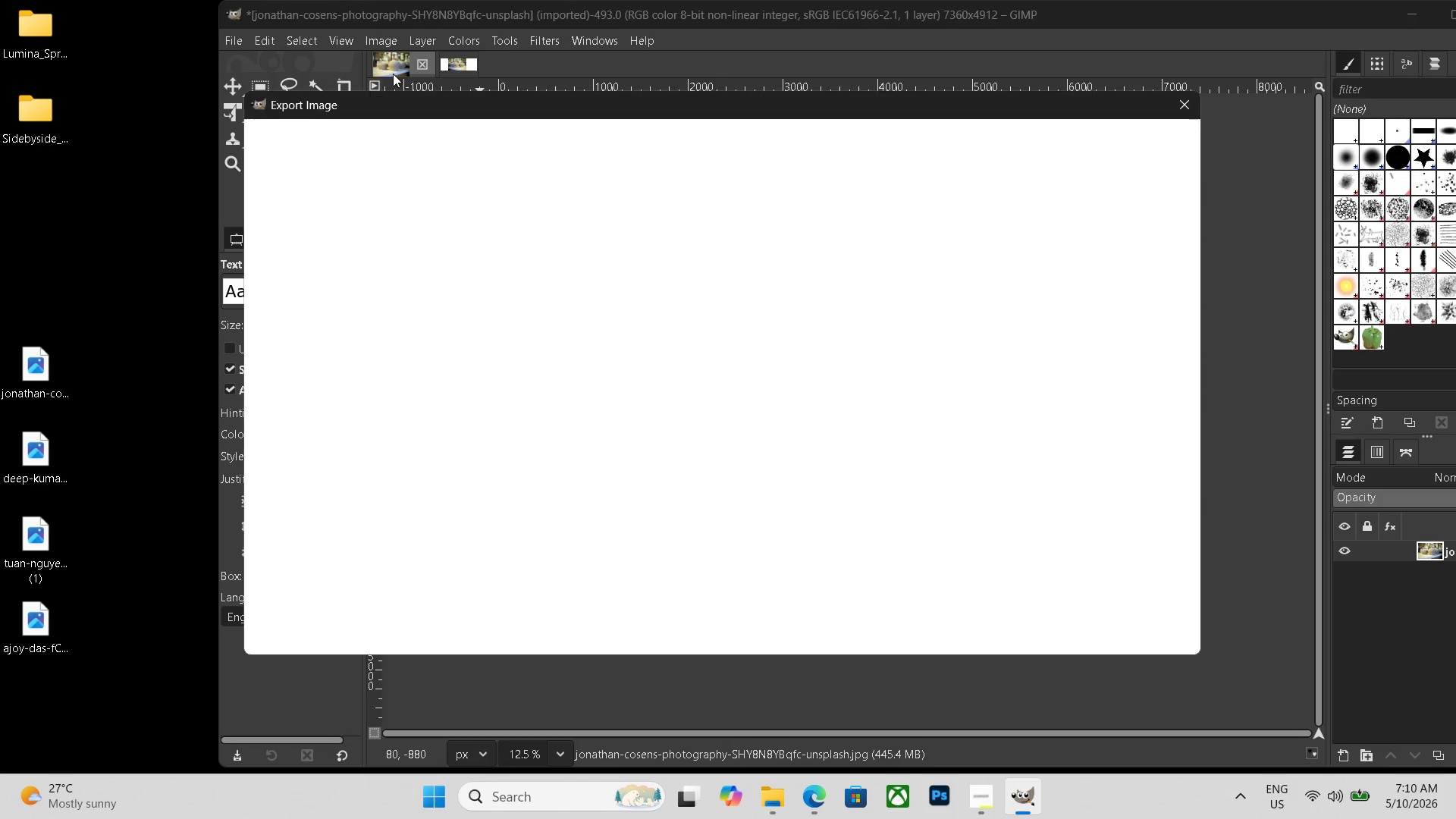 
key(Control+Shift+E)
 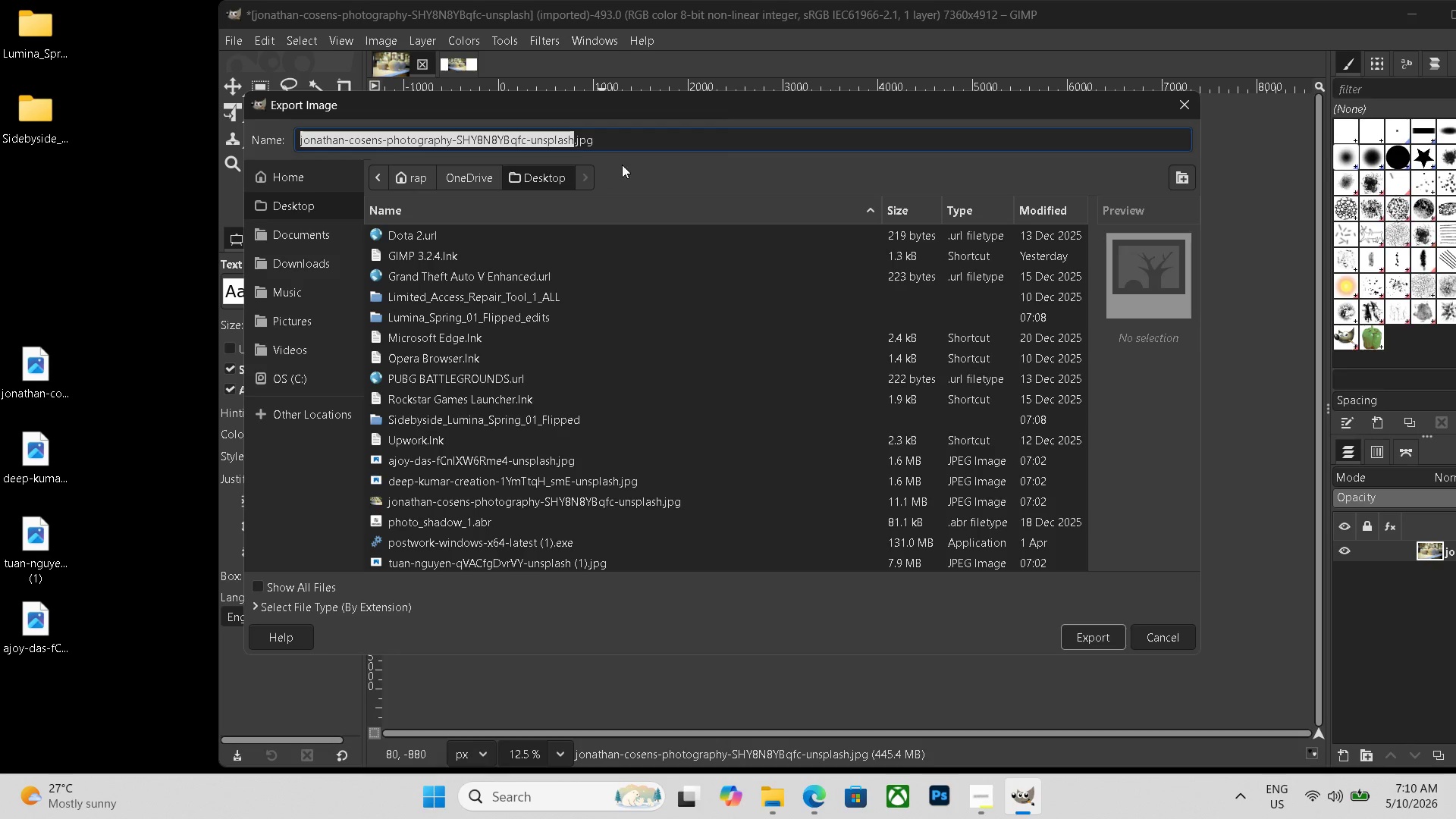 
left_click_drag(start_coordinate=[622, 137], to_coordinate=[290, 145])
 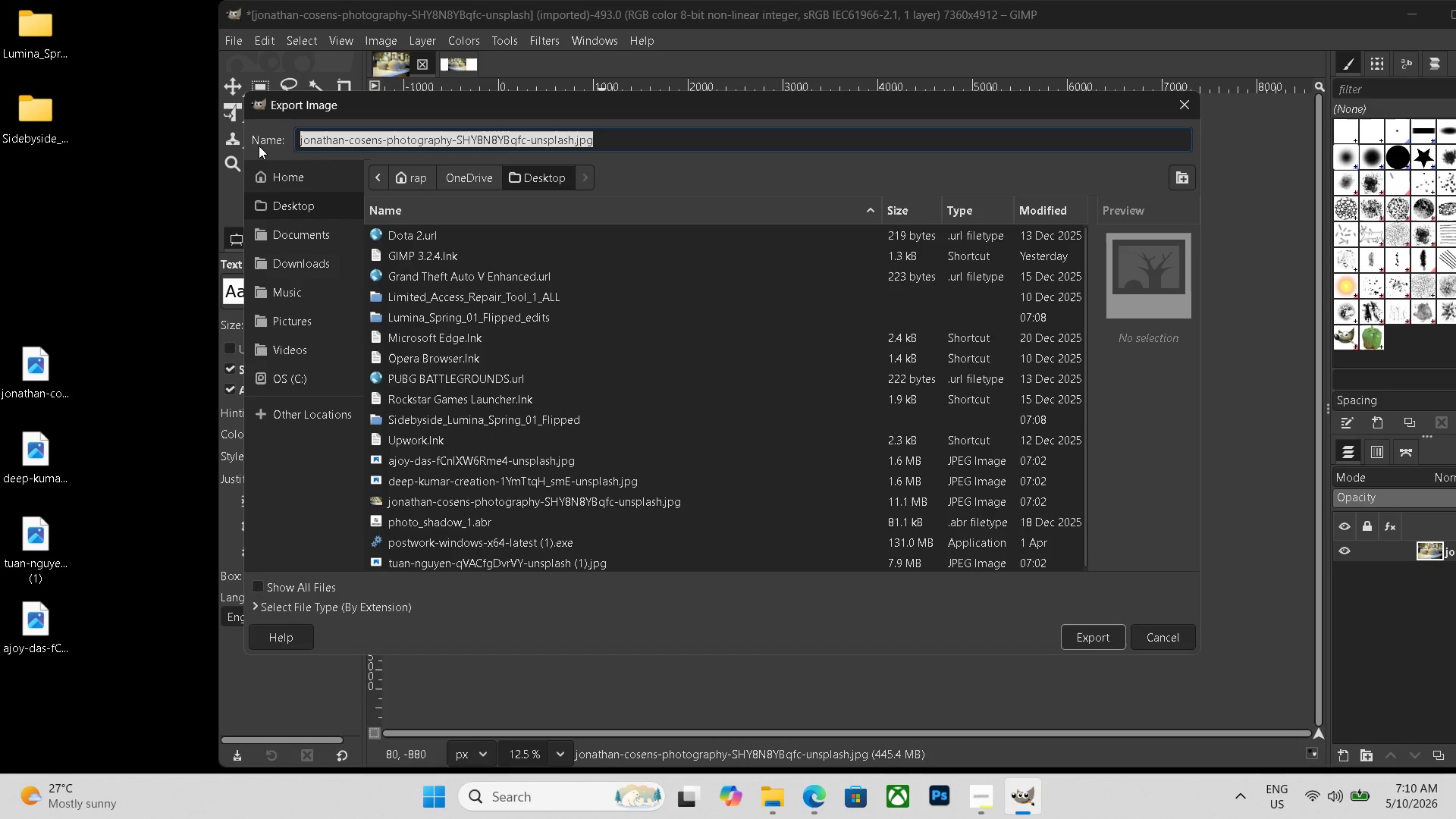 
key(Backspace)
 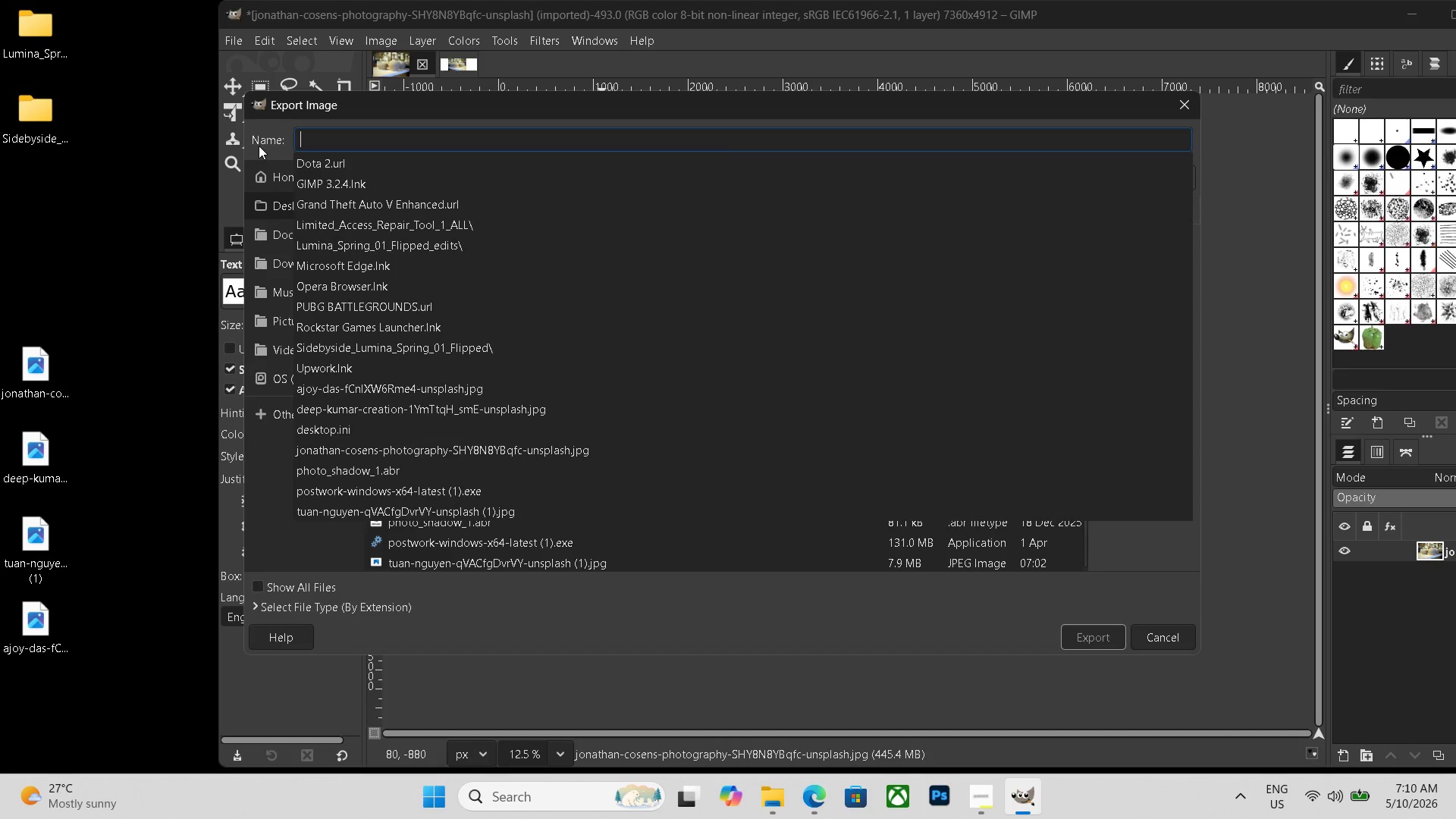 
key(Control+V)
 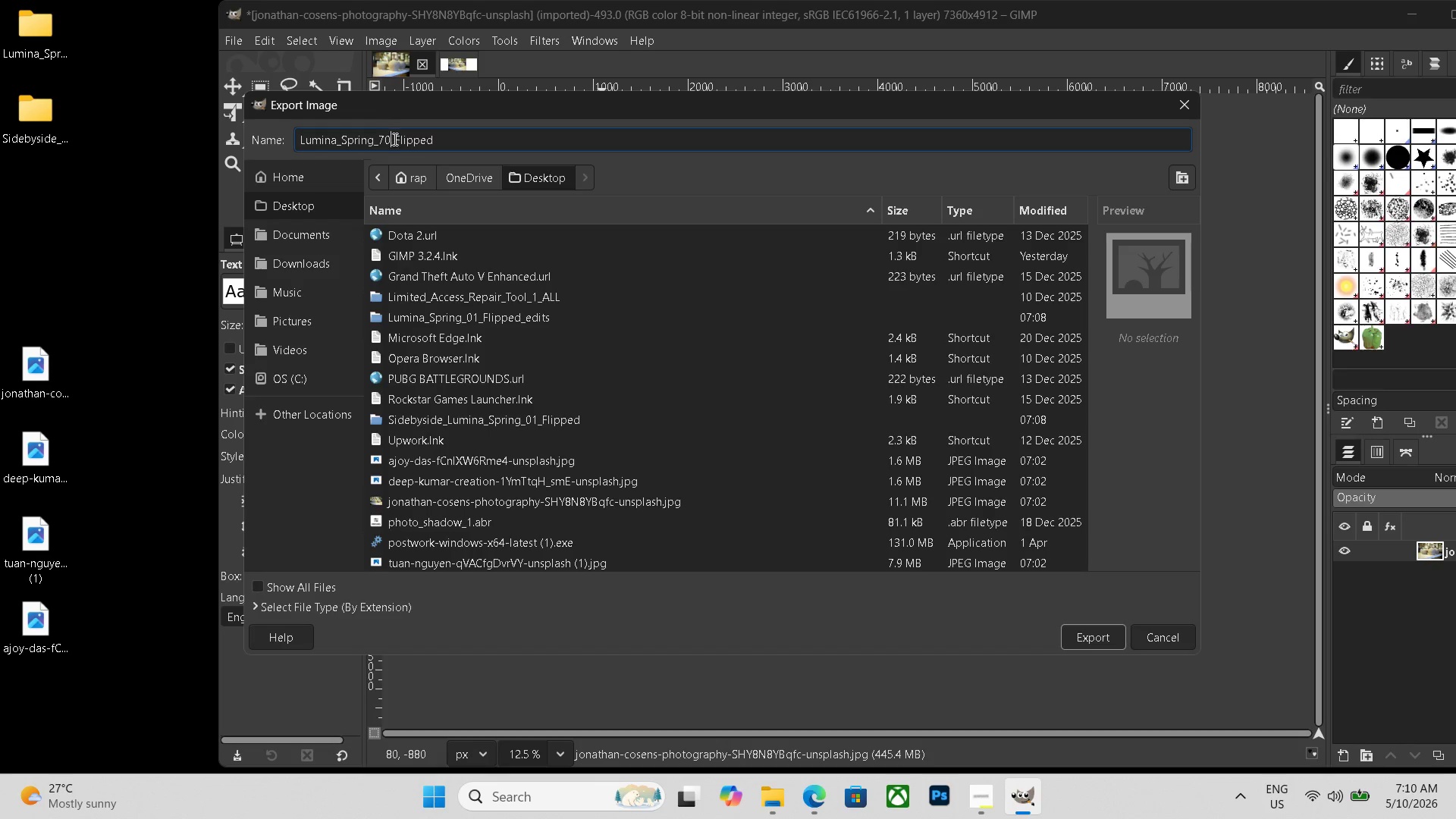 
key(Backspace)
 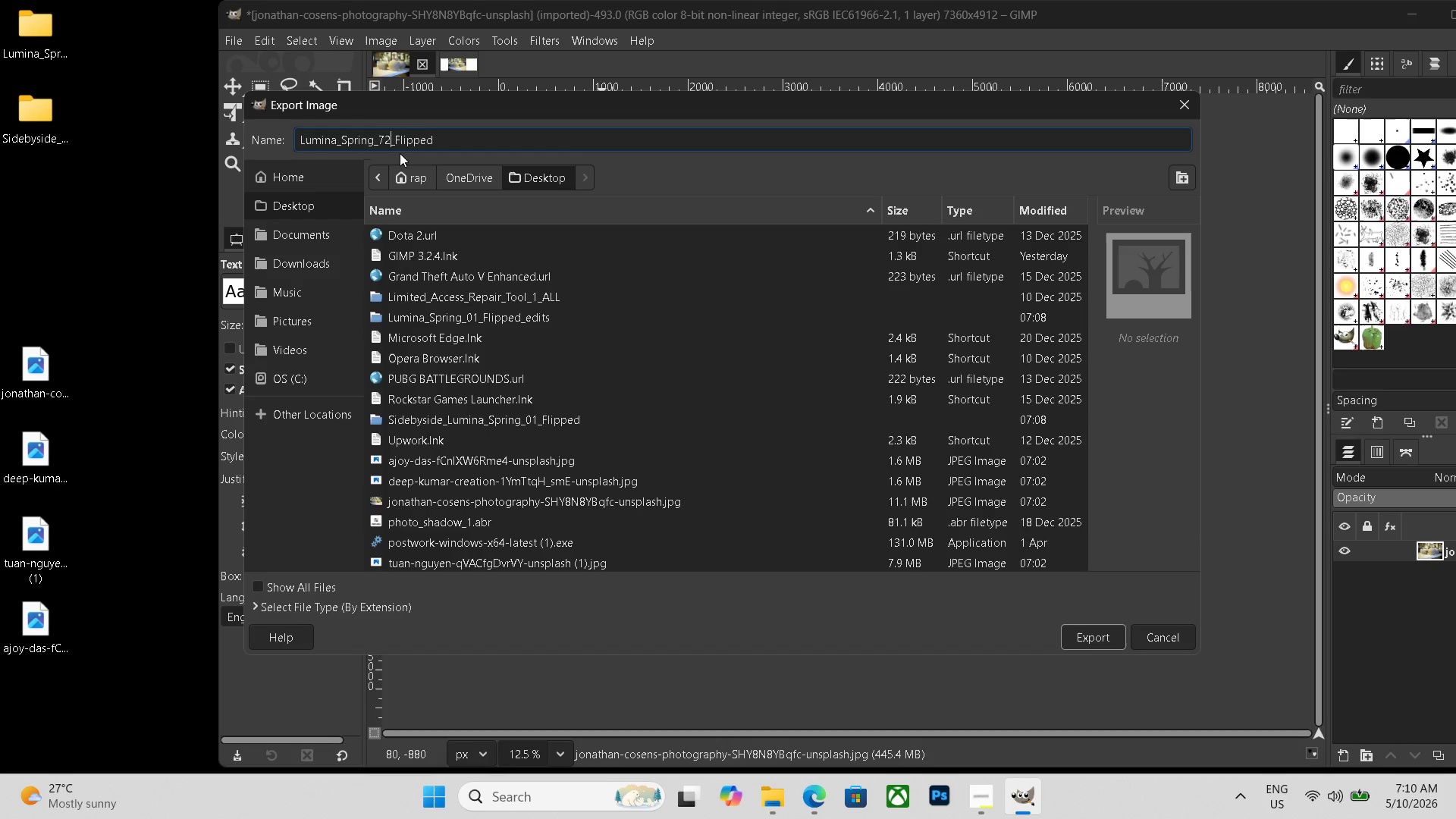 
key(Numpad2)
 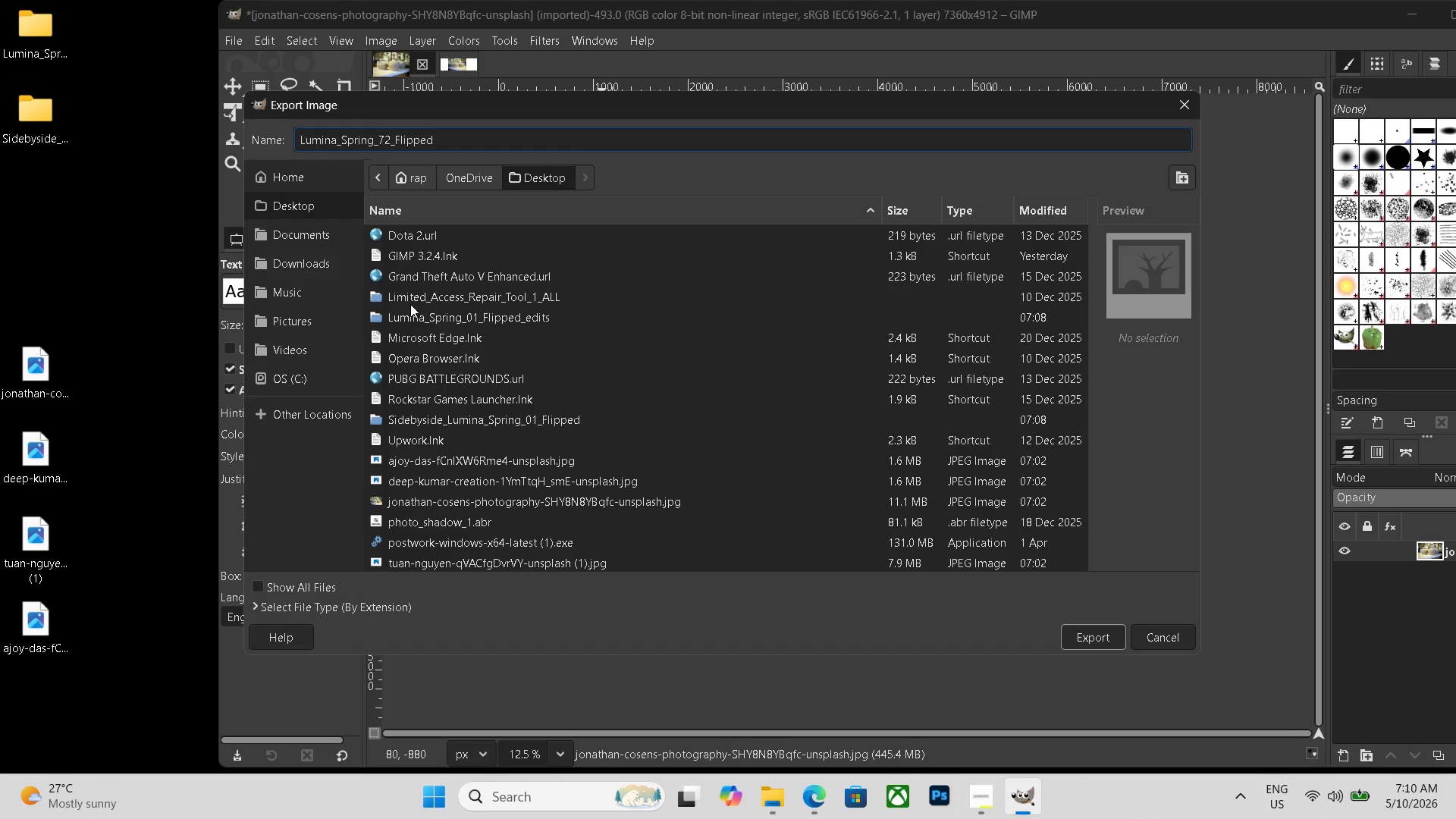 
left_click([309, 609])
 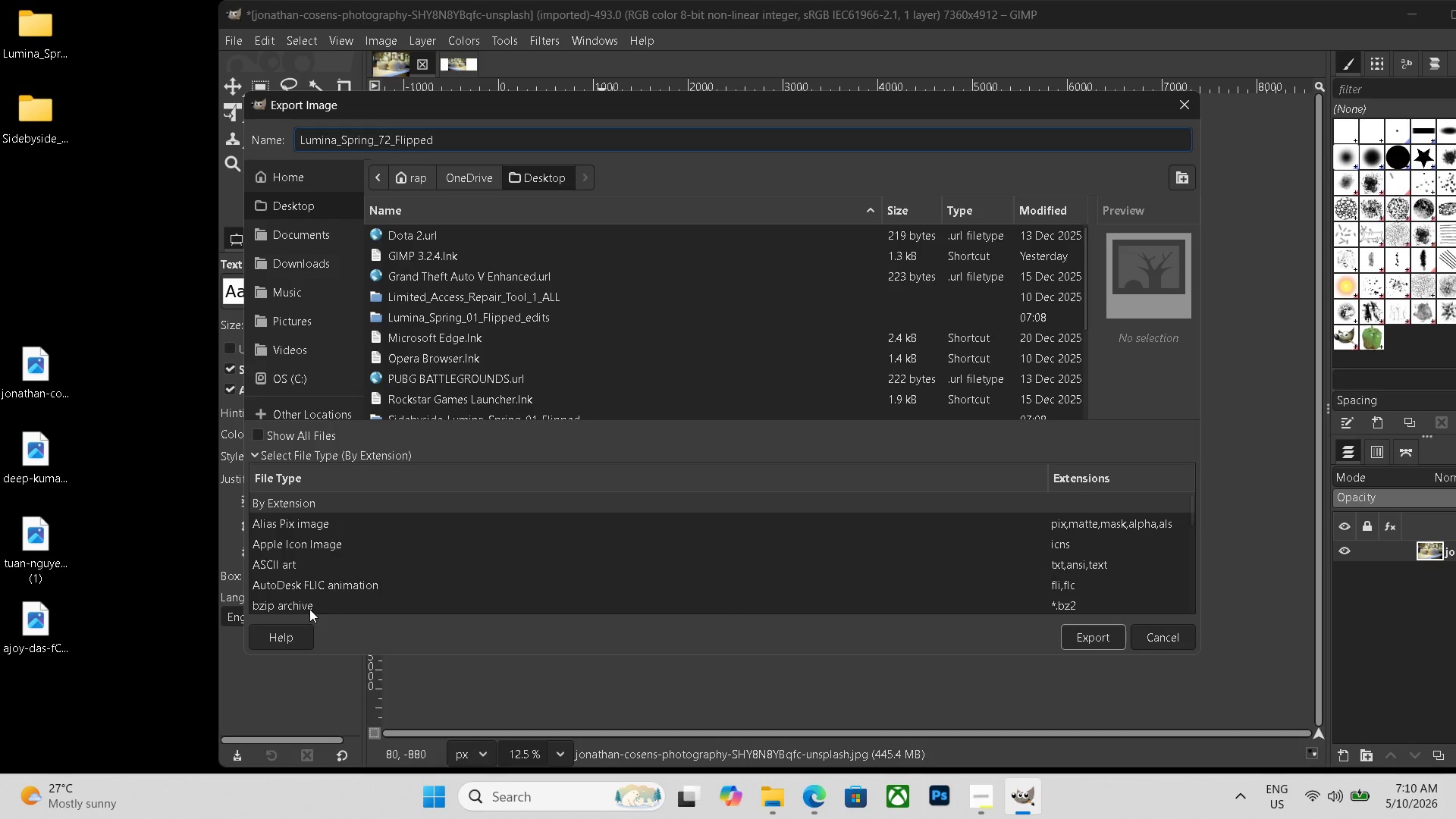 
scroll: coordinate [306, 595], scroll_direction: down, amount: 20.0
 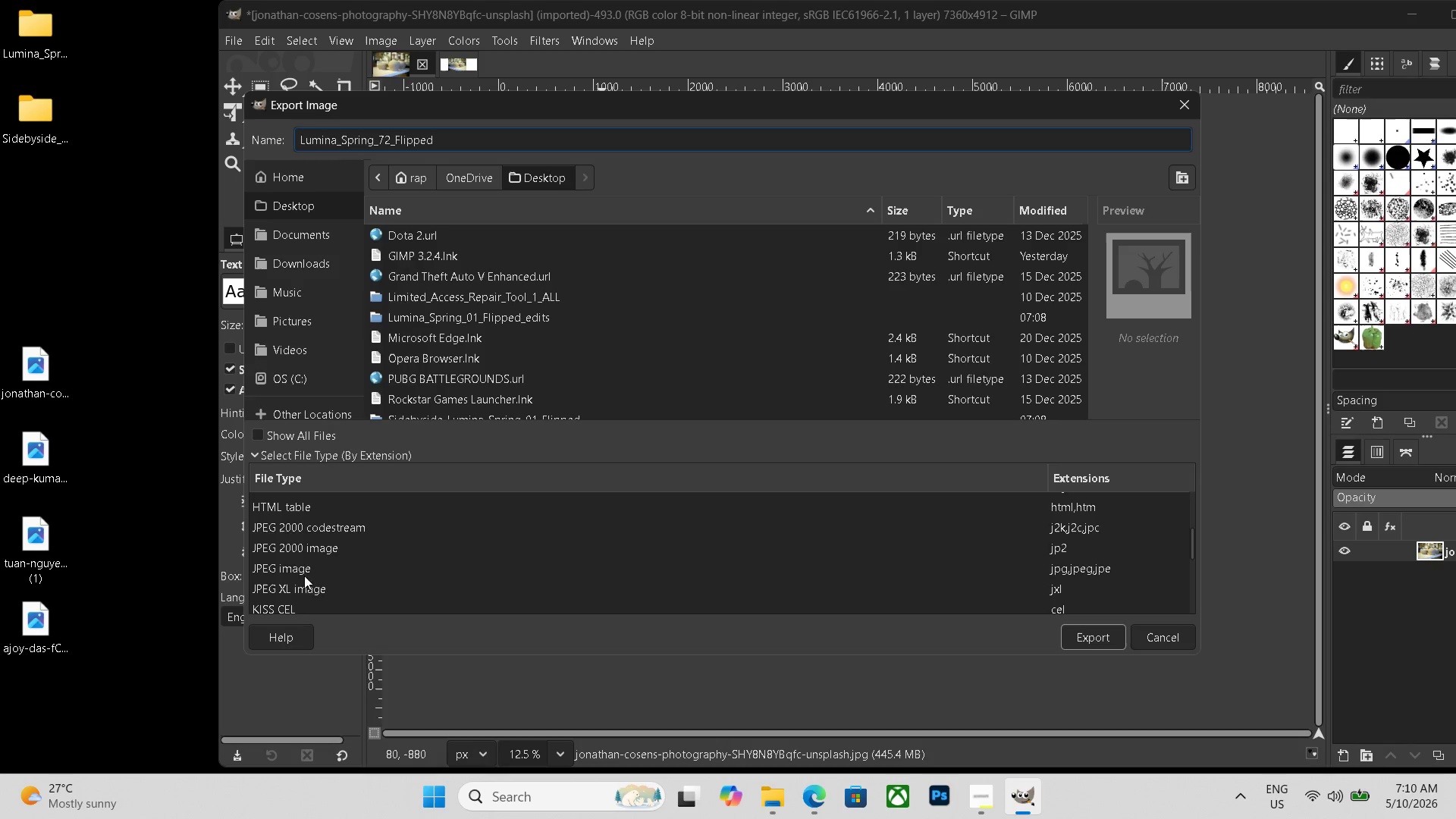 
left_click([307, 560])
 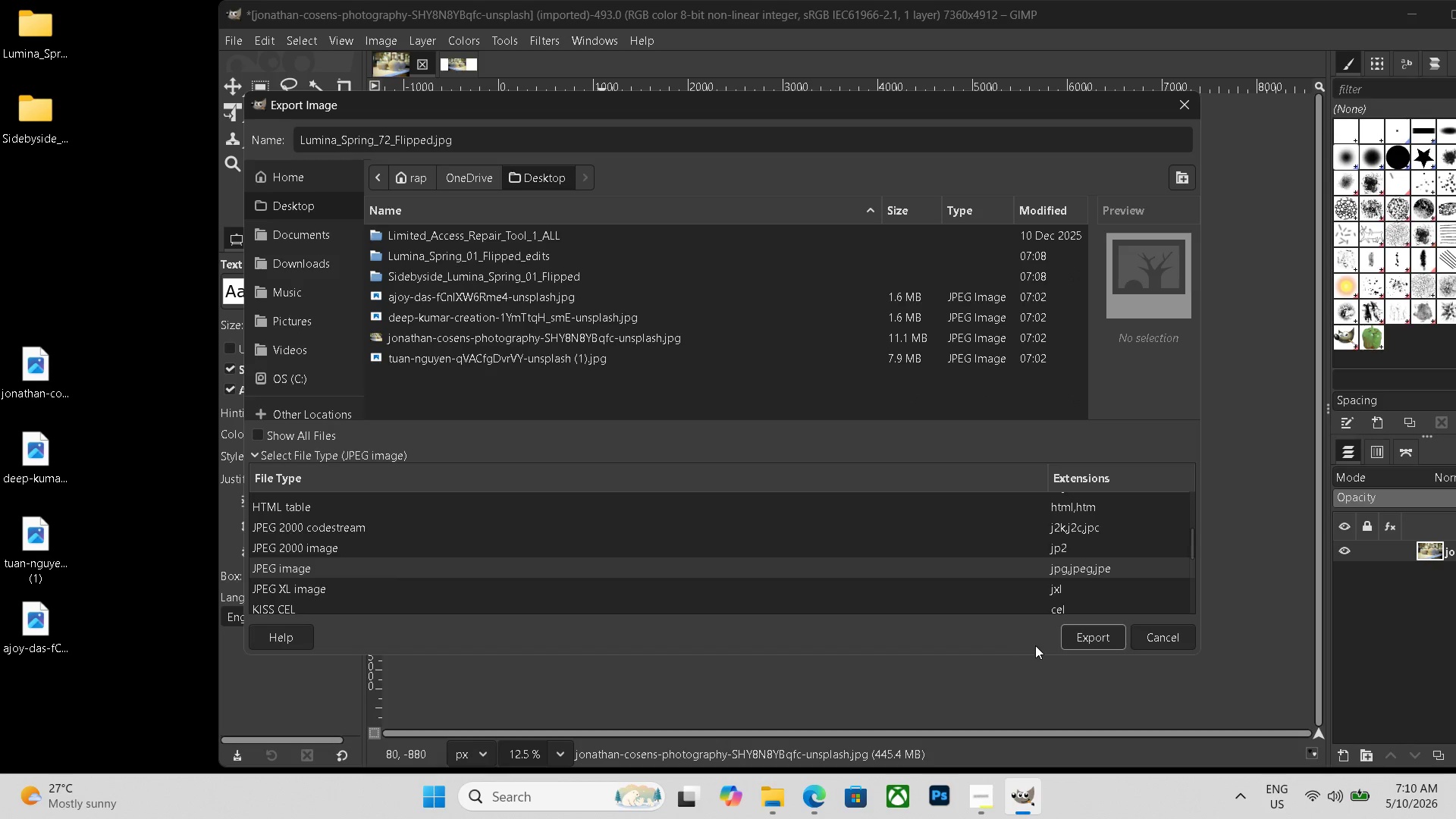 
left_click([1080, 636])
 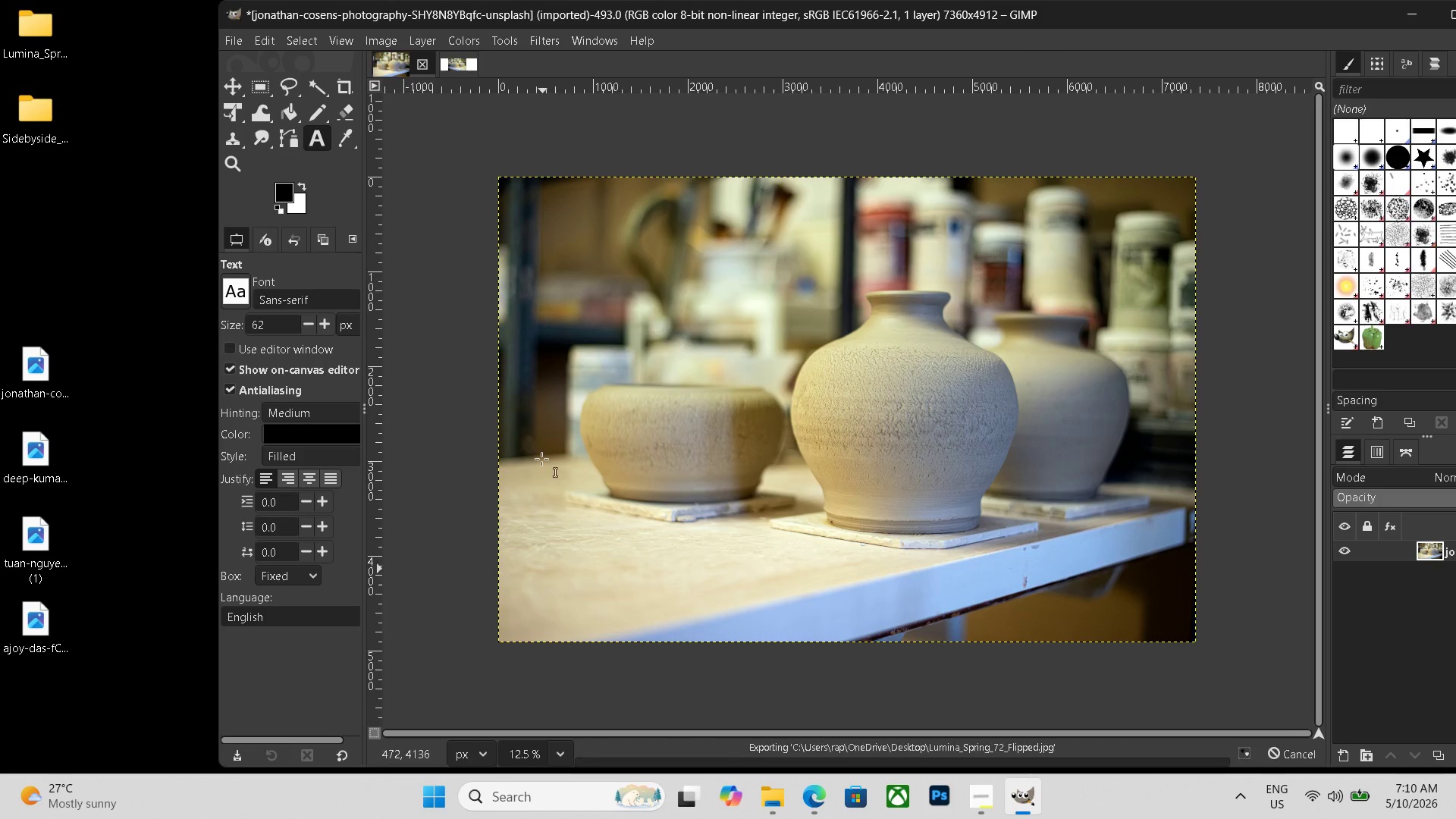 
left_click([466, 61])
 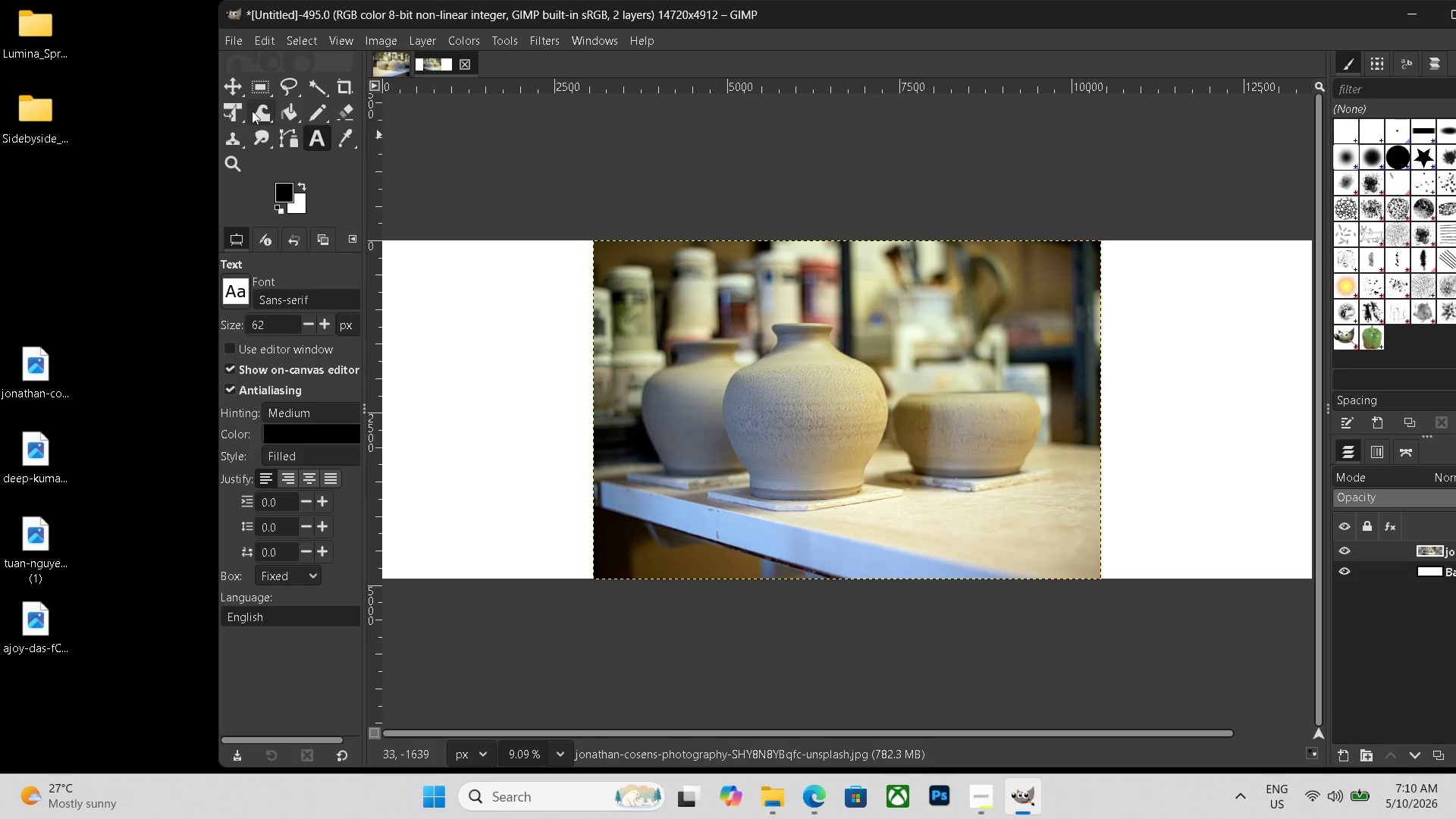 
left_click([234, 111])
 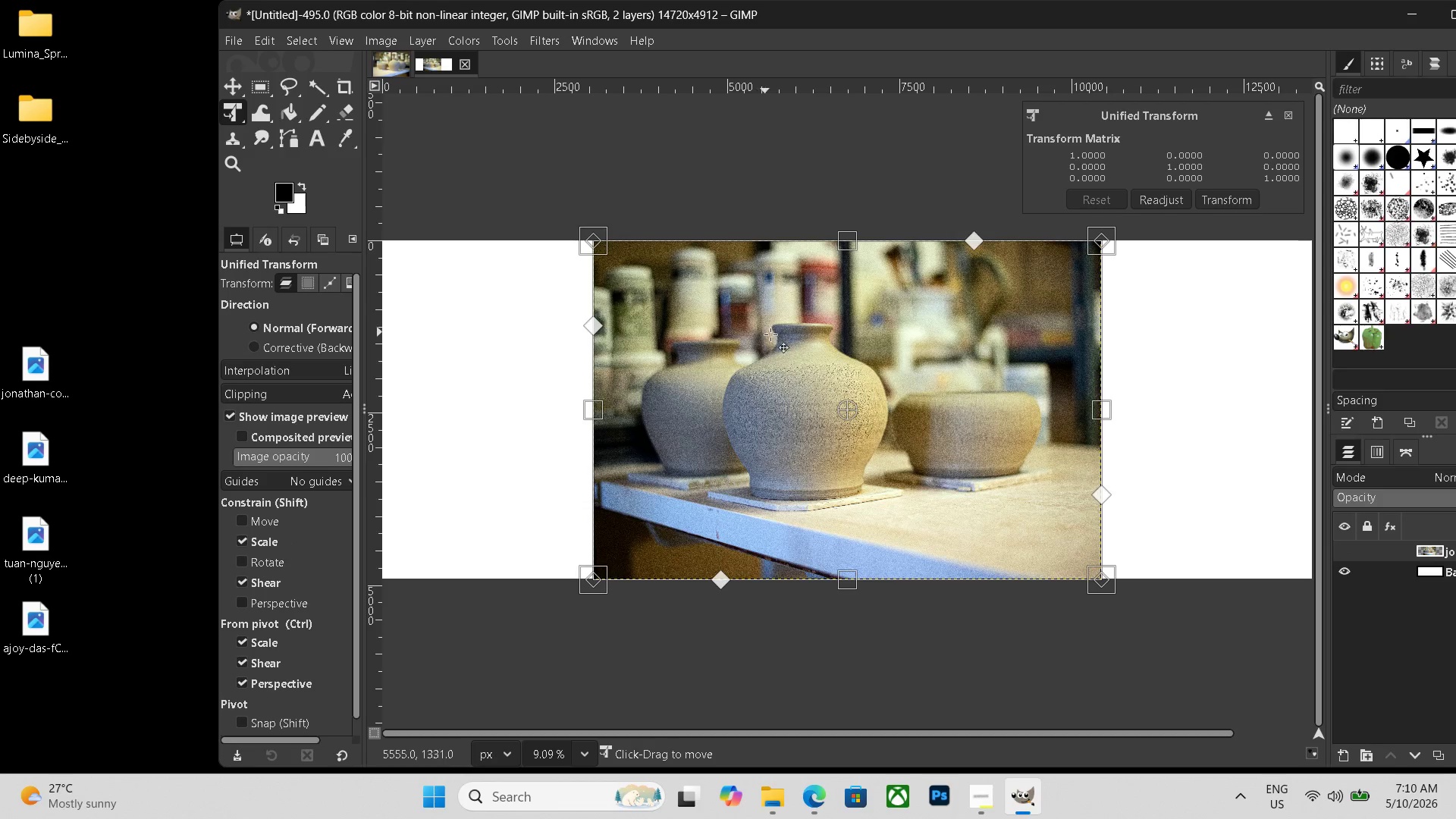 
left_click_drag(start_coordinate=[788, 345], to_coordinate=[574, 344])
 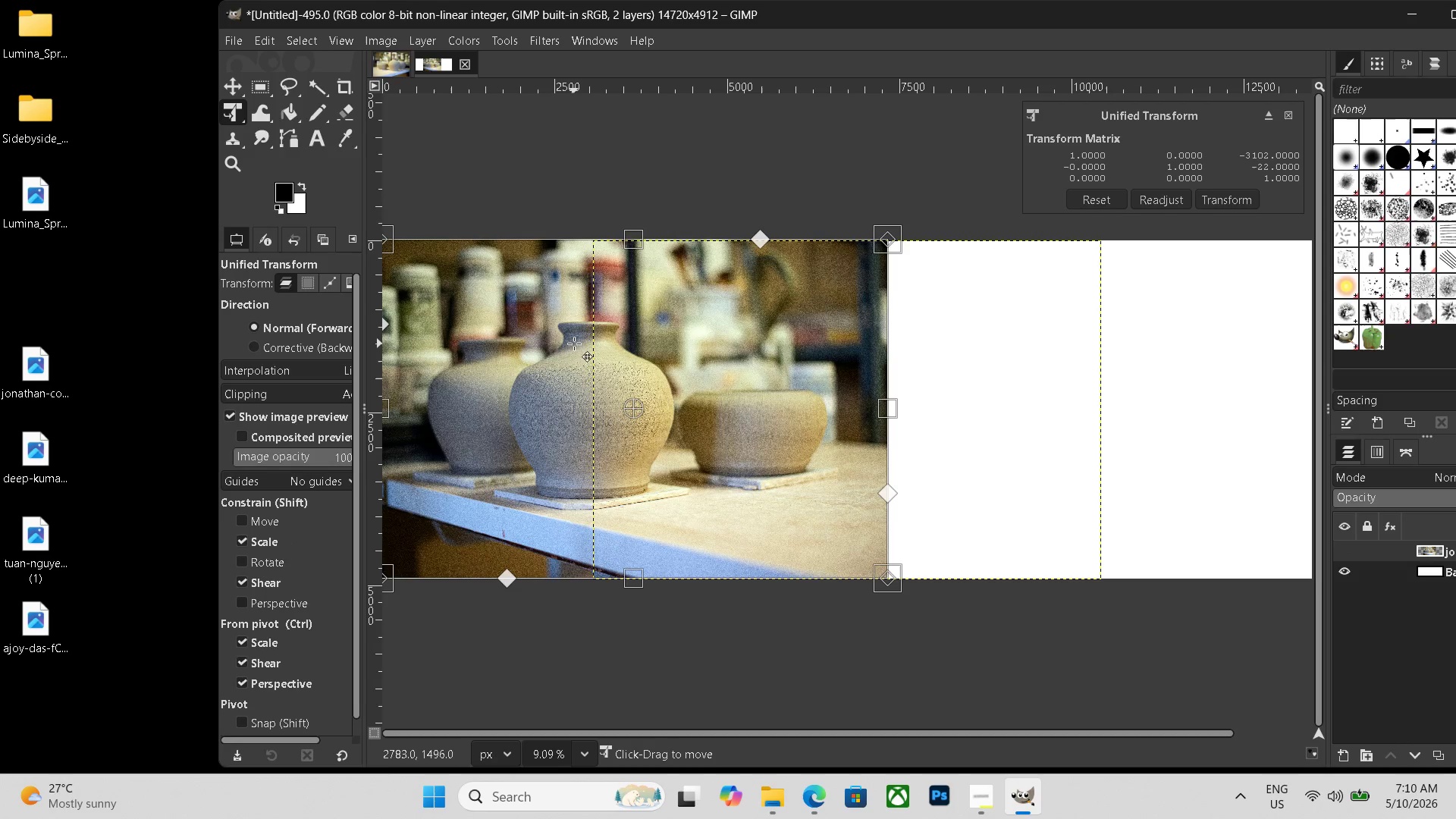 
scroll: coordinate [573, 341], scroll_direction: down, amount: 2.0
 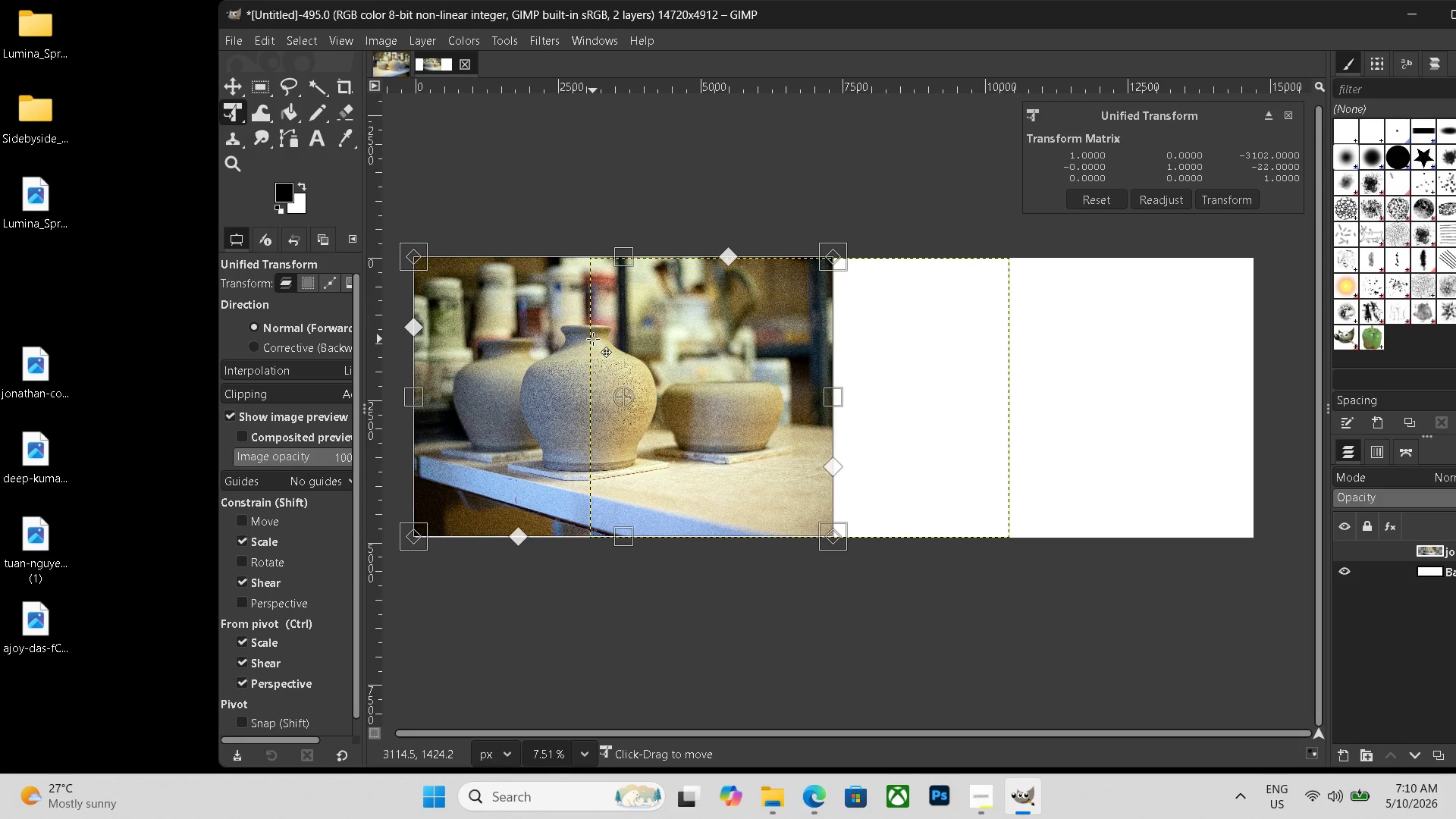 
hold_key(key=ControlLeft, duration=0.53)
 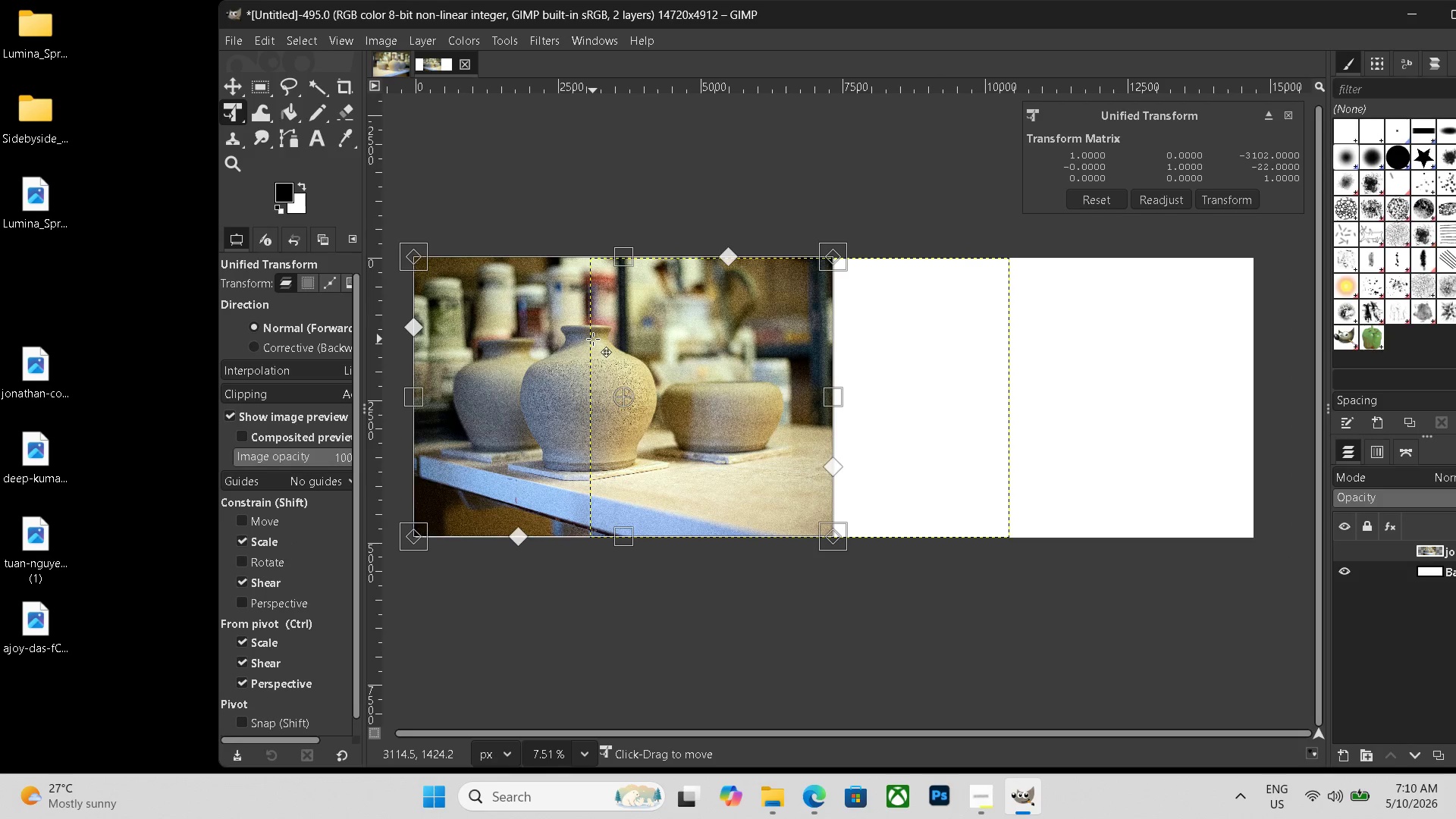 
key(Enter)
 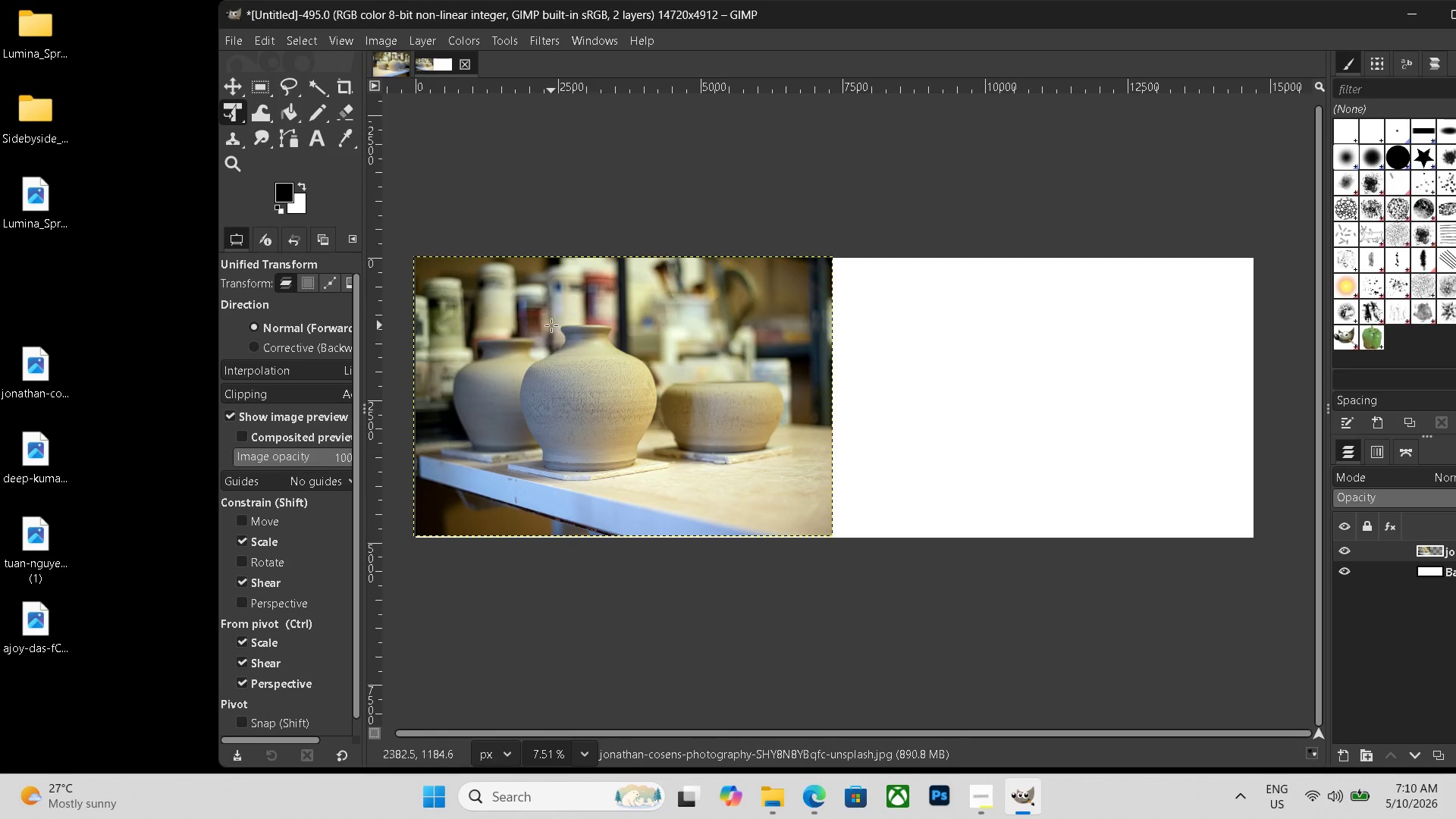 
wait(14.48)
 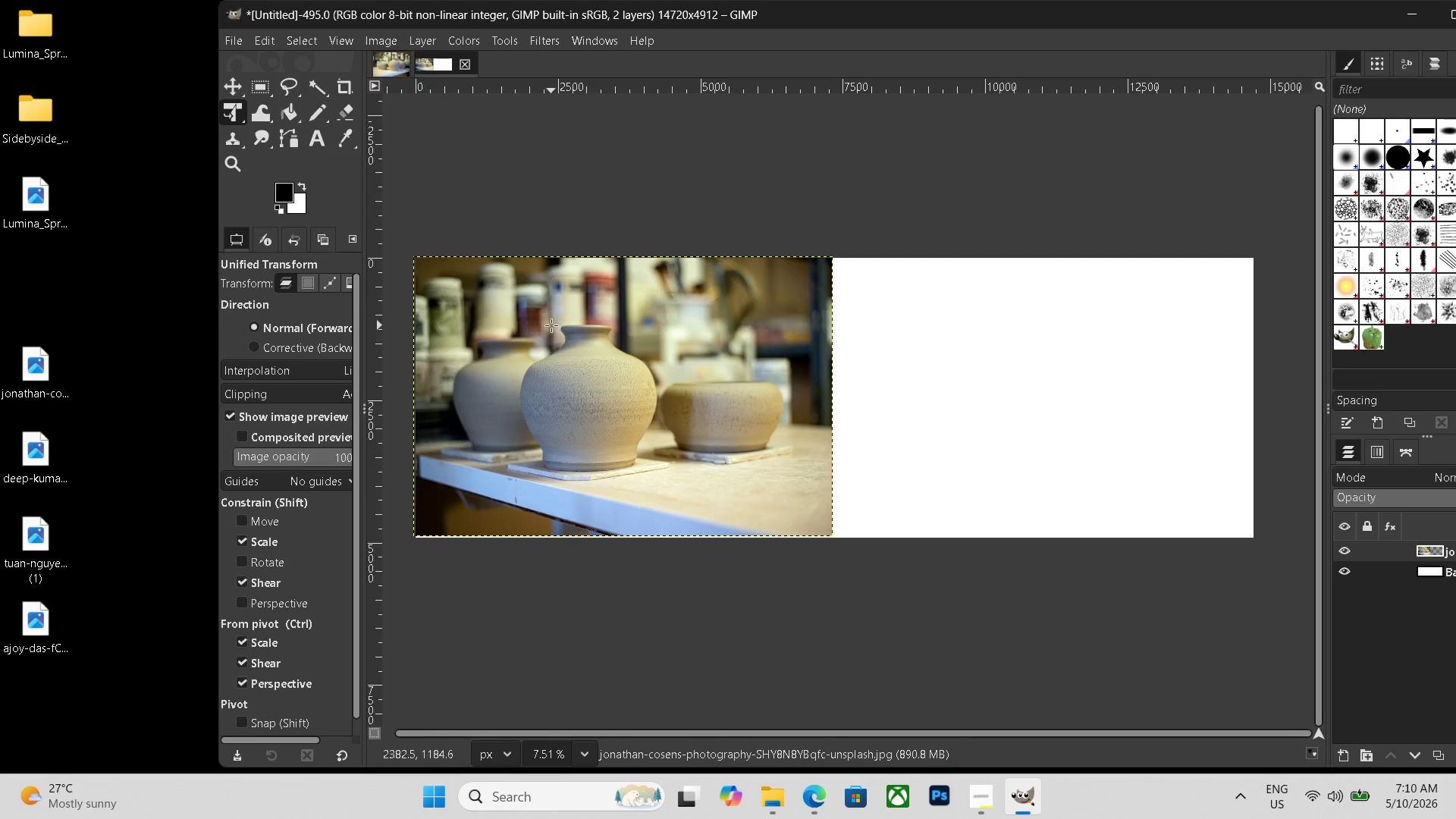 
left_click_drag(start_coordinate=[35, 207], to_coordinate=[984, 378])
 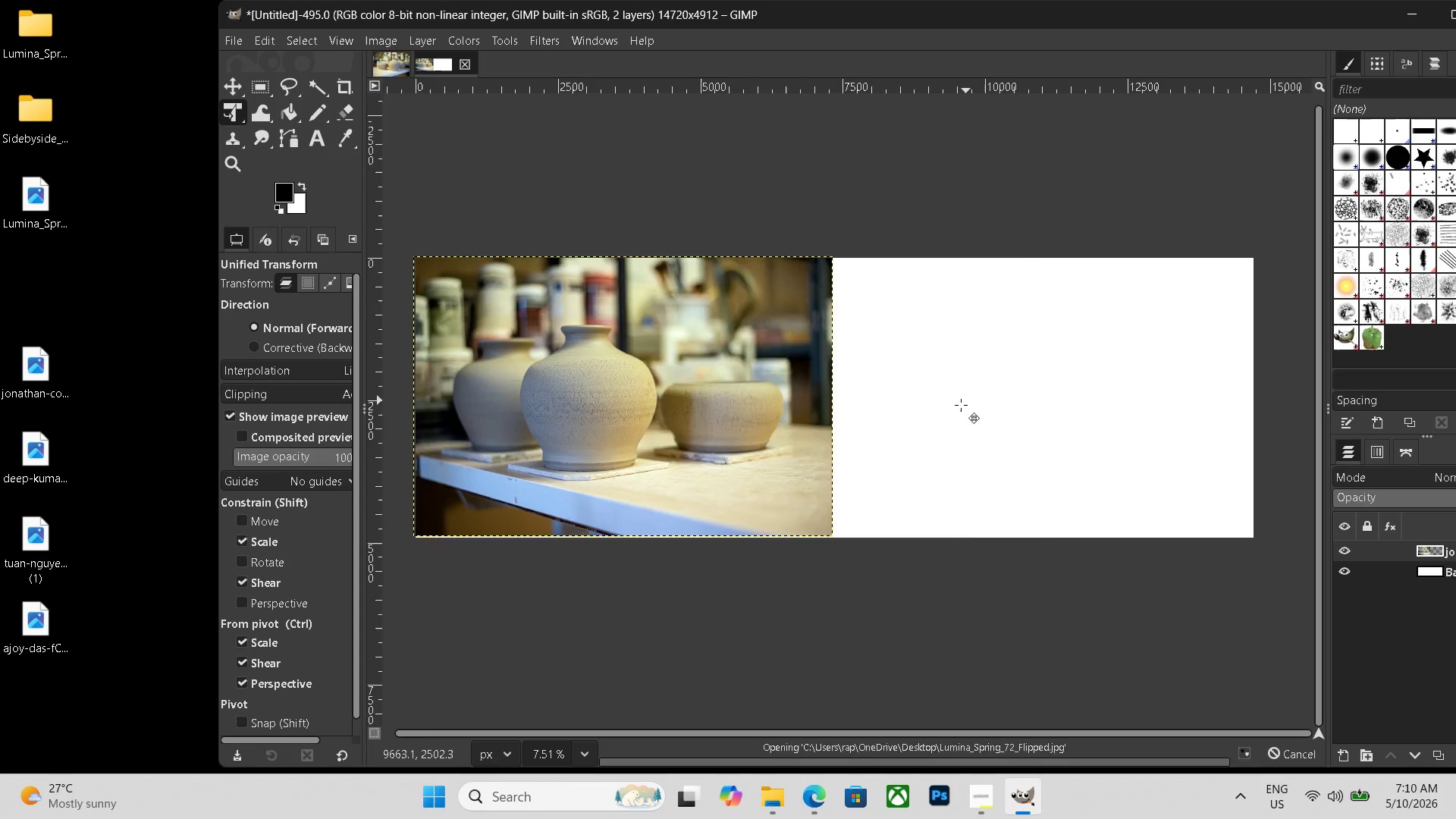 
left_click_drag(start_coordinate=[943, 407], to_coordinate=[1147, 405])
 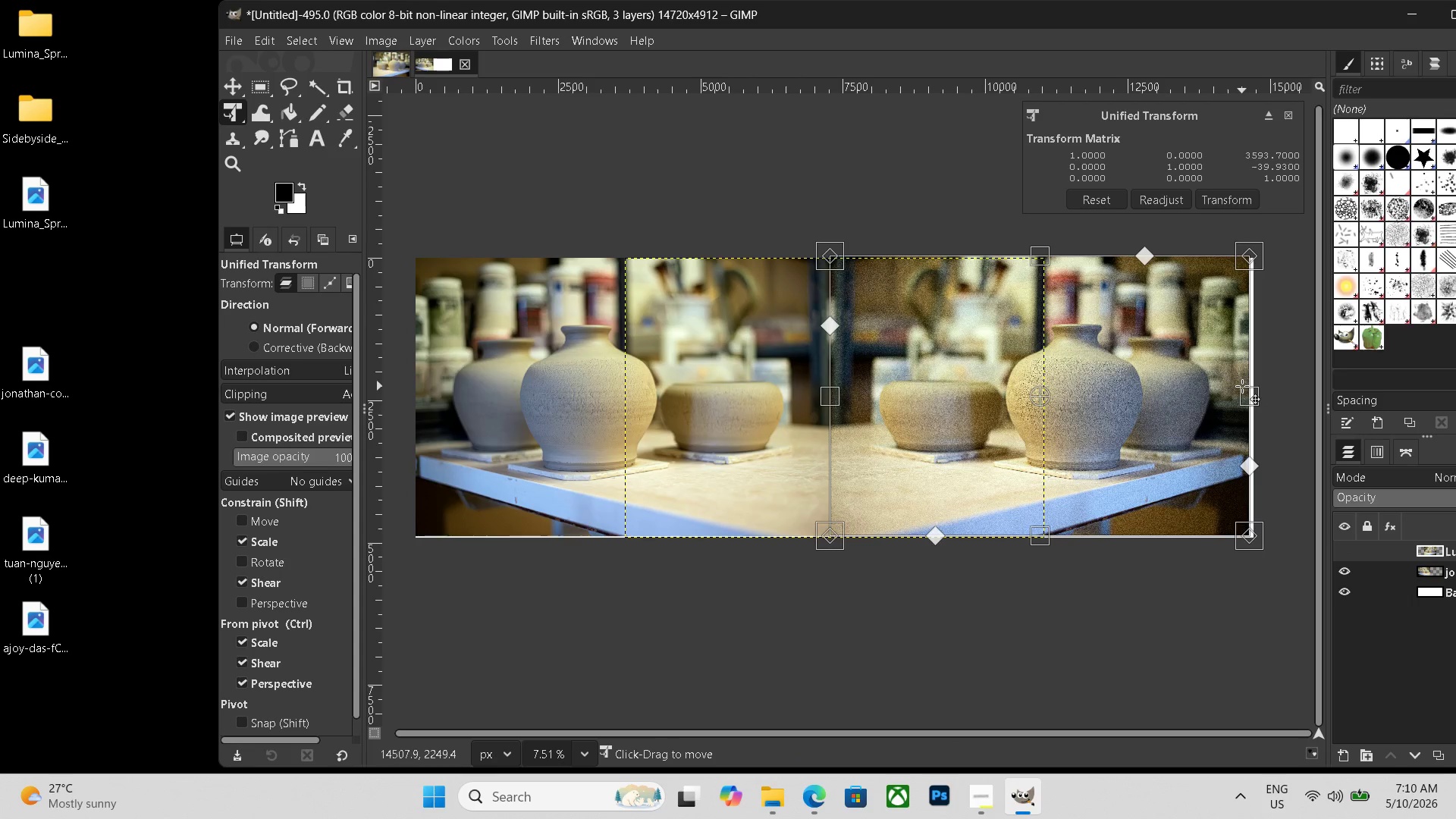 
left_click_drag(start_coordinate=[1244, 387], to_coordinate=[1256, 391])
 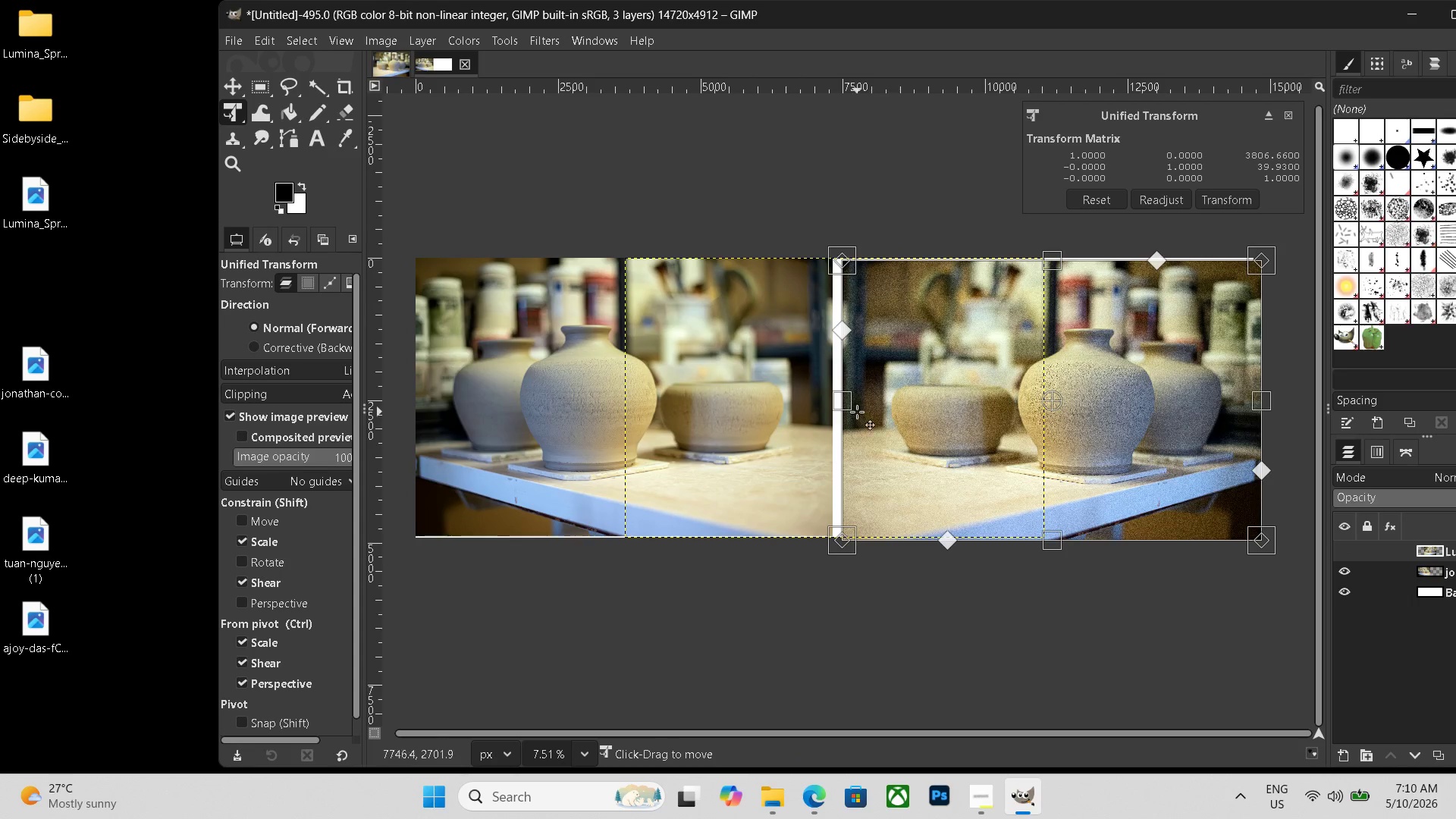 
left_click_drag(start_coordinate=[852, 408], to_coordinate=[843, 408])
 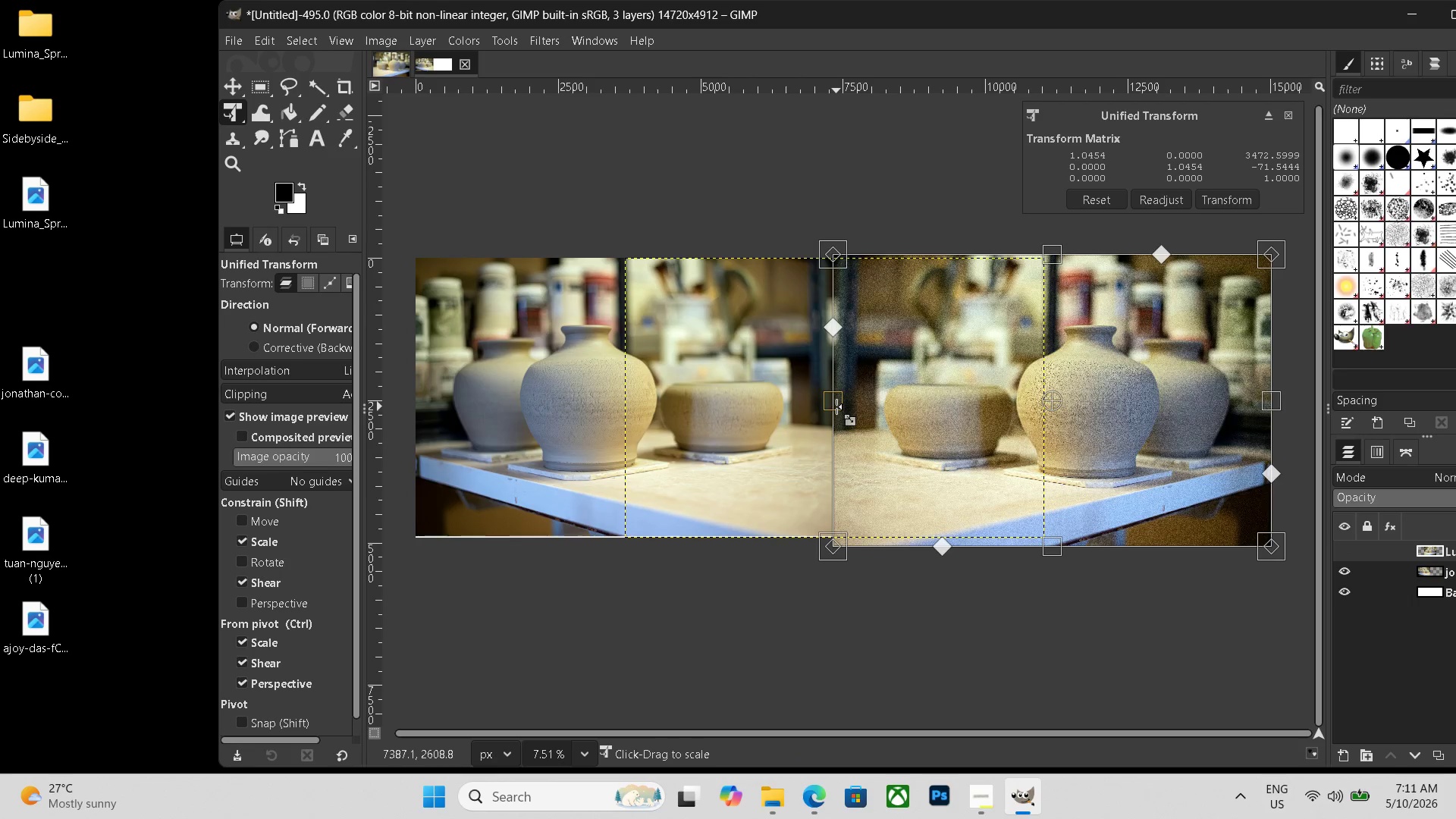 
wait(6.05)
 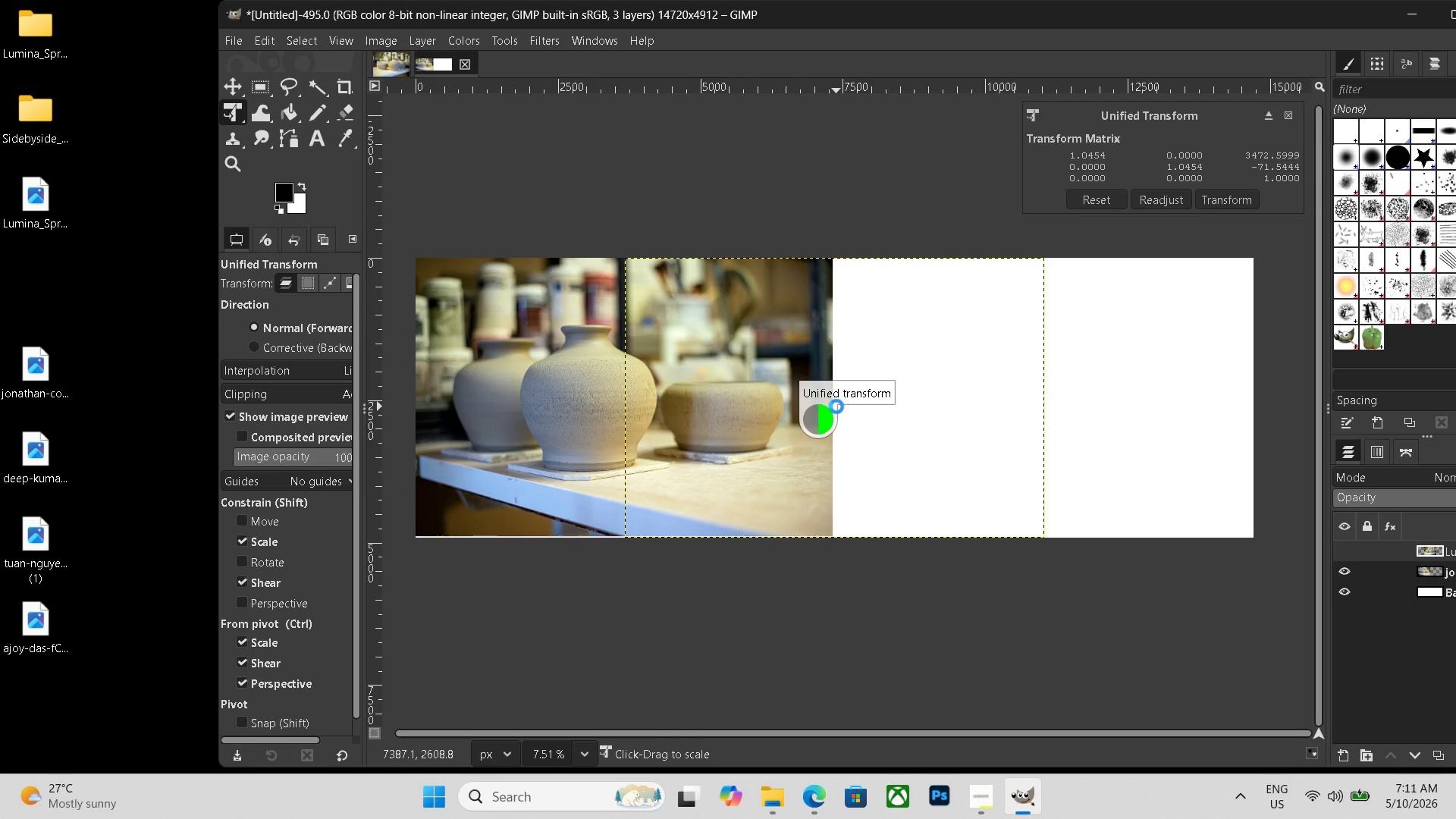 
left_click_drag(start_coordinate=[505, 473], to_coordinate=[1139, 532])
 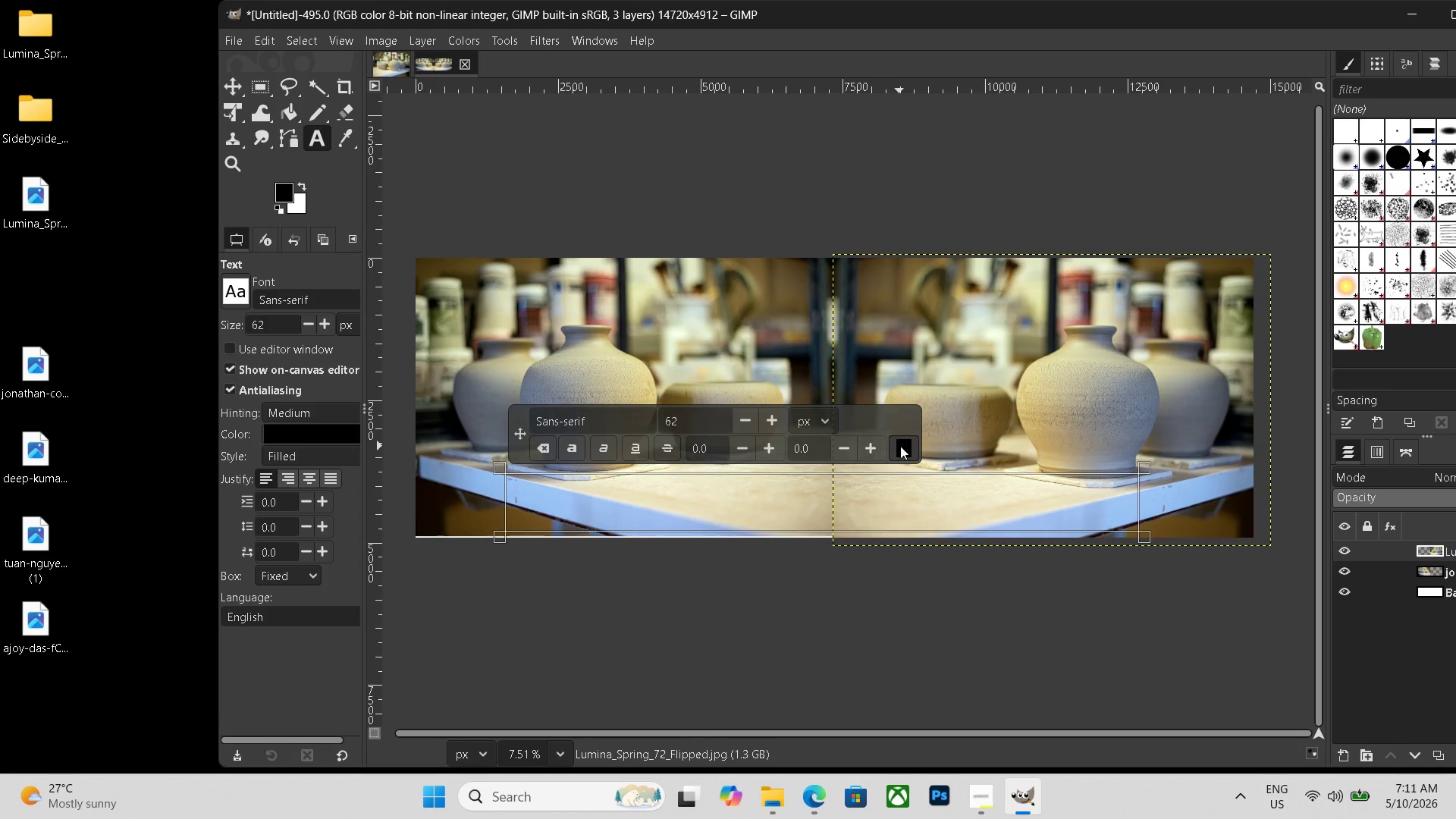 
left_click_drag(start_coordinate=[687, 425], to_coordinate=[614, 425])
 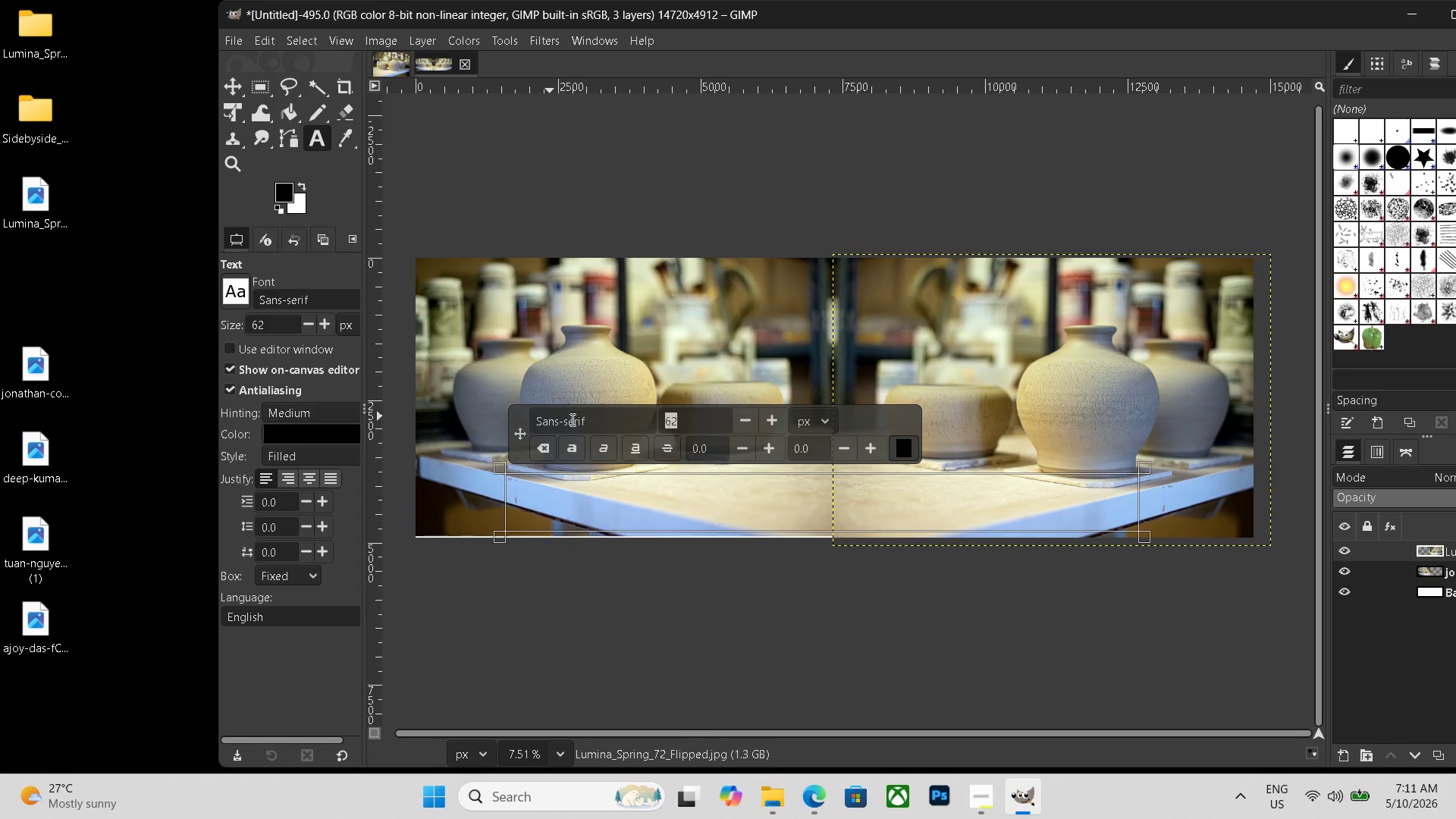 
type(400before)
 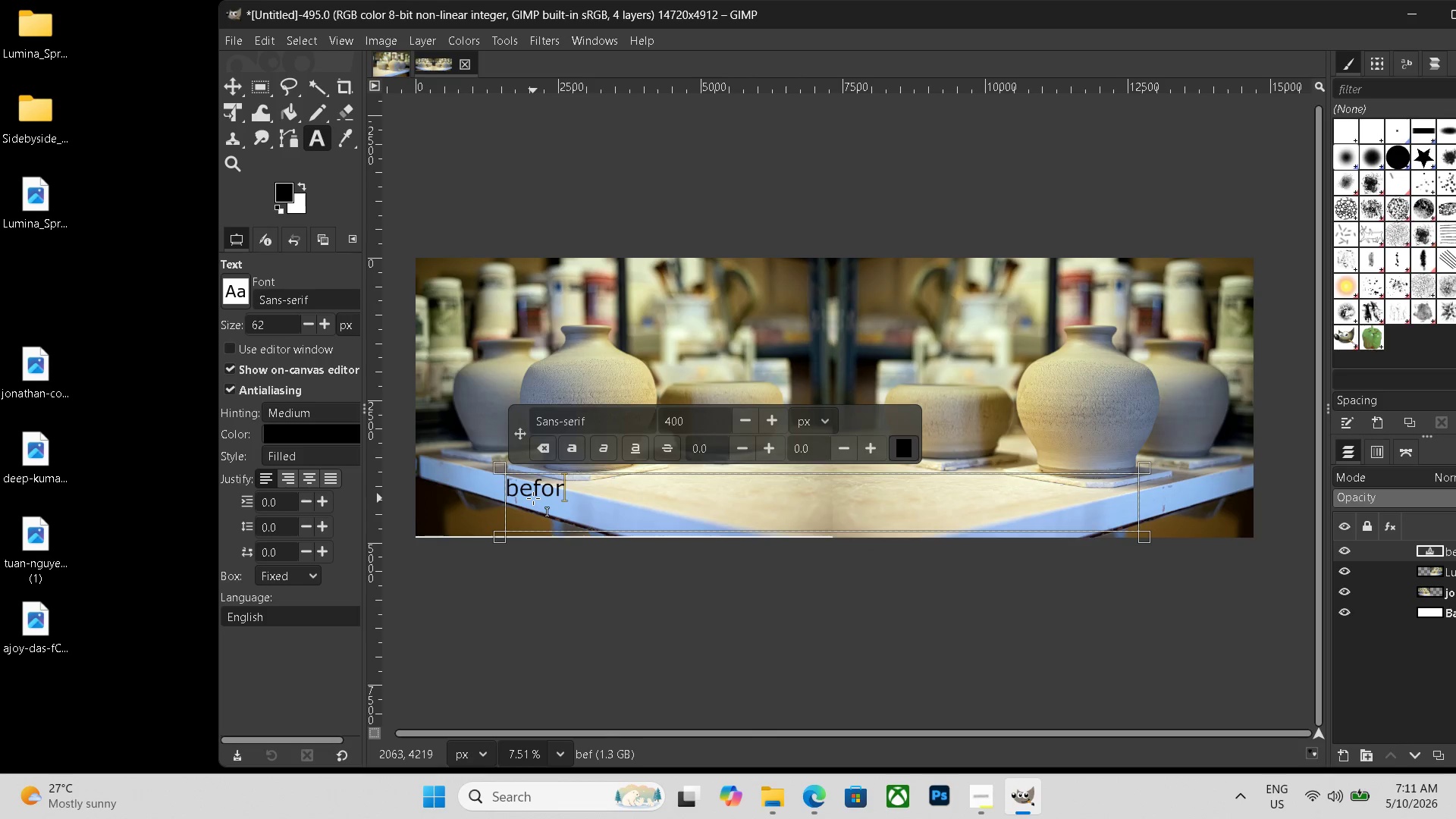 
hold_key(key=Space, duration=1.52)
 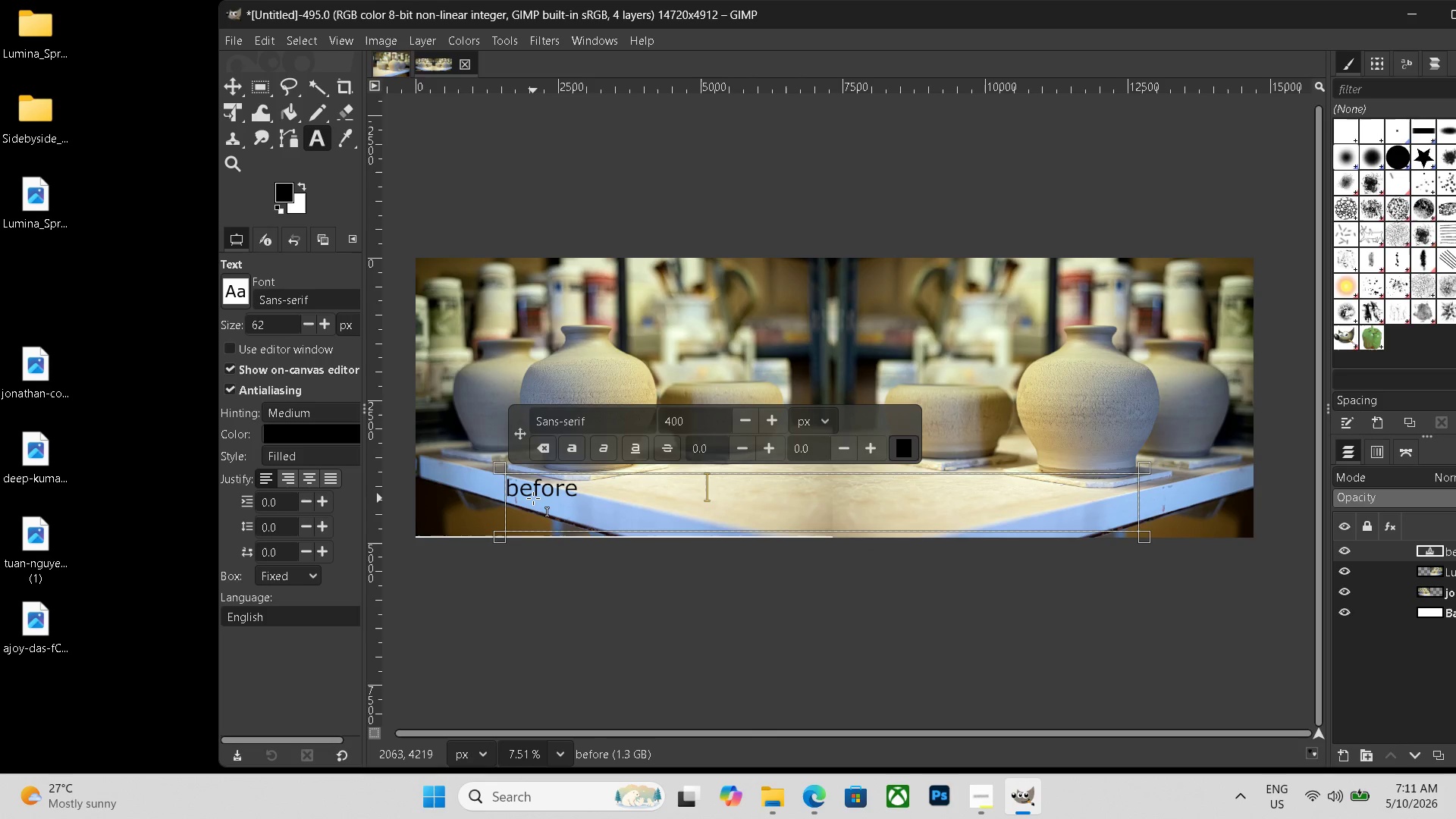 
hold_key(key=Space, duration=1.5)
 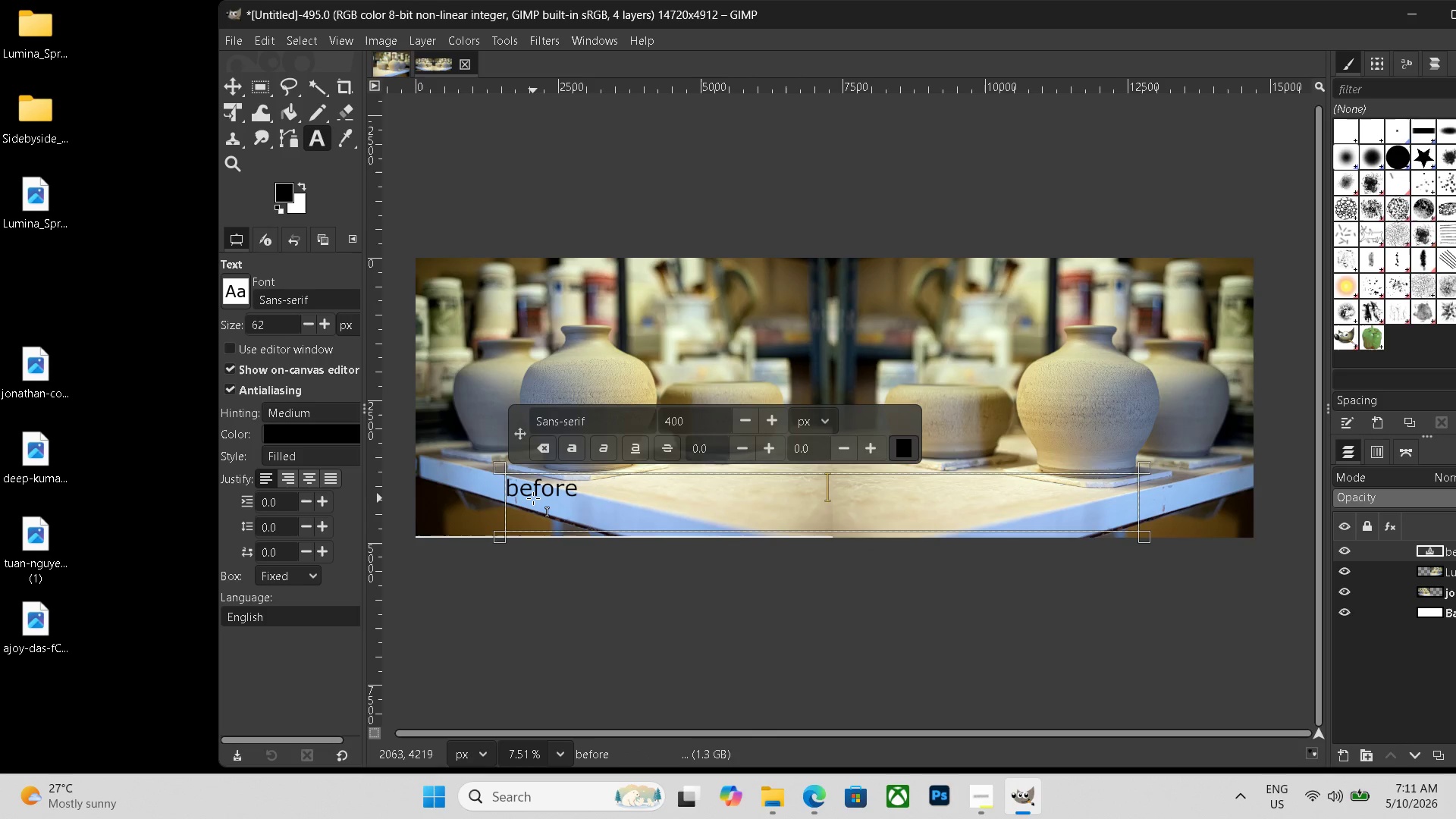 
type( after)
 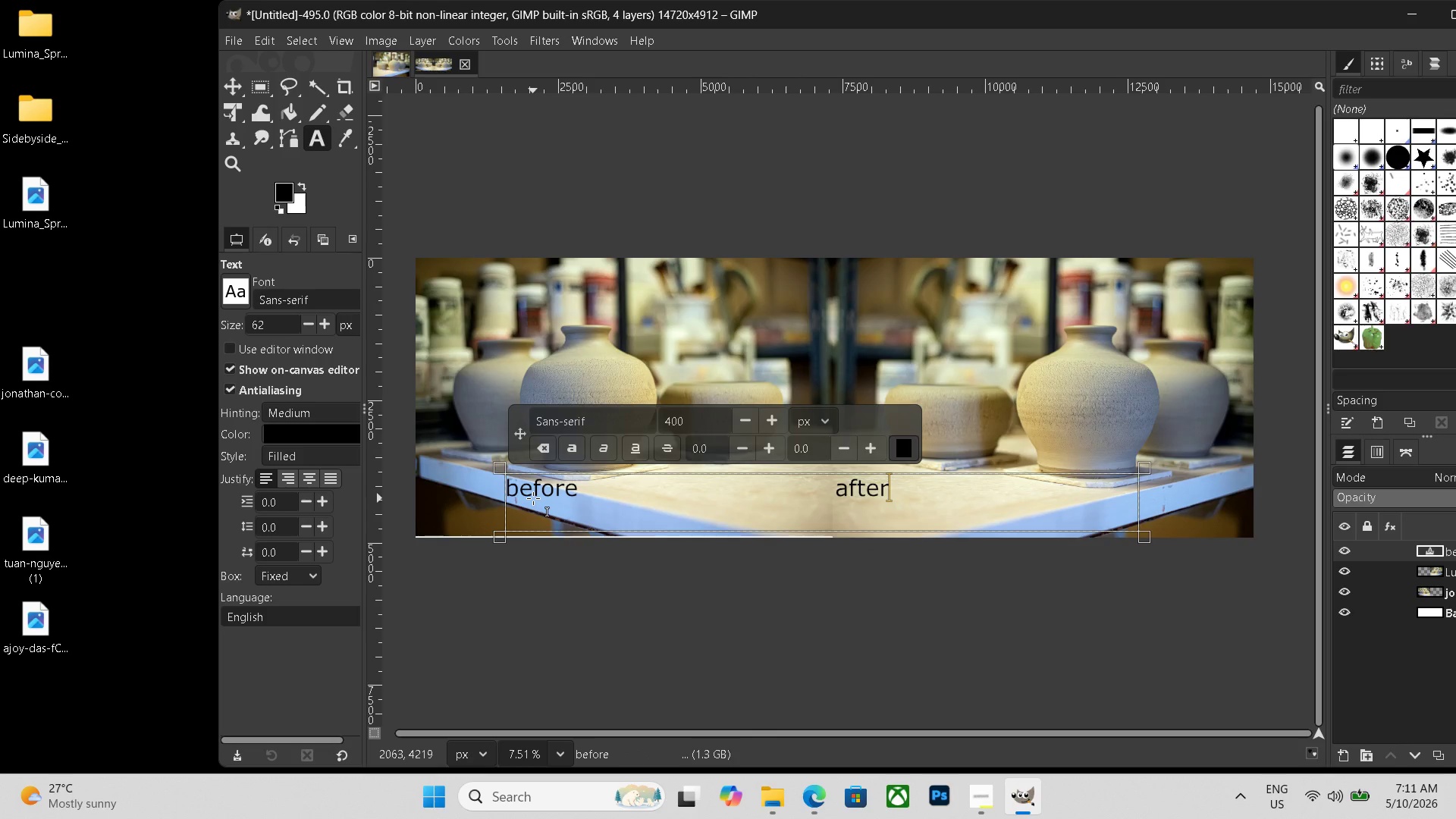 
key(Control+Shift+E)
 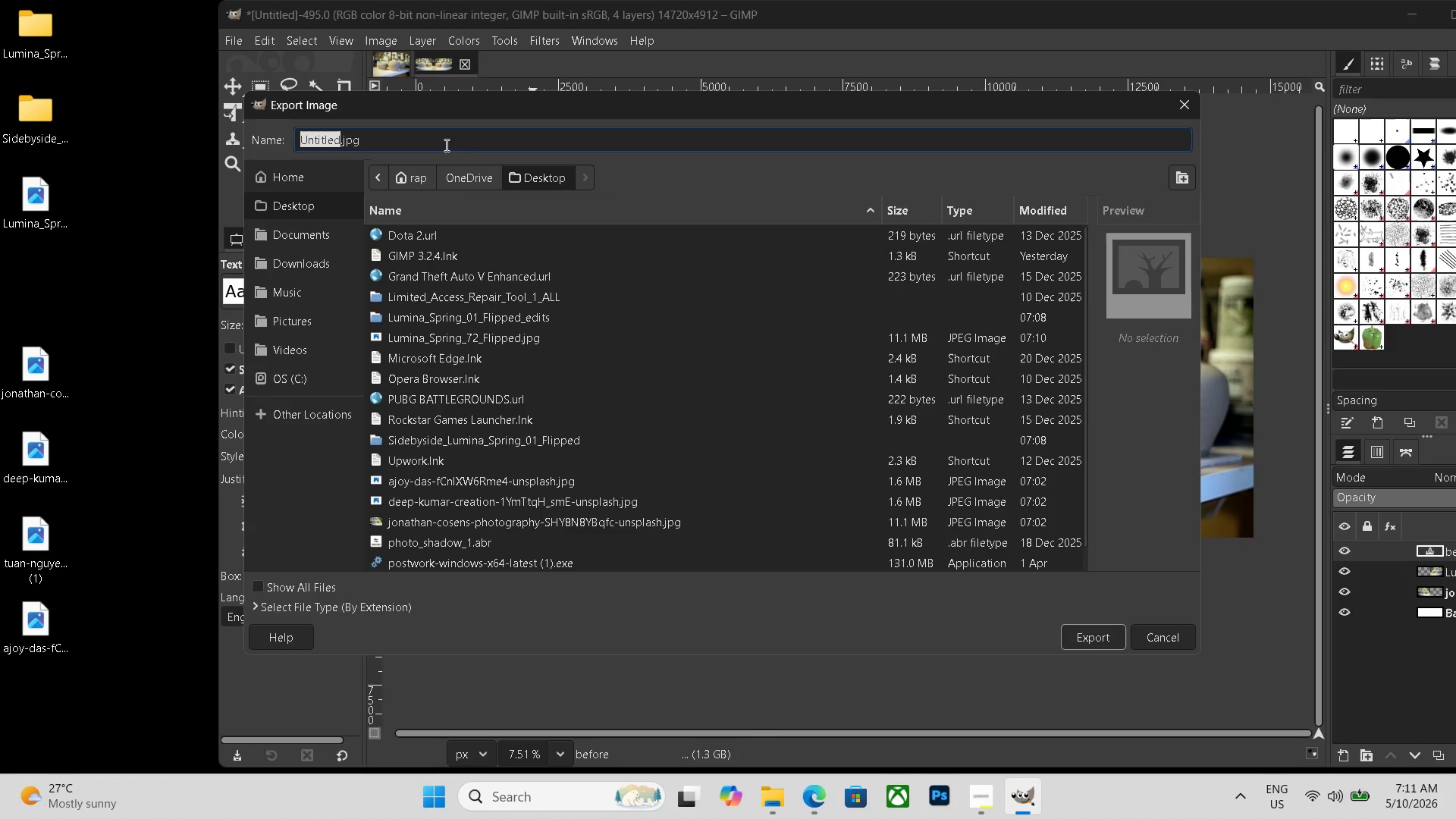 
left_click_drag(start_coordinate=[442, 144], to_coordinate=[69, 93])
 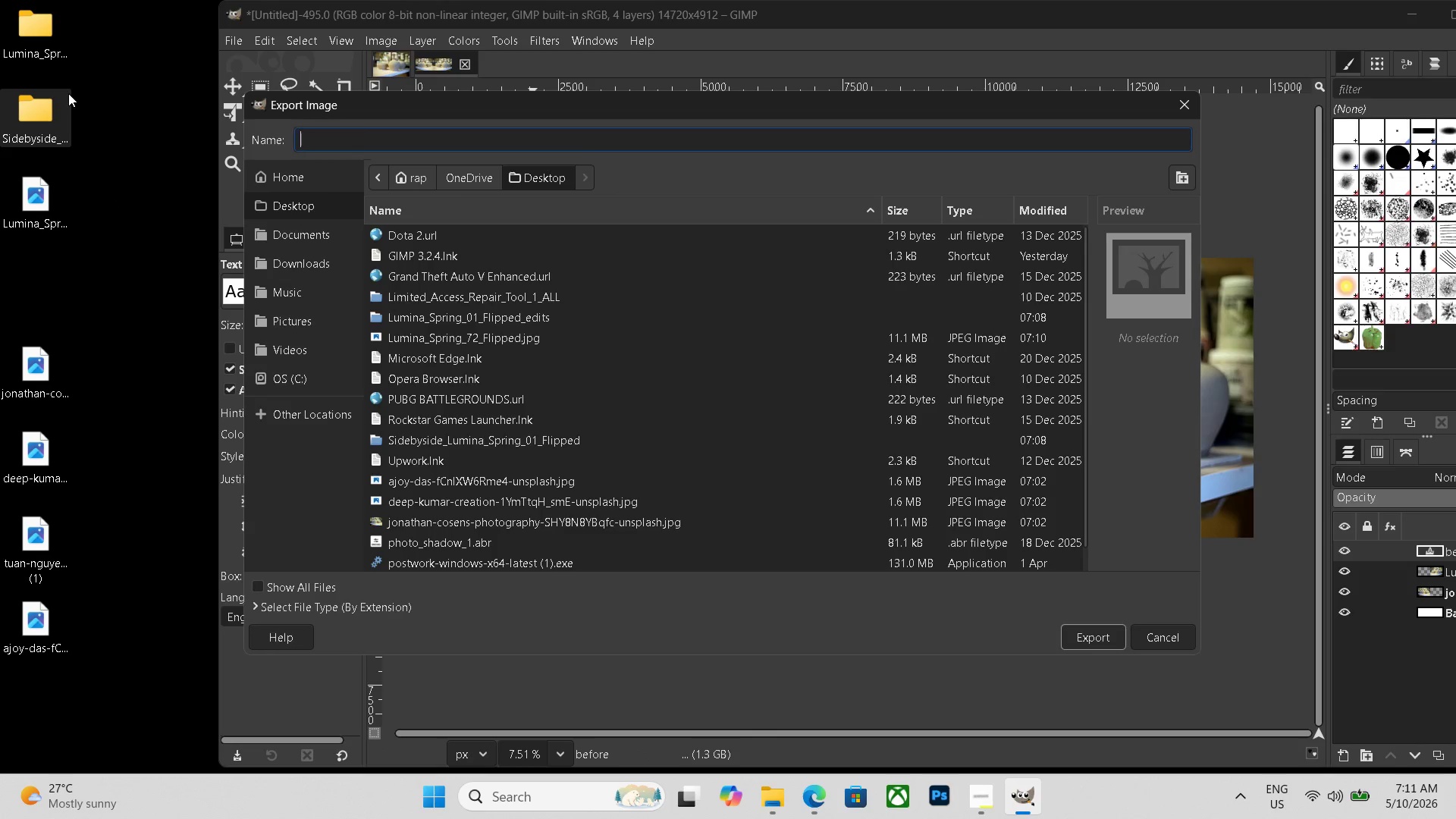 
key(Backspace)
 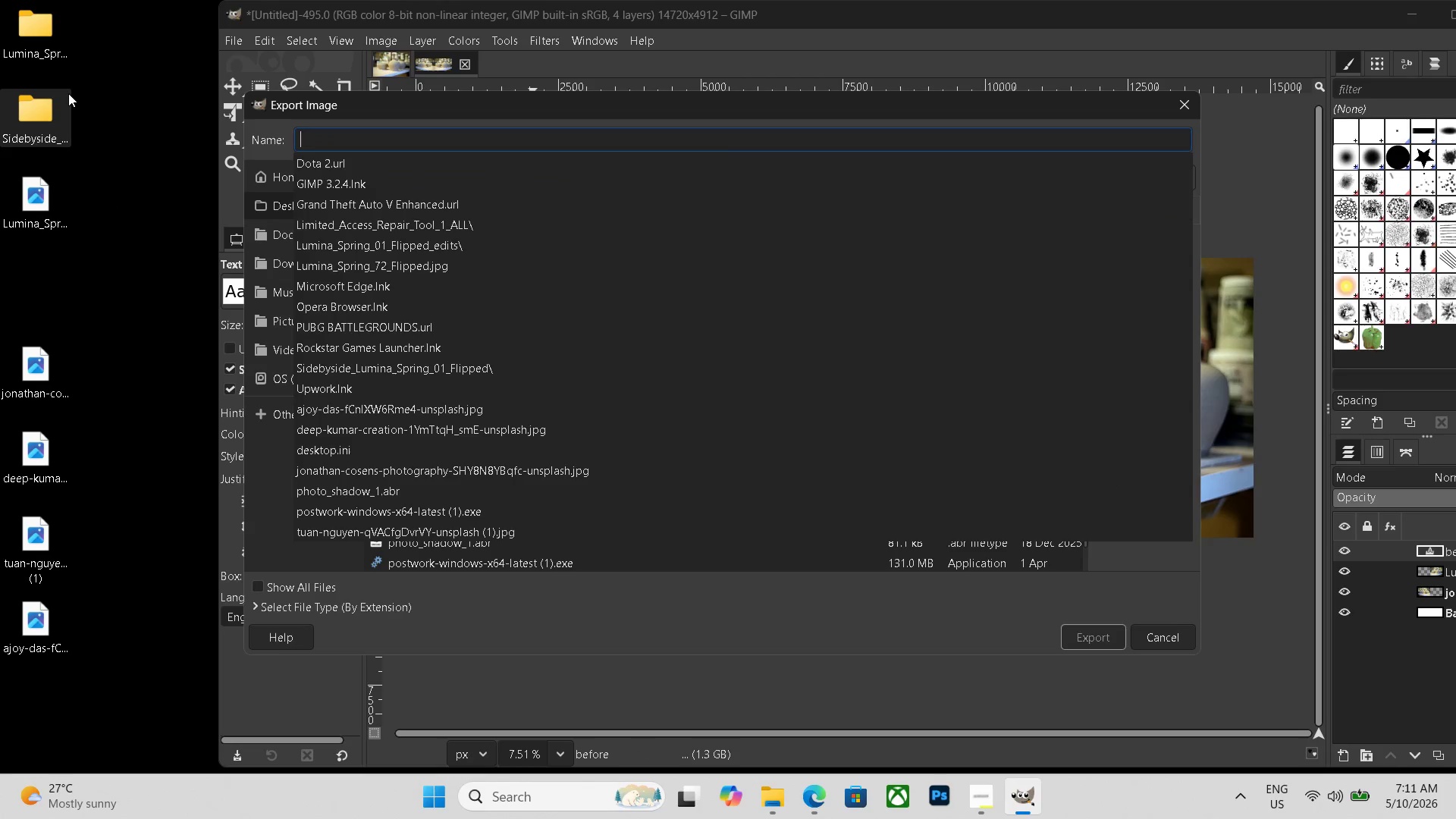 
key(Control+V)
 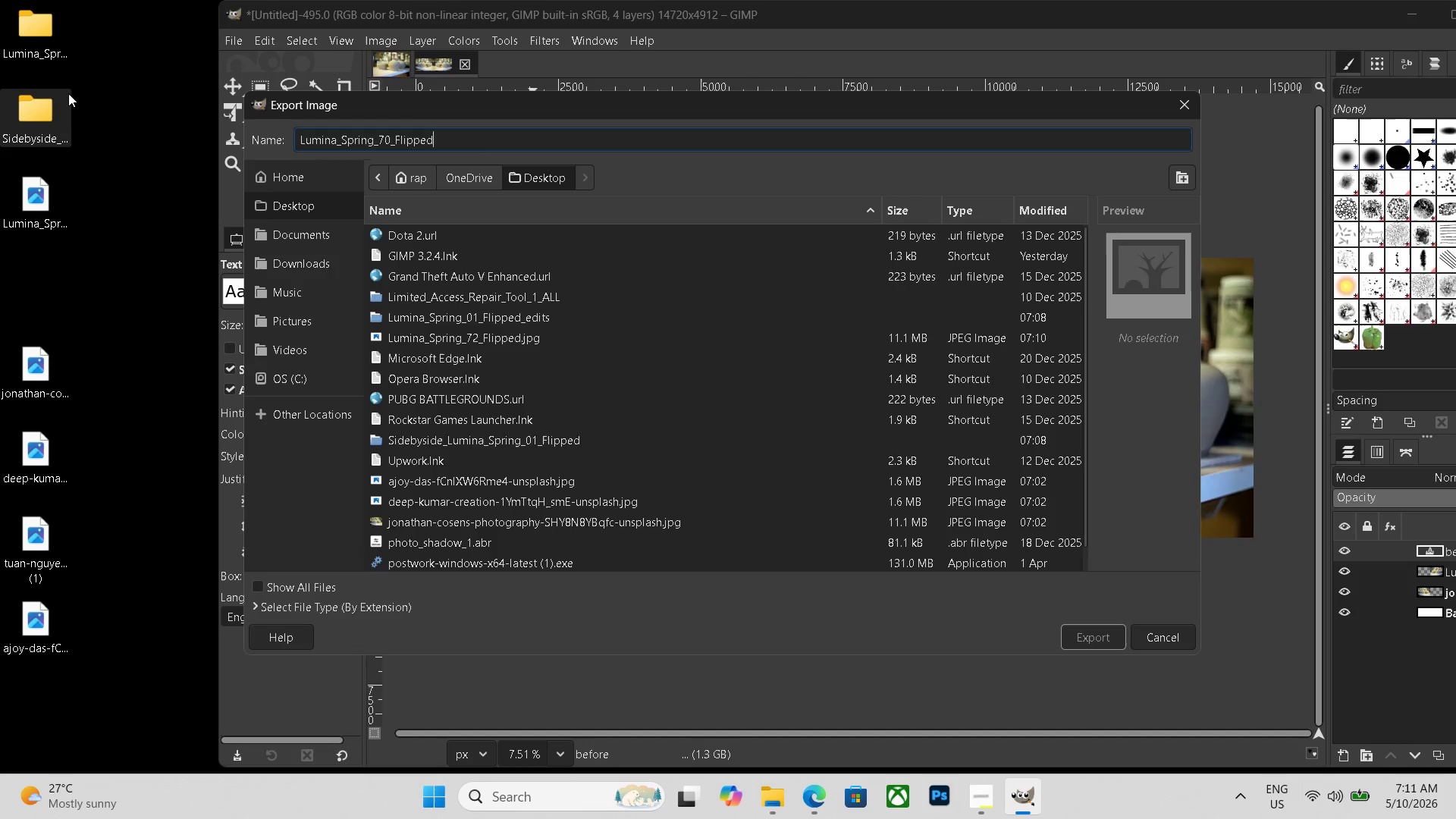 
key(Control+V)
 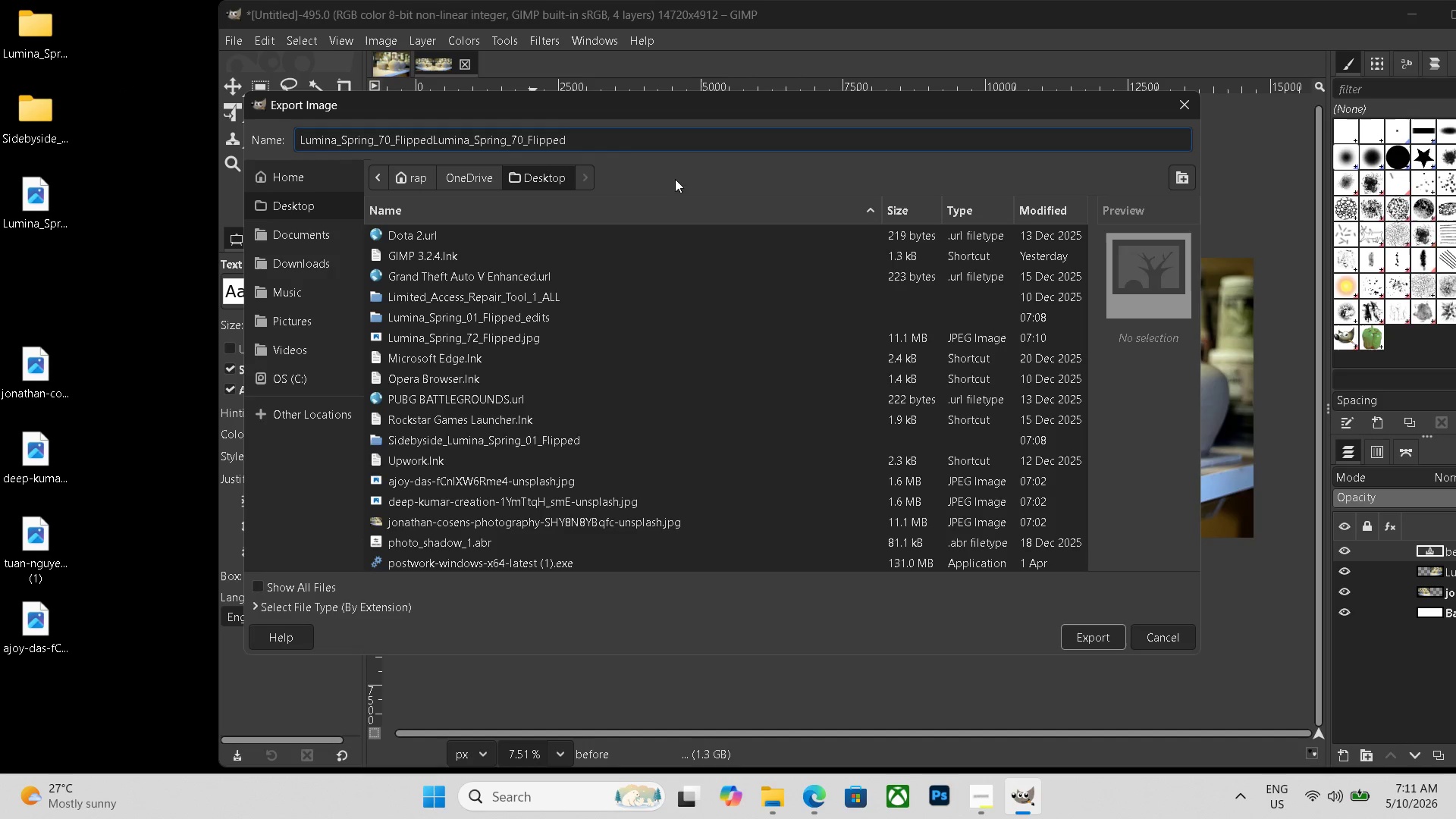 
left_click_drag(start_coordinate=[585, 132], to_coordinate=[133, 109])
 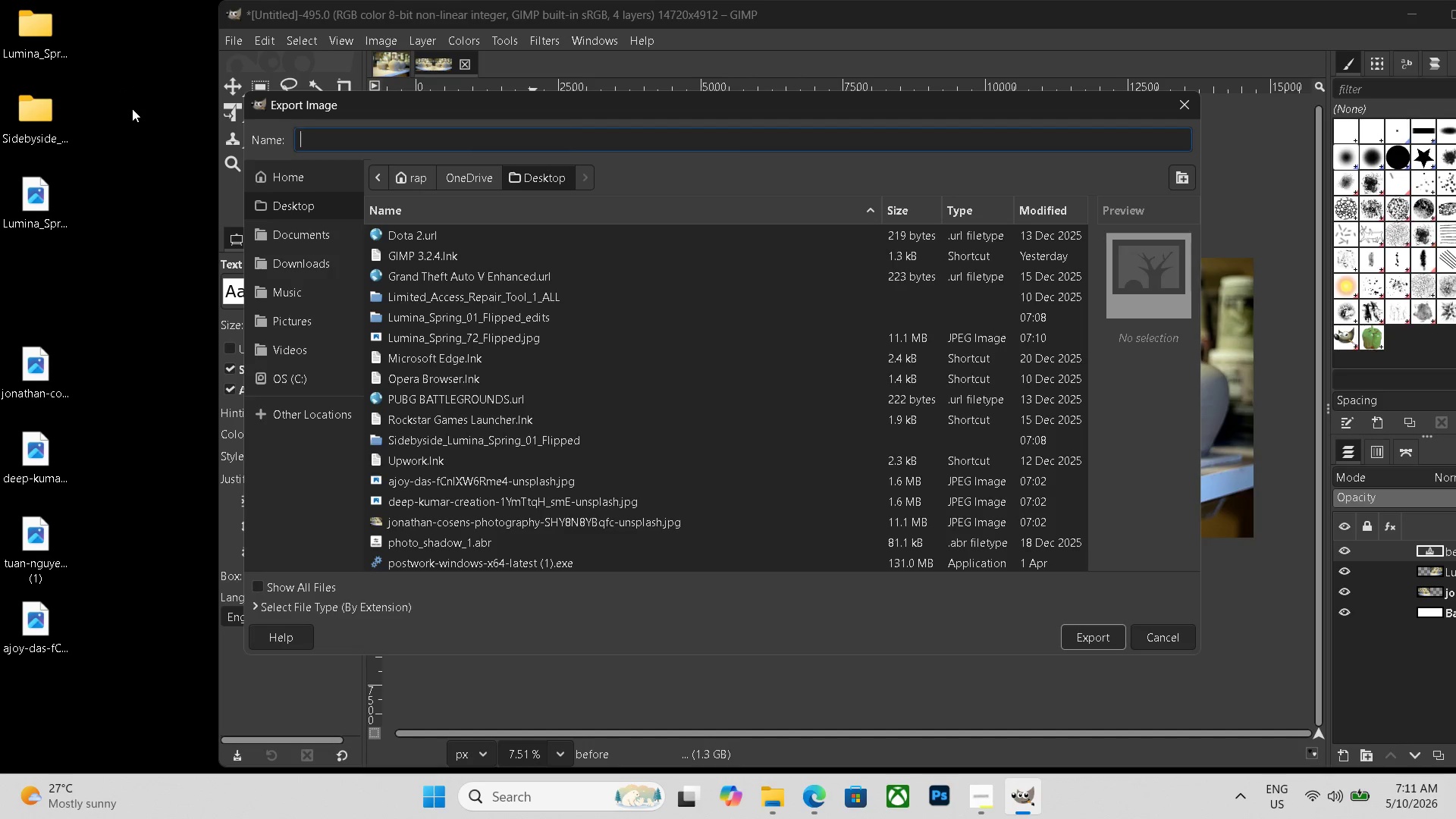 
key(Backspace)
type([F12]sidebyside)
 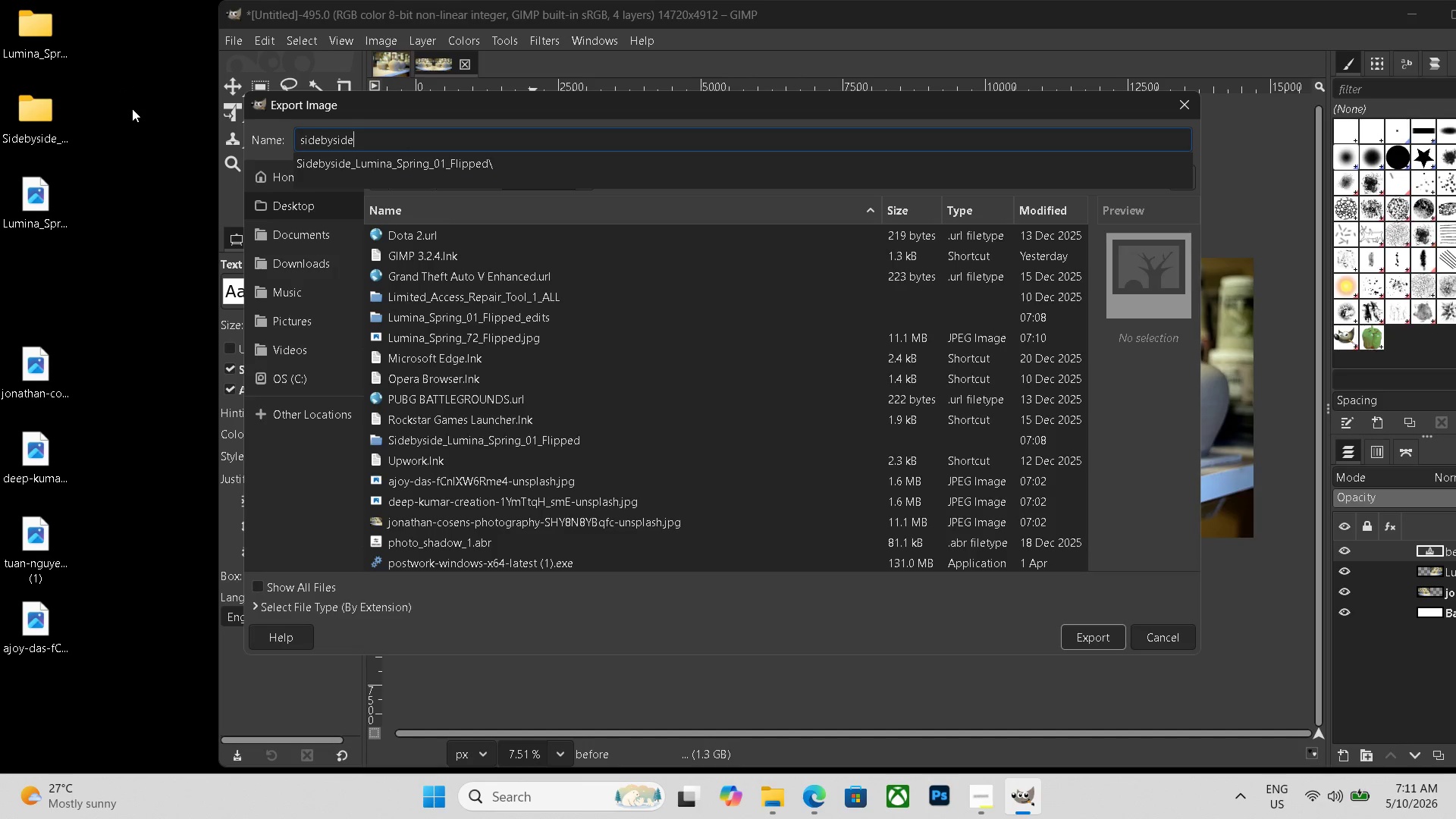 
key(Shift+Minus)
 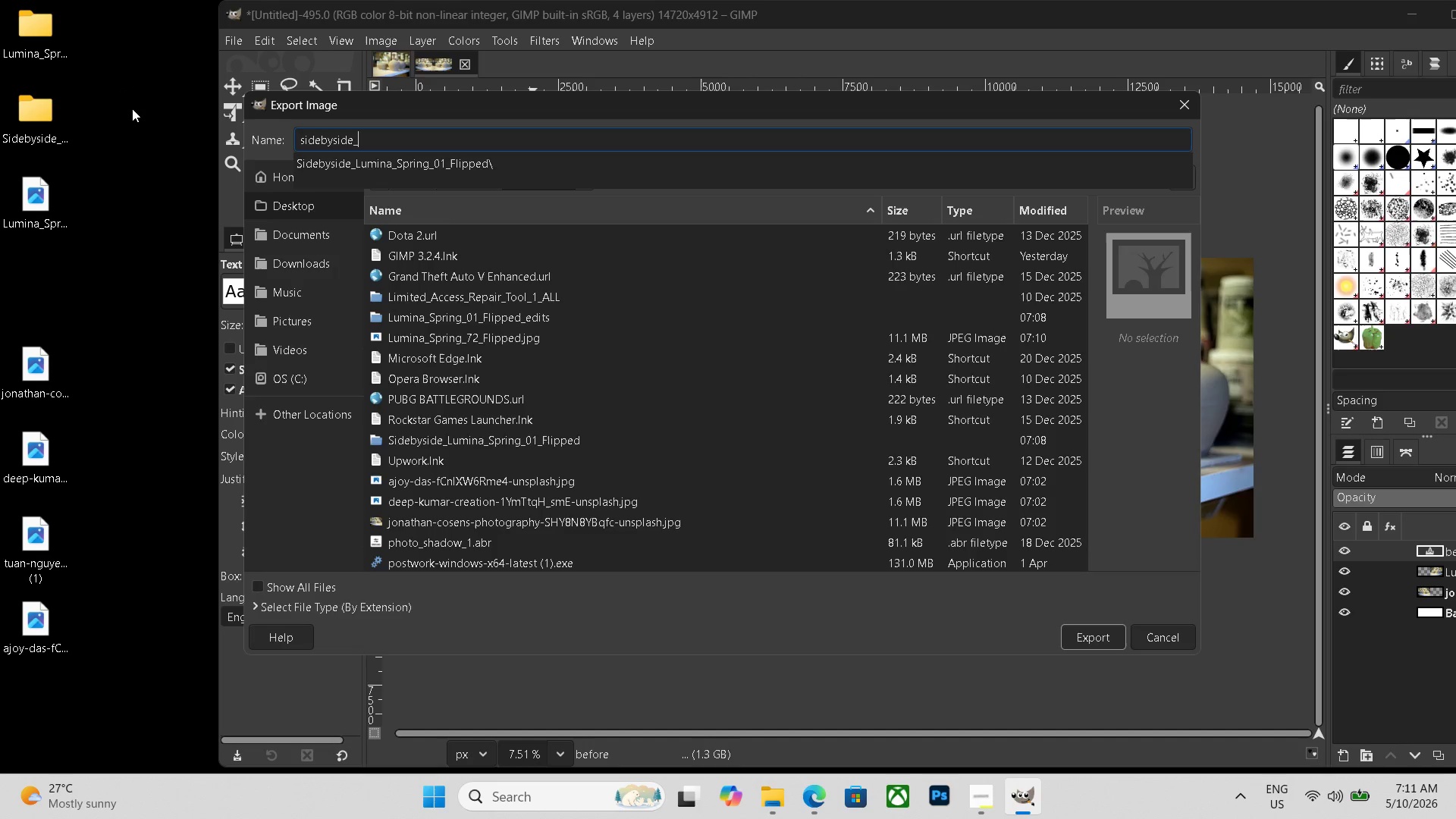 
key(Control+ControlLeft)
 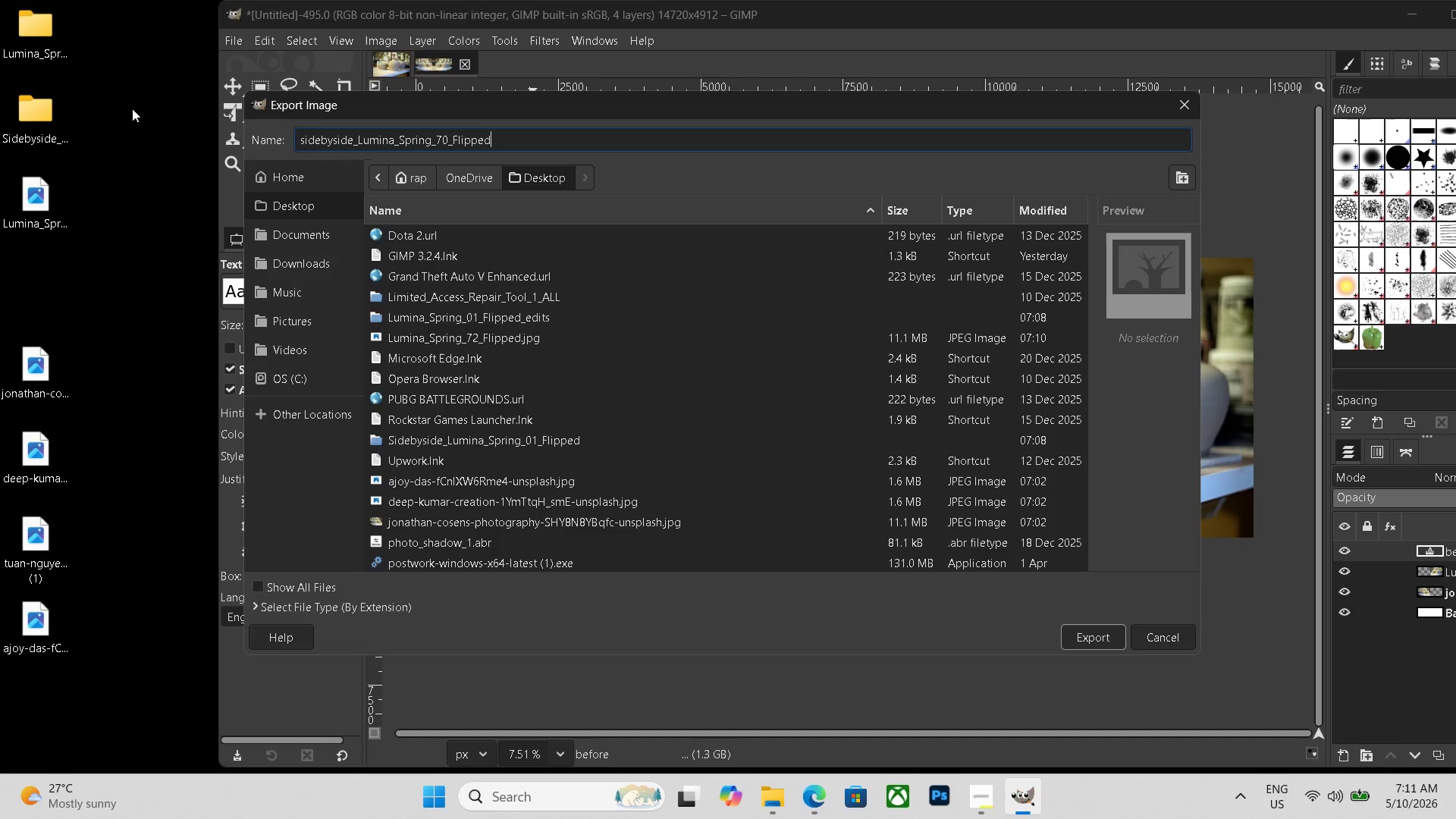 
key(Control+V)
 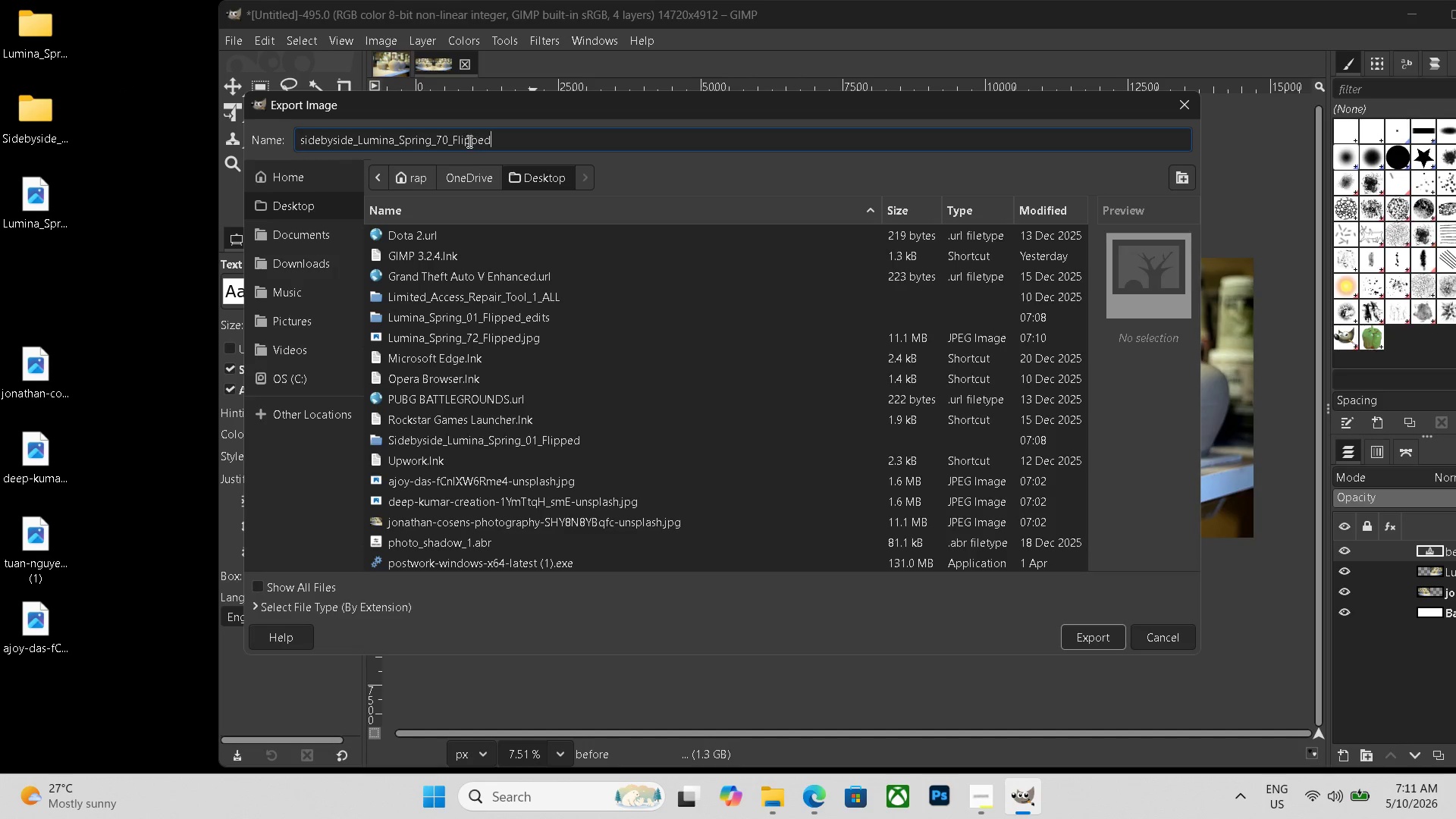 
left_click([450, 141])
 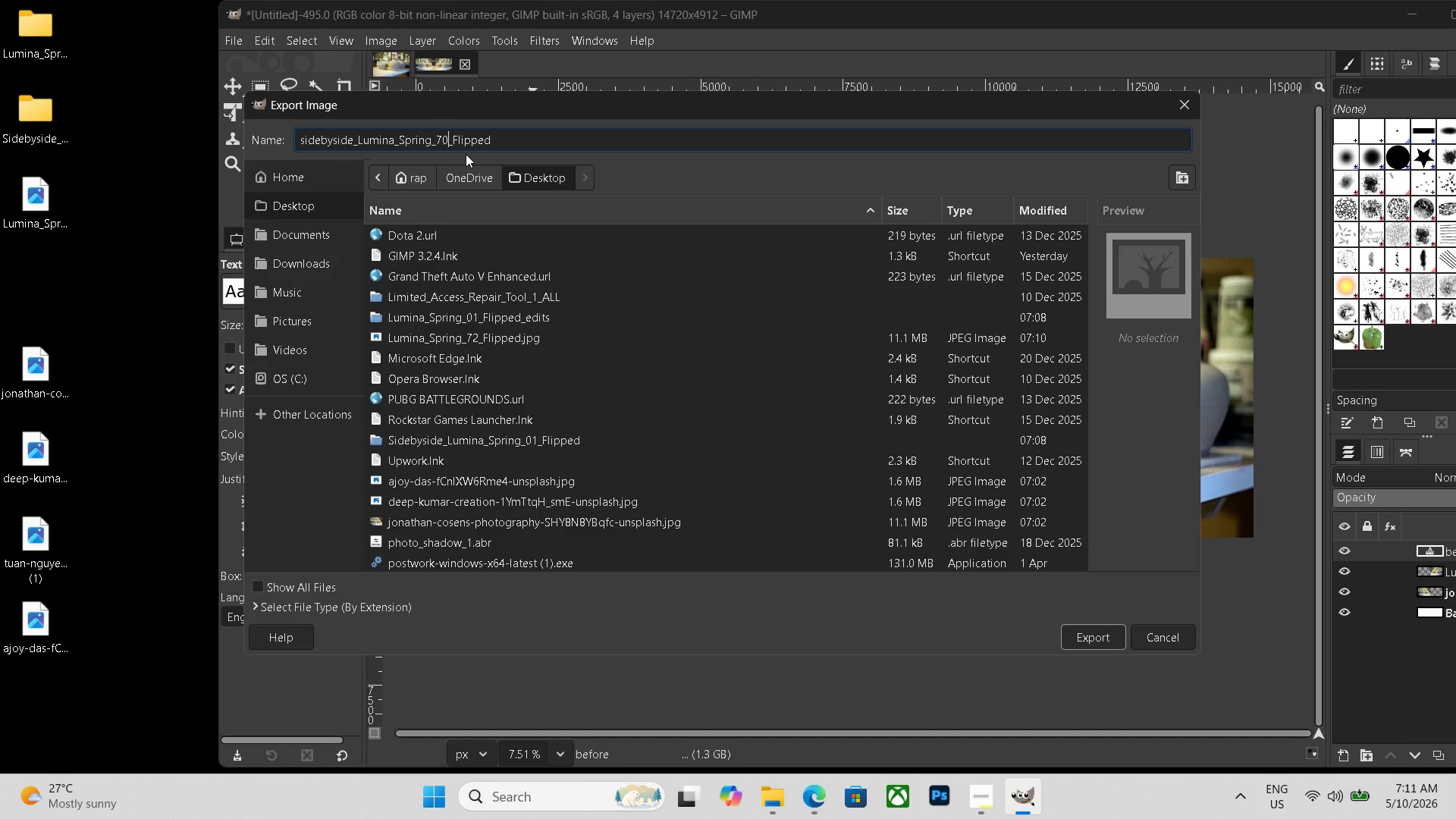 
key(Backspace)
 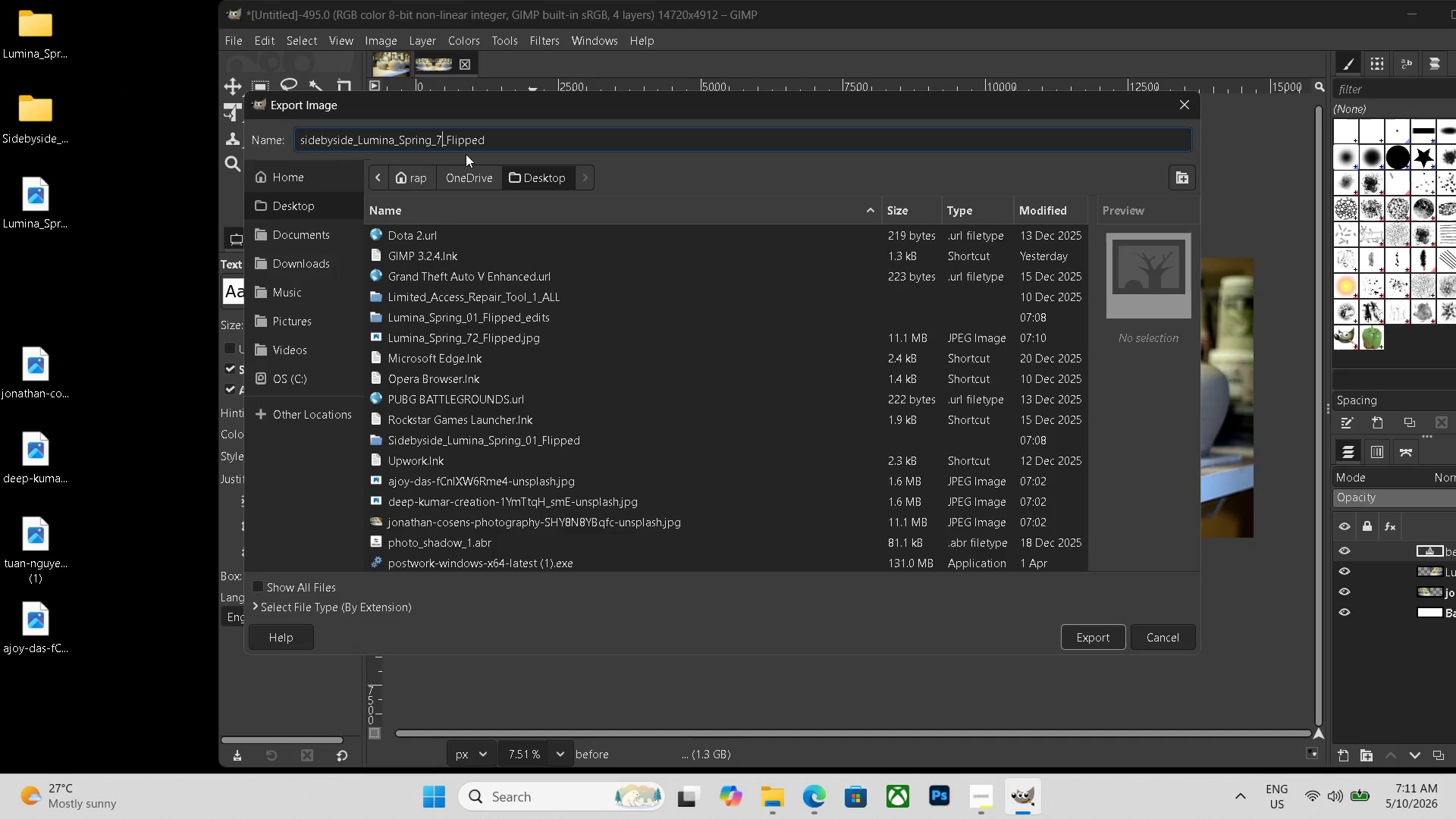 
key(Numpad4)
 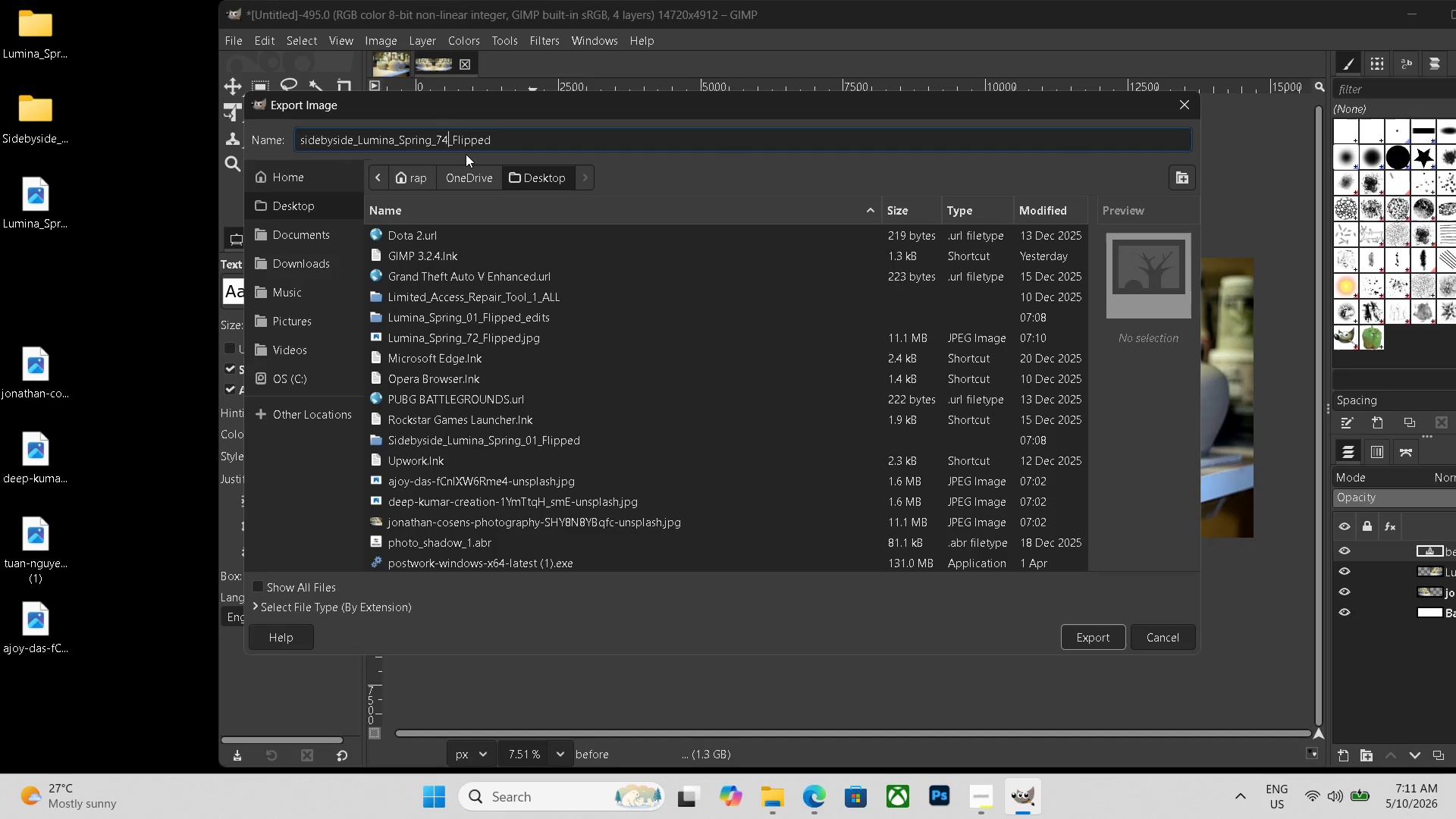 
key(Backspace)
 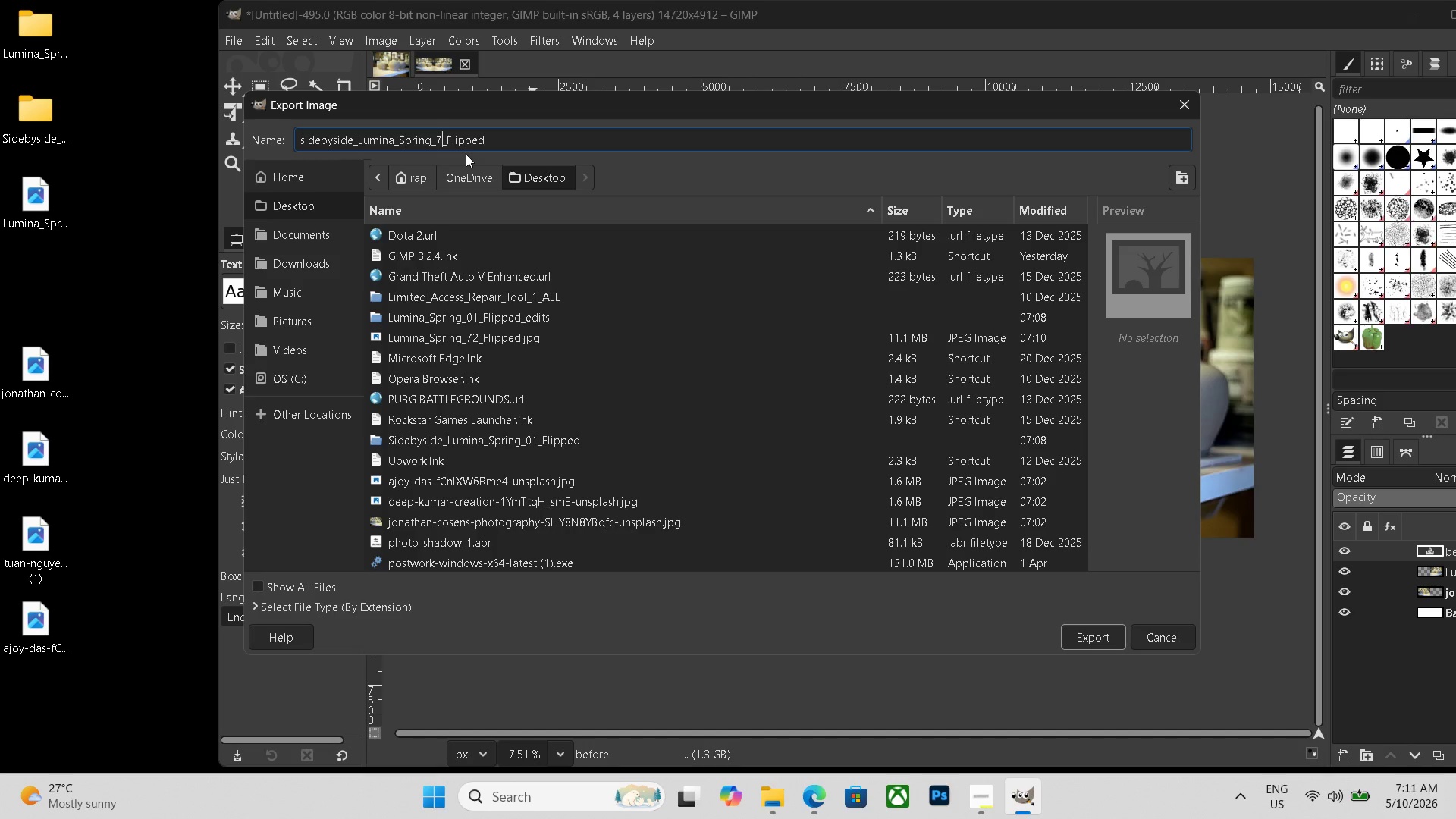 
key(Numpad2)
 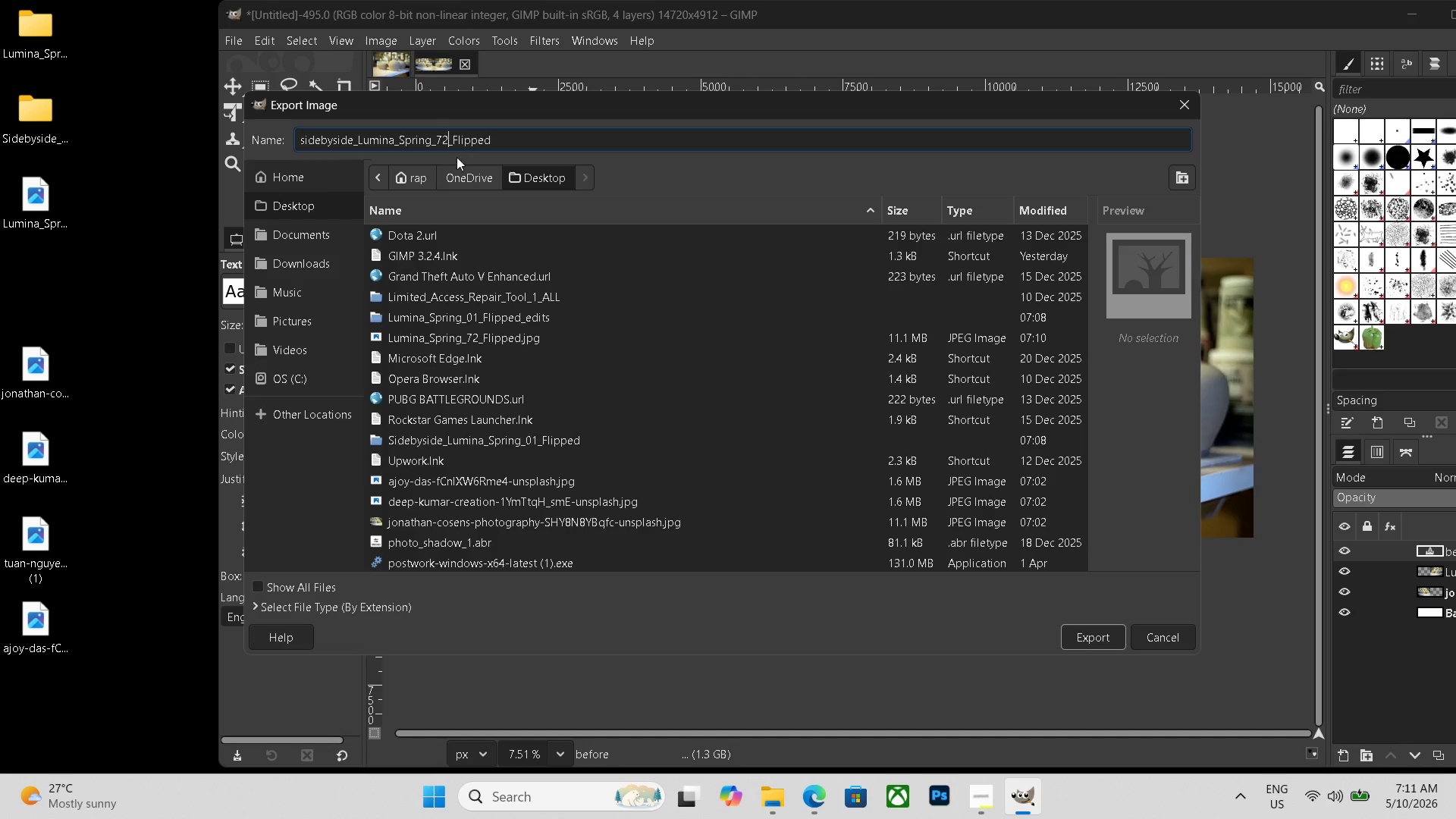 
scroll: coordinate [293, 606], scroll_direction: down, amount: 12.0
 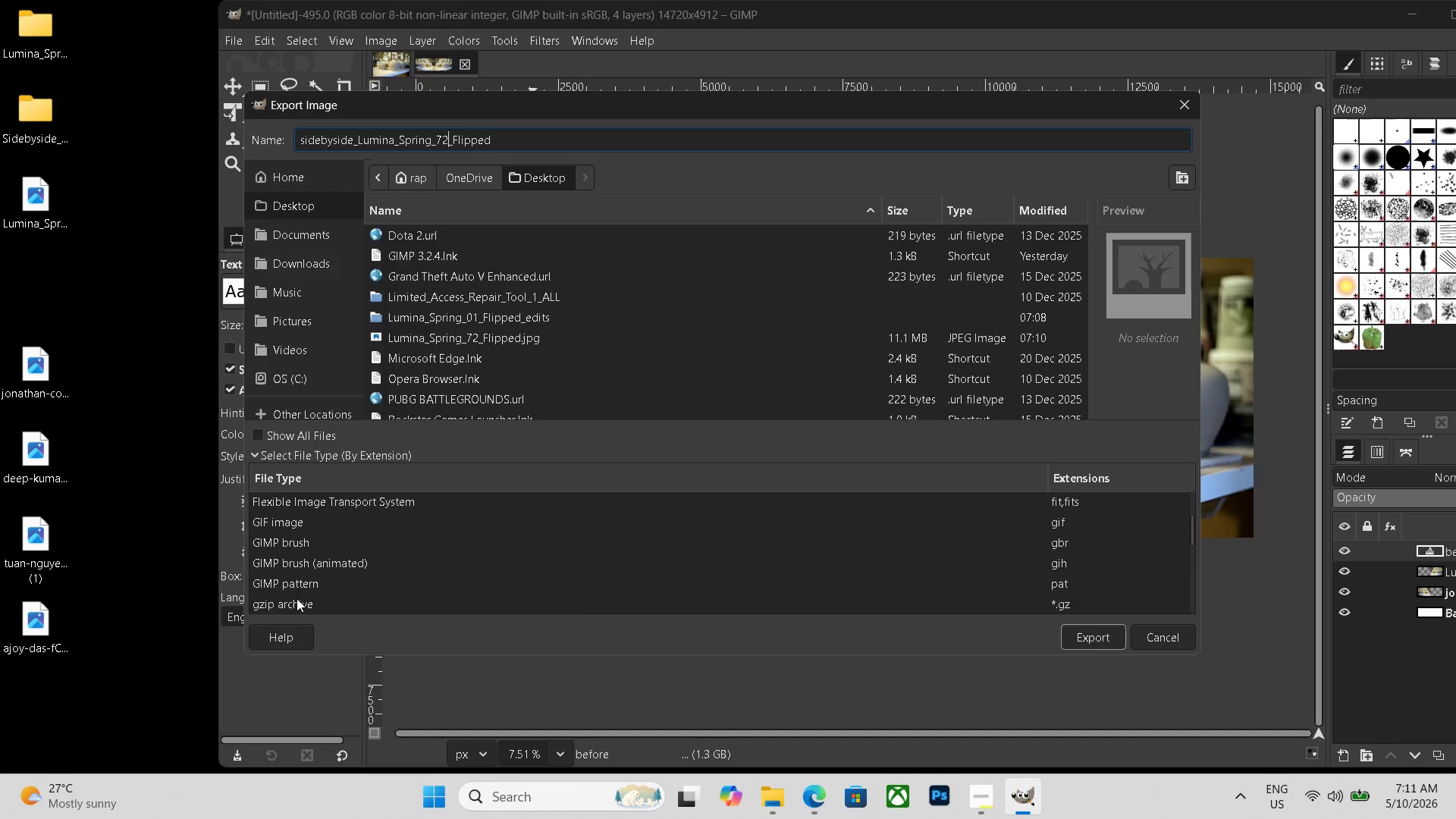 
left_click([303, 604])
 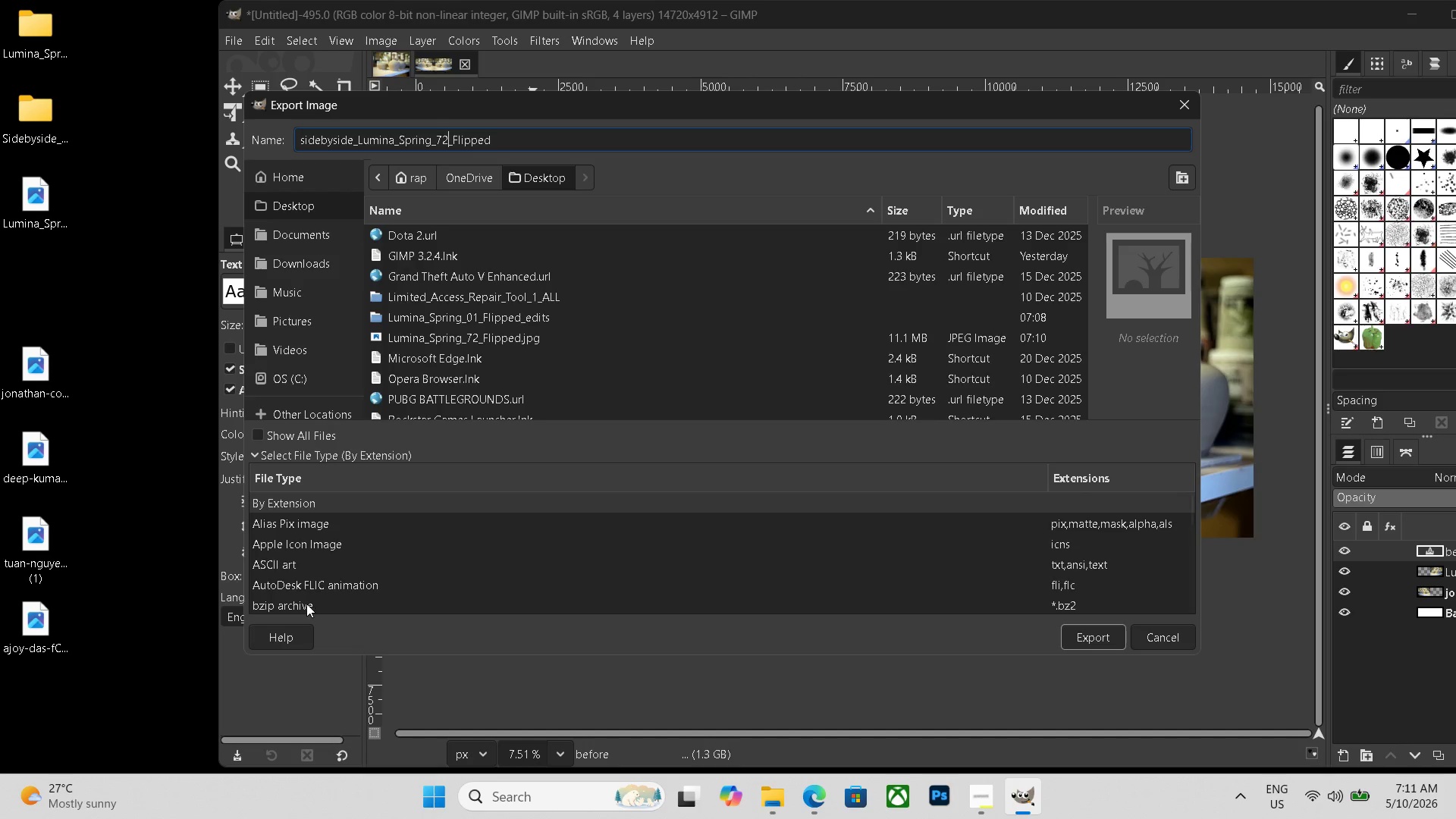 
scroll: coordinate [298, 596], scroll_direction: down, amount: 2.0
 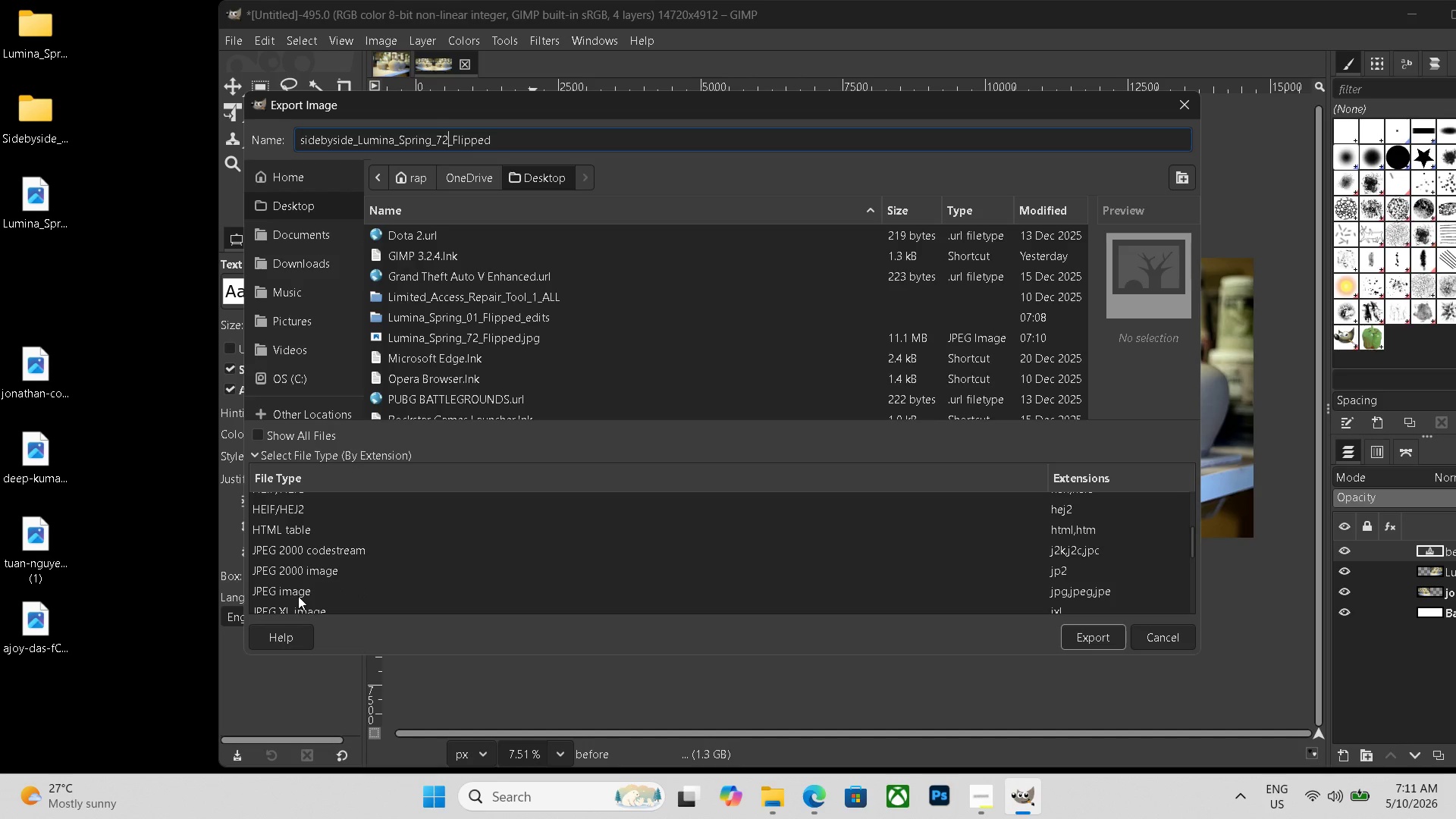 
left_click([302, 595])
 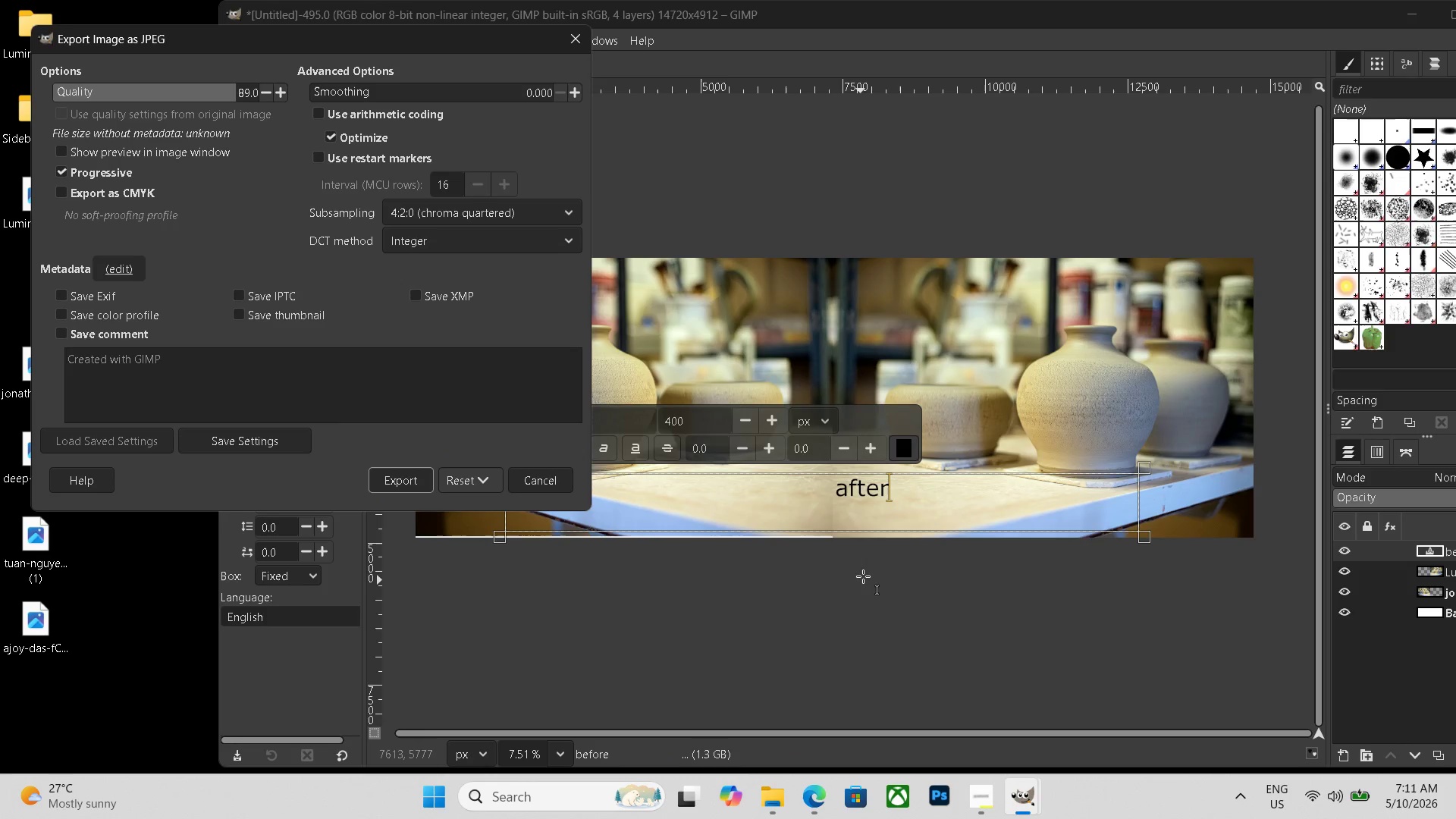 
wait(5.33)
 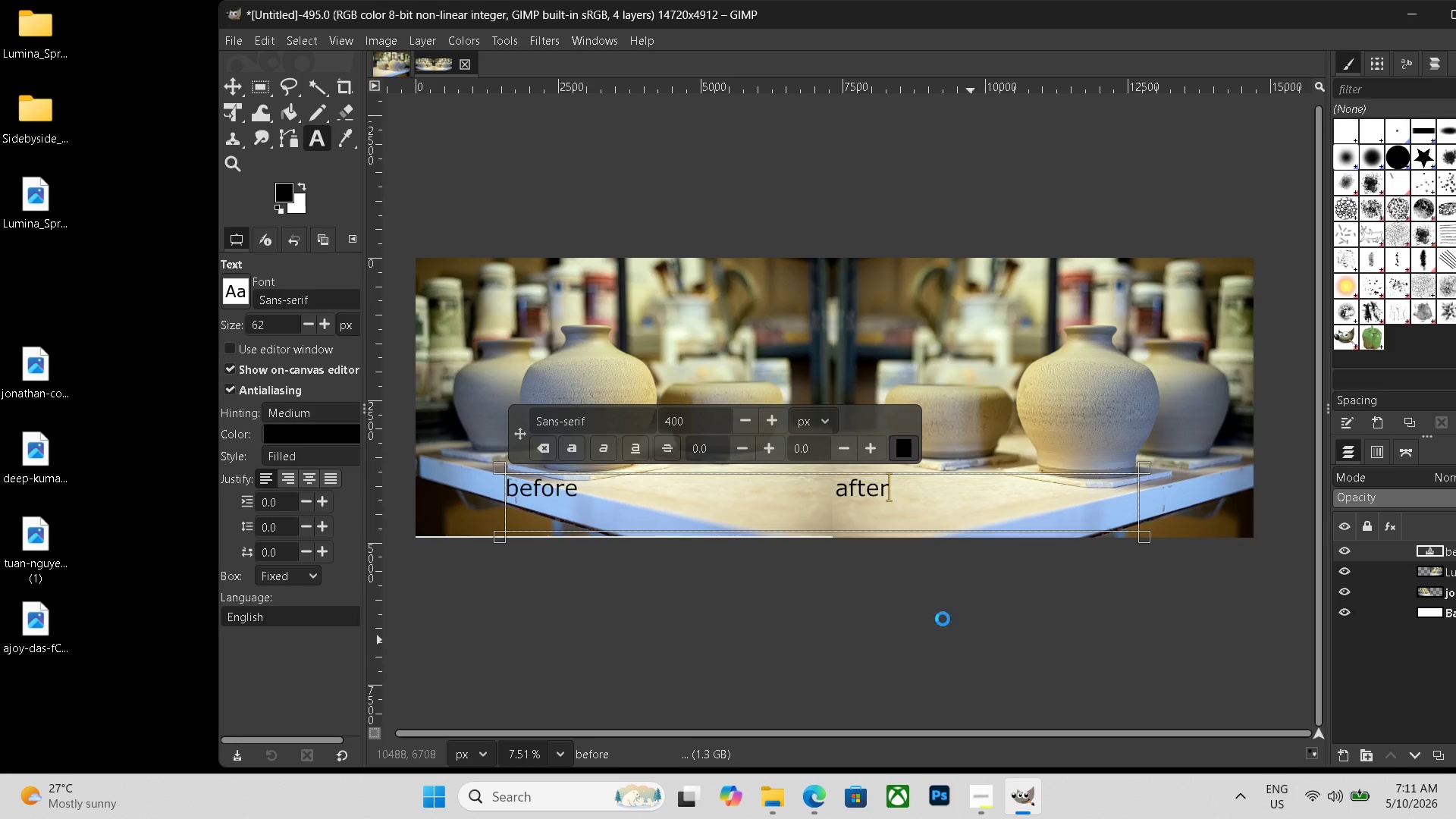 
left_click([417, 488])
 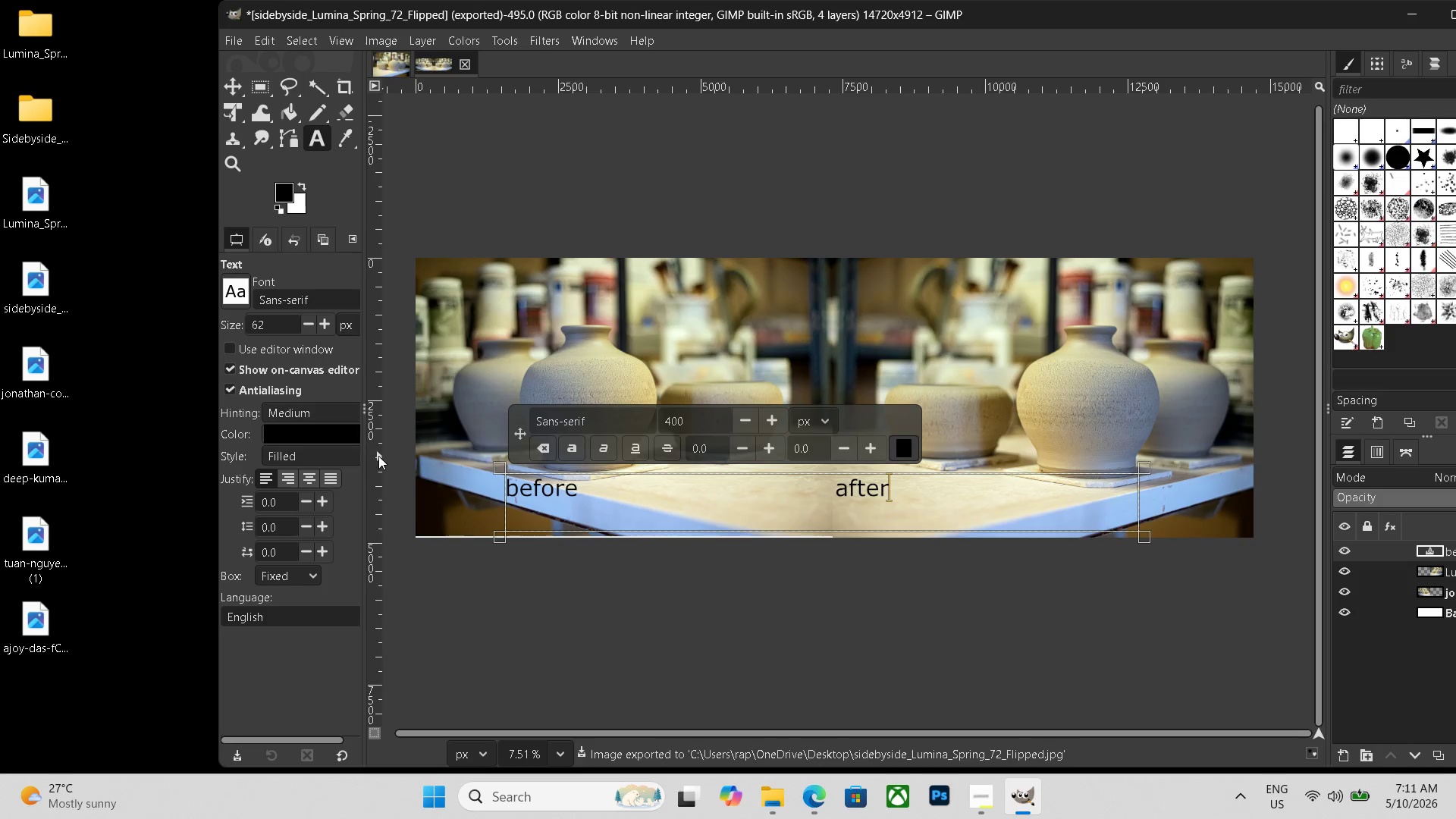 
wait(5.81)
 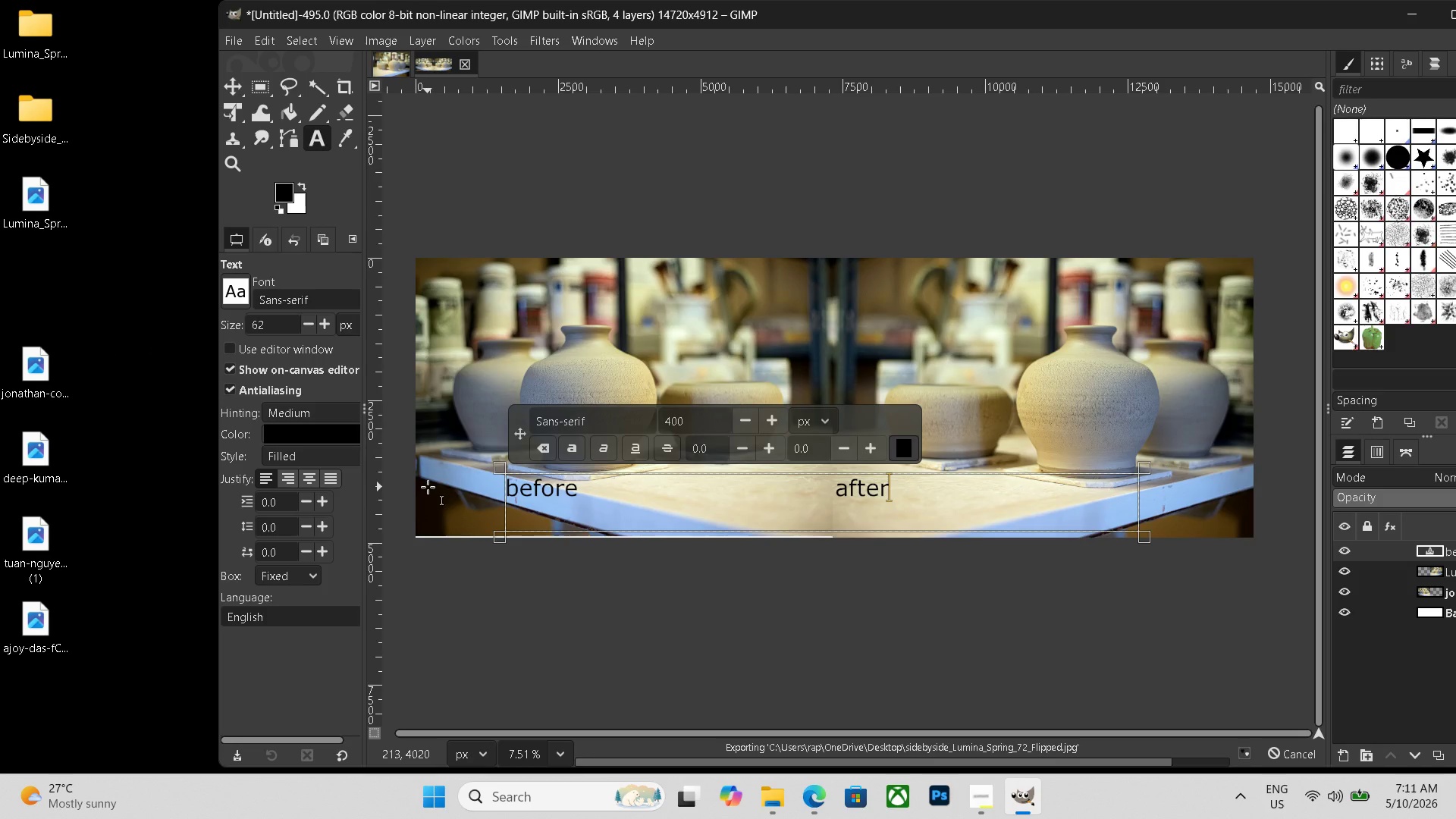 
left_click([1417, 9])
 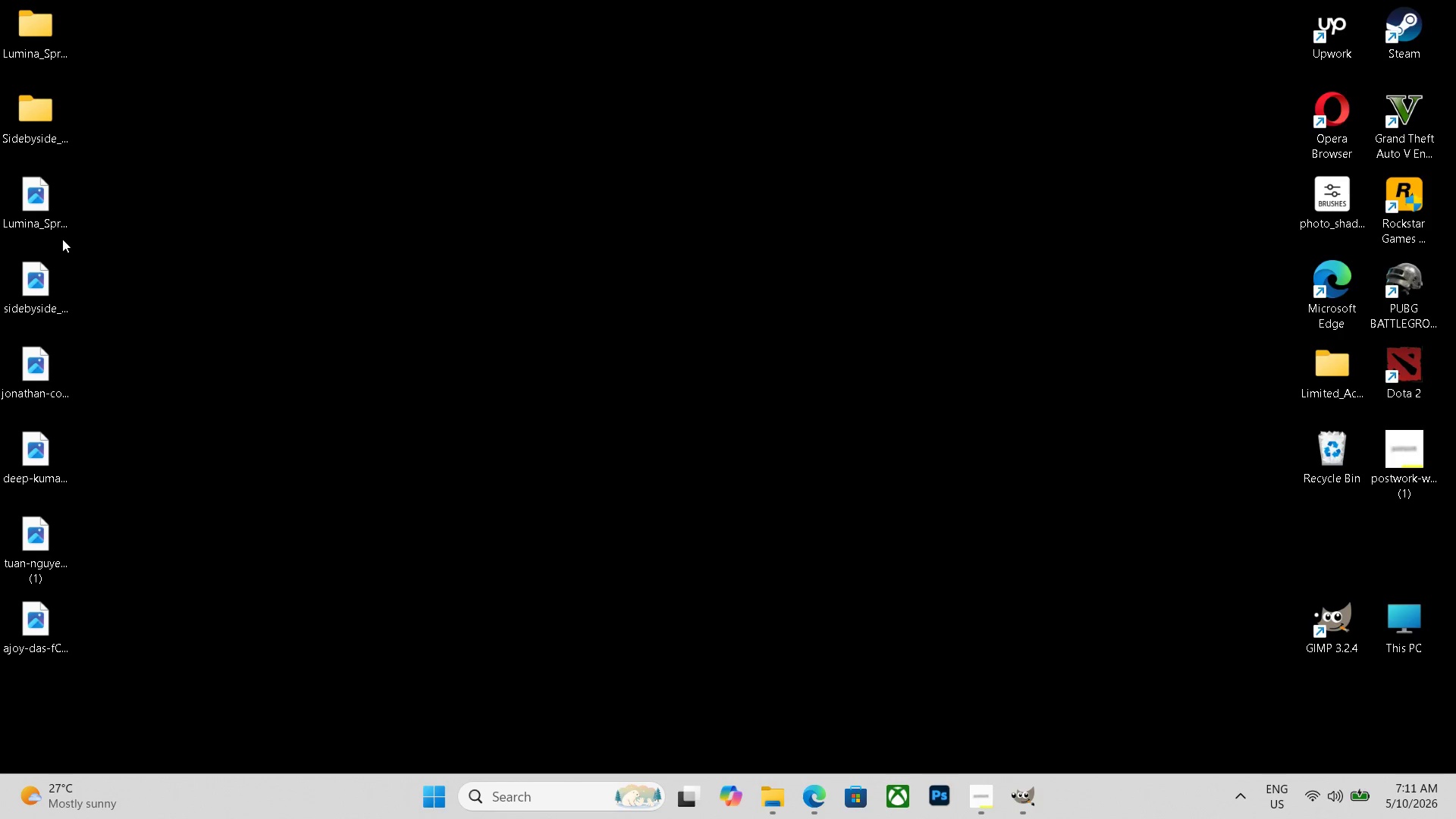 
left_click([60, 212])
 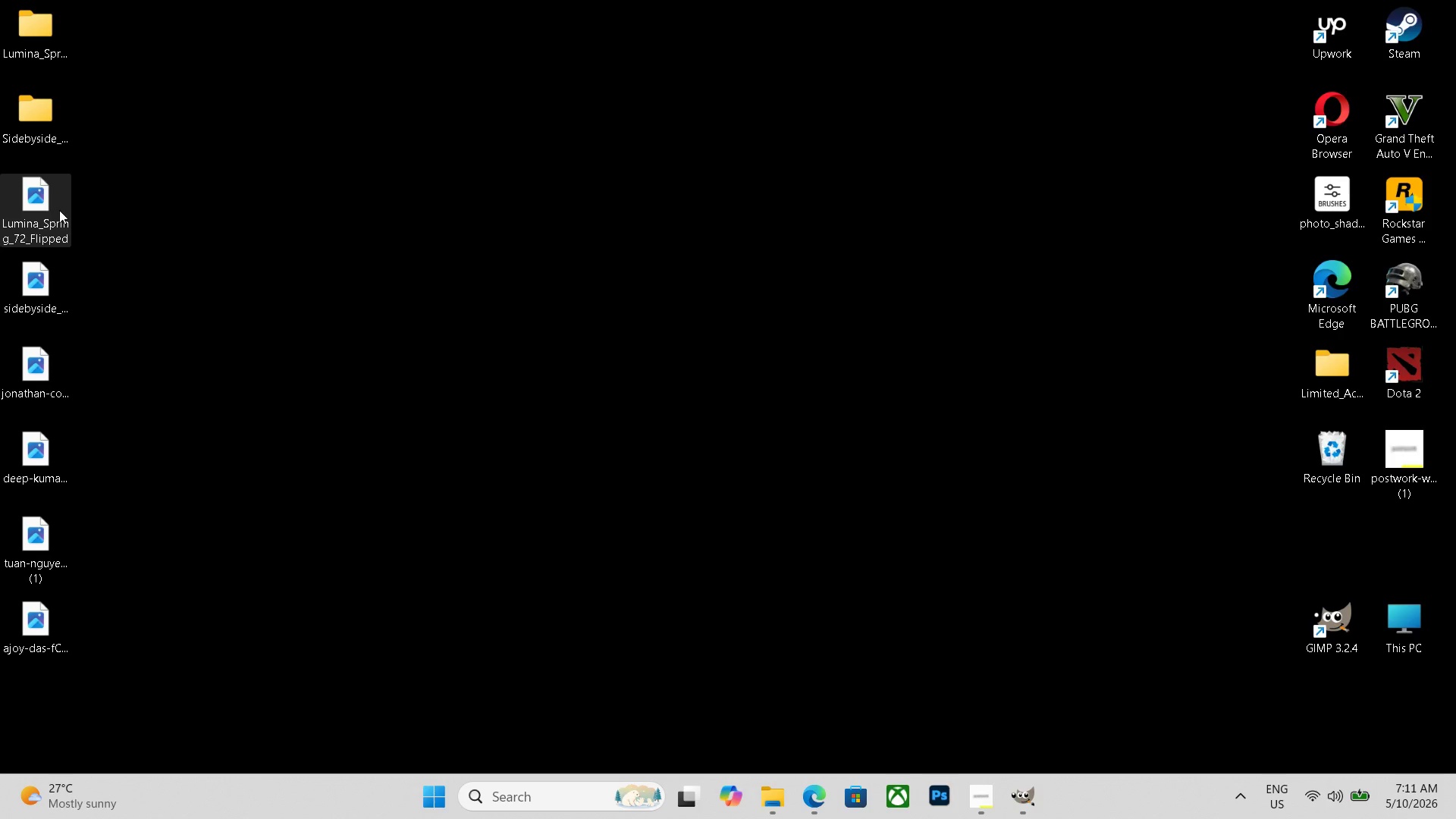 
left_click_drag(start_coordinate=[59, 210], to_coordinate=[37, 42])
 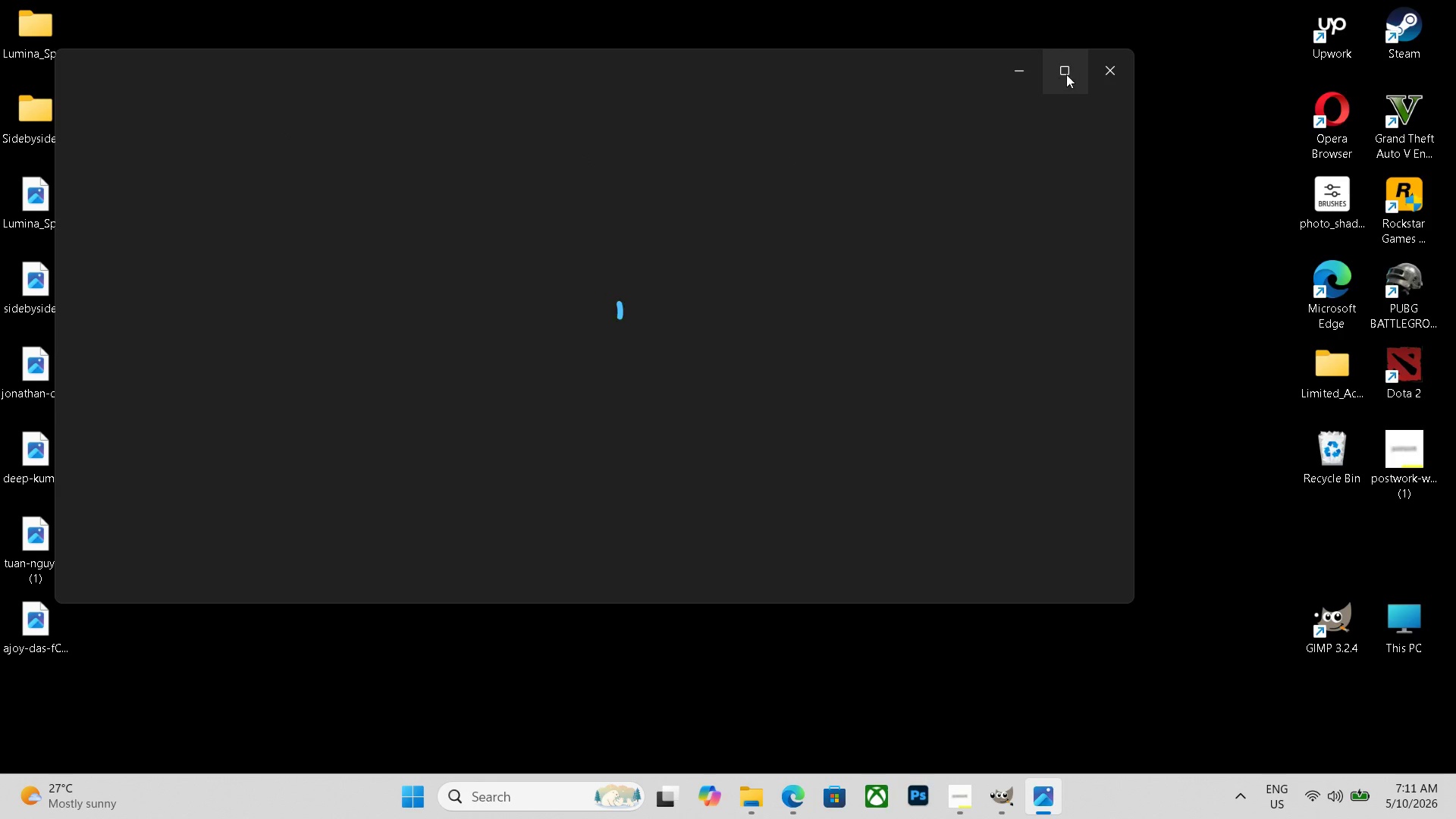 
left_click([1089, 68])
 